 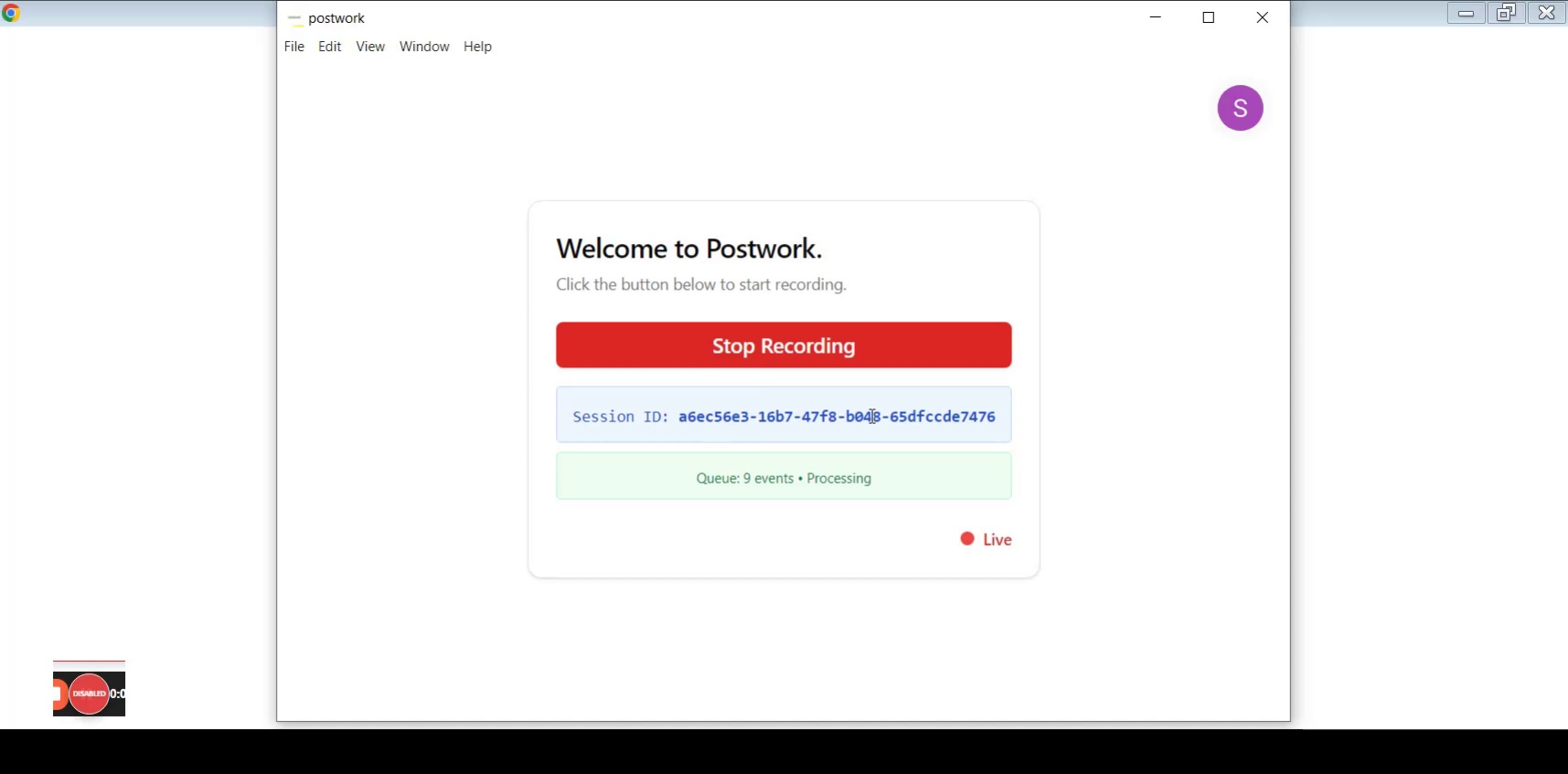 
key(Control+C)
 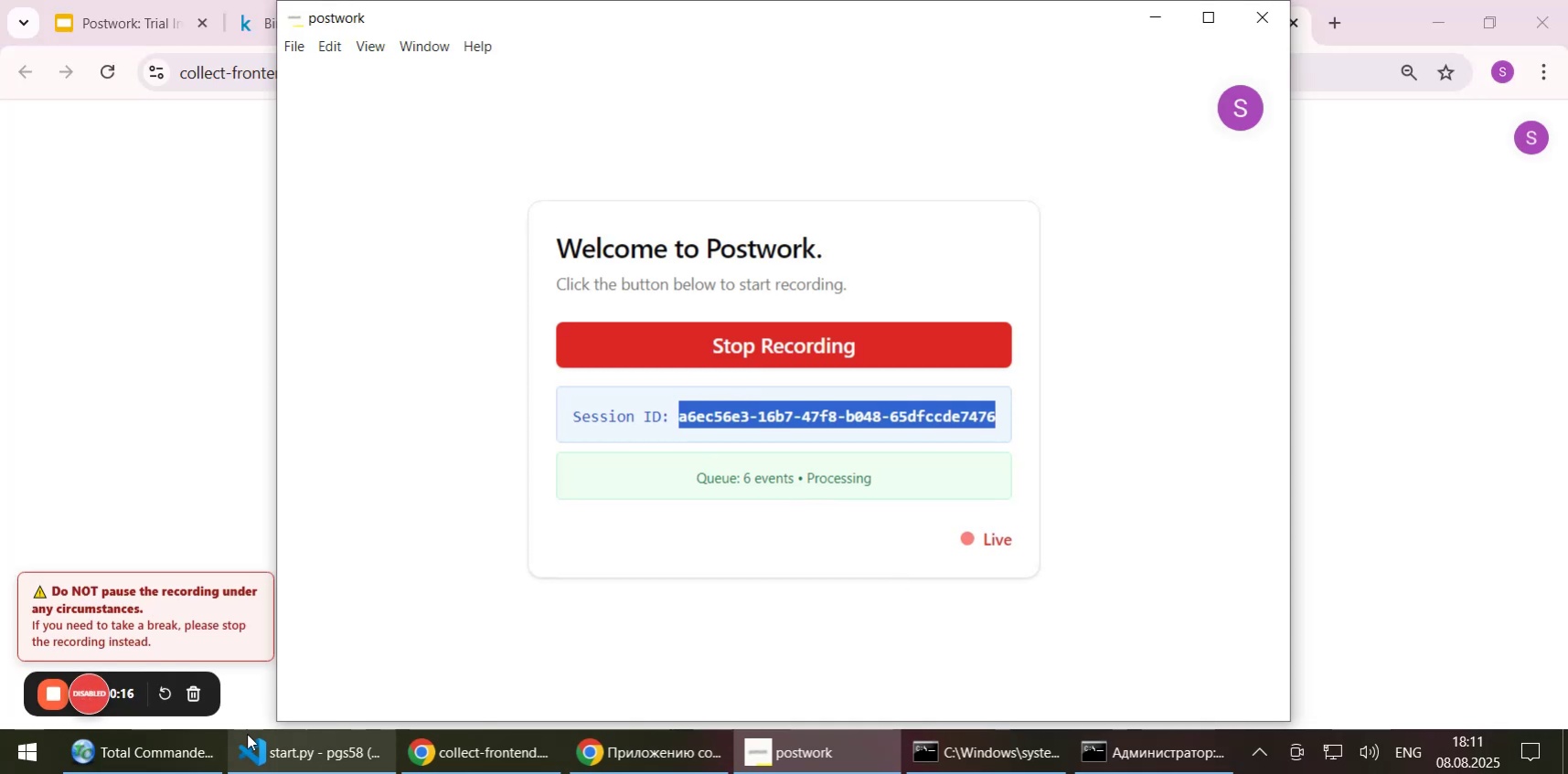 
left_click([201, 741])
 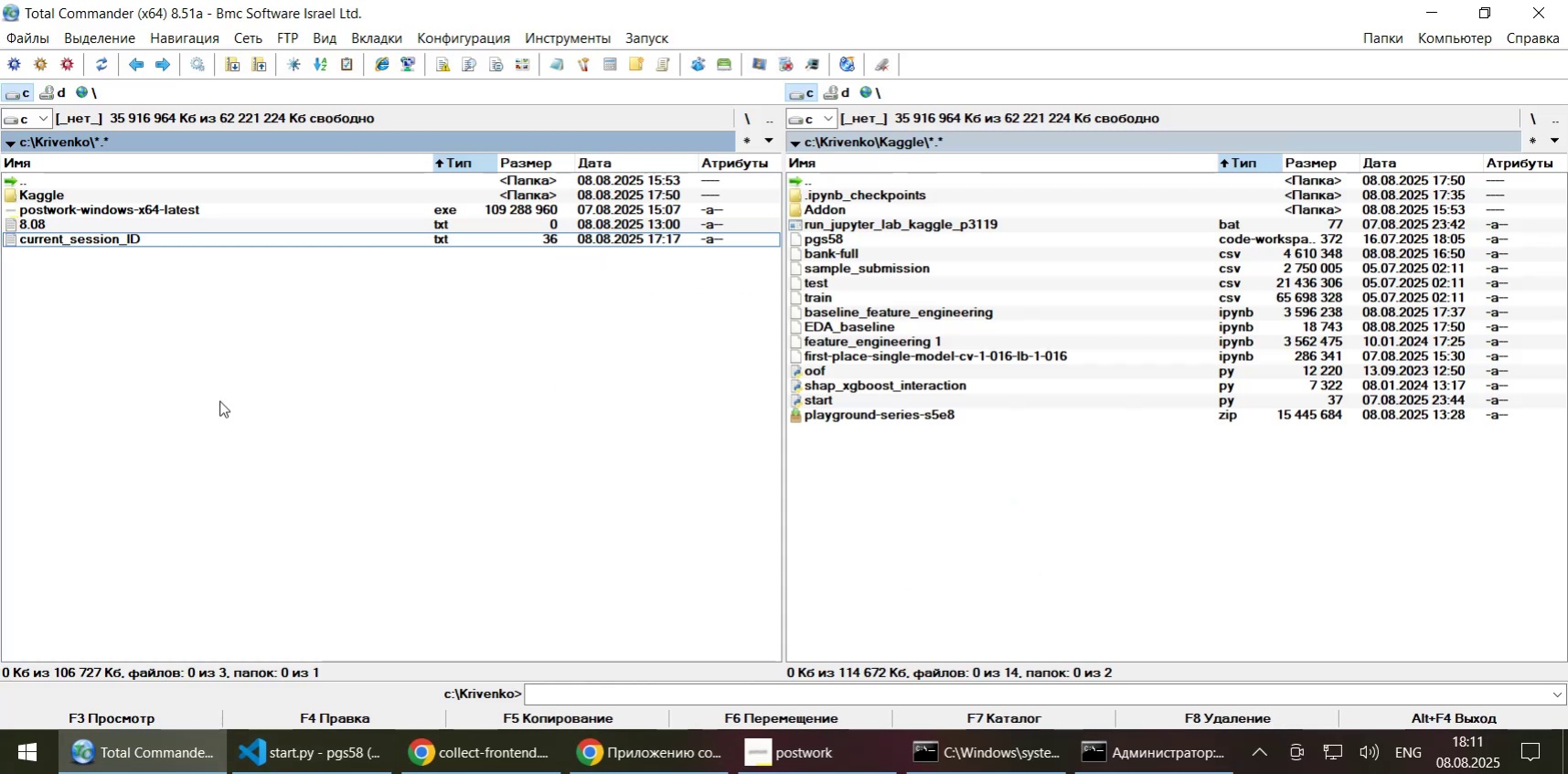 
key(F4)
 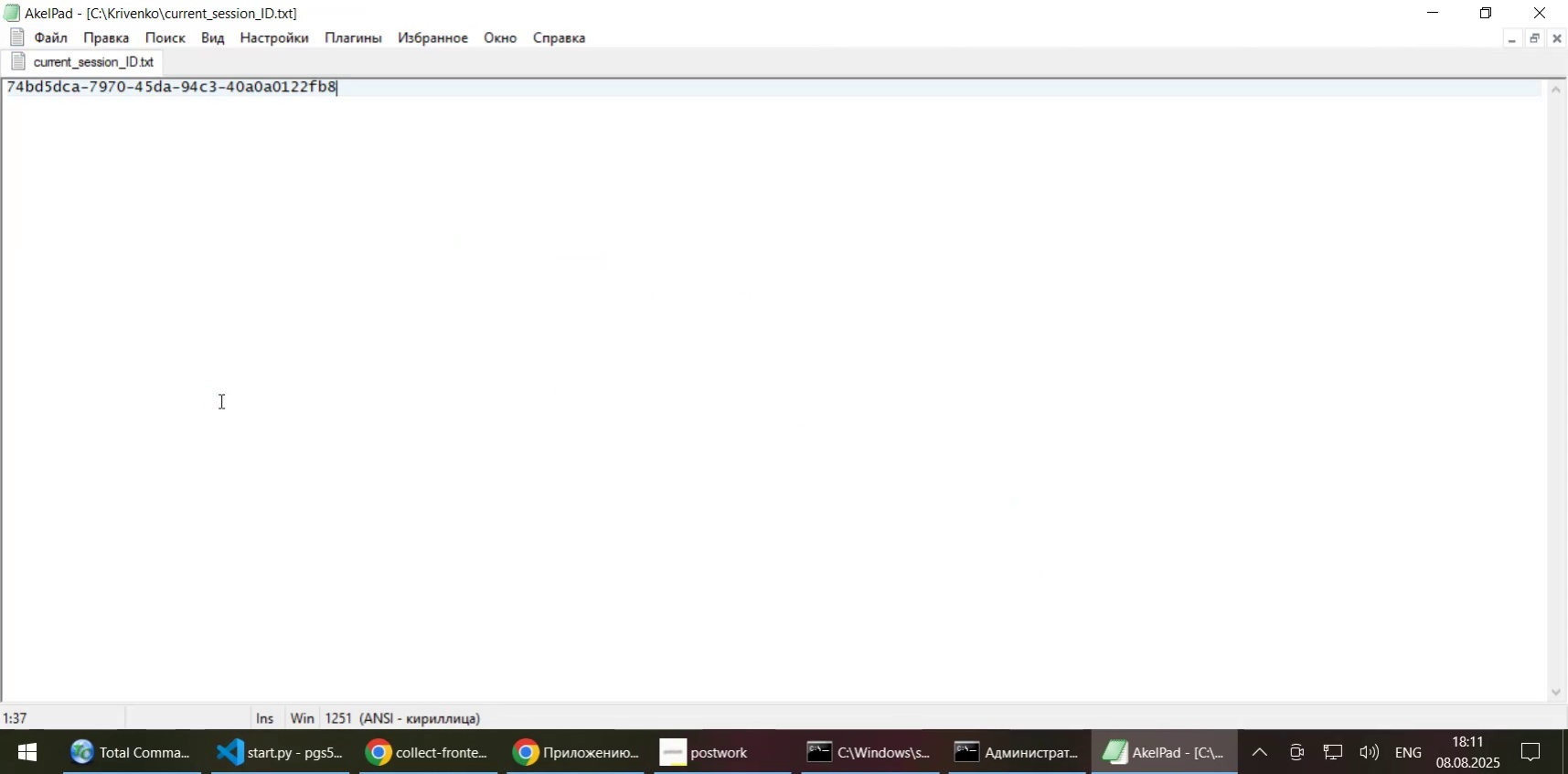 
key(Control+ControlLeft)
 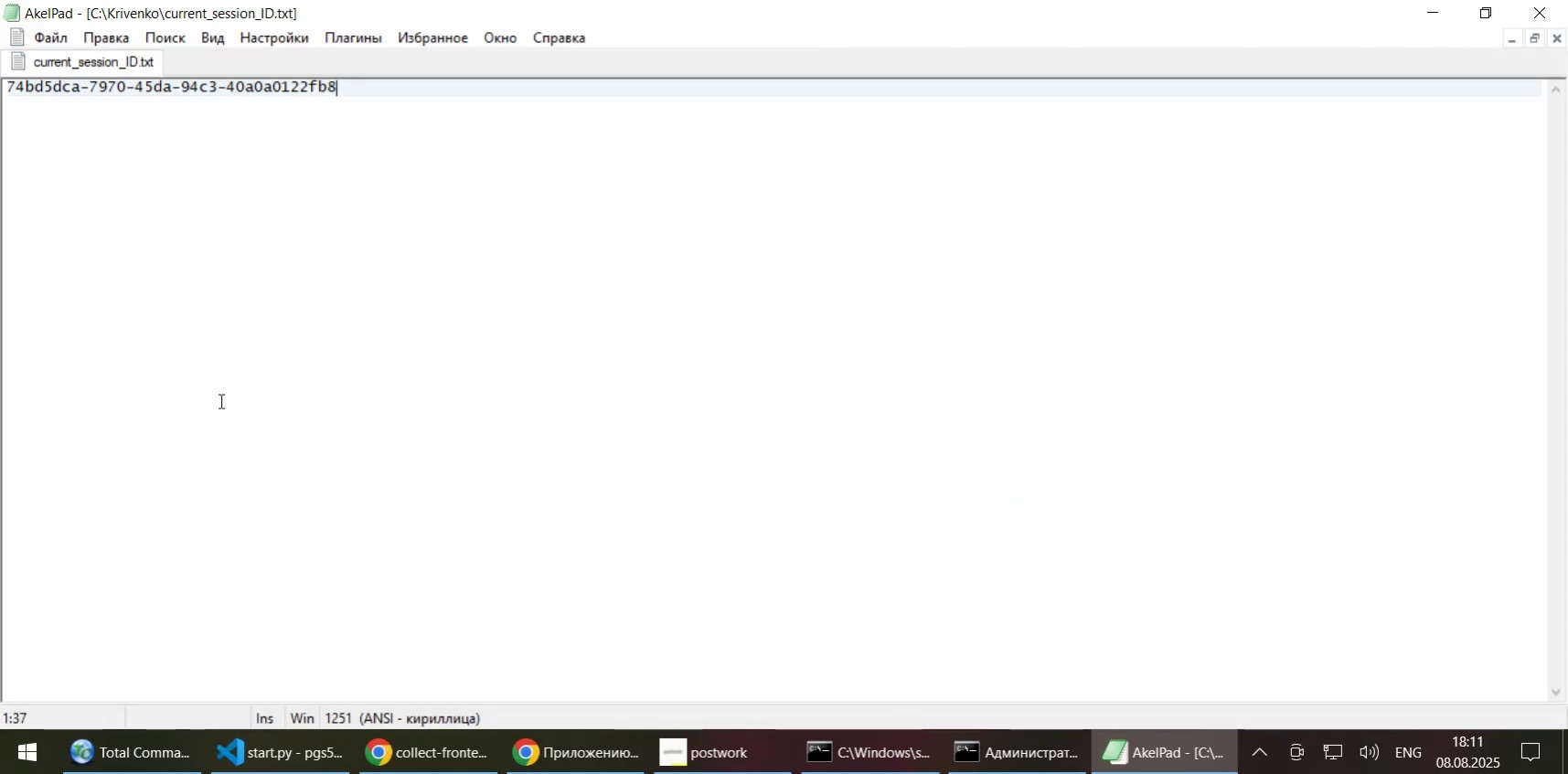 
key(Control+A)
 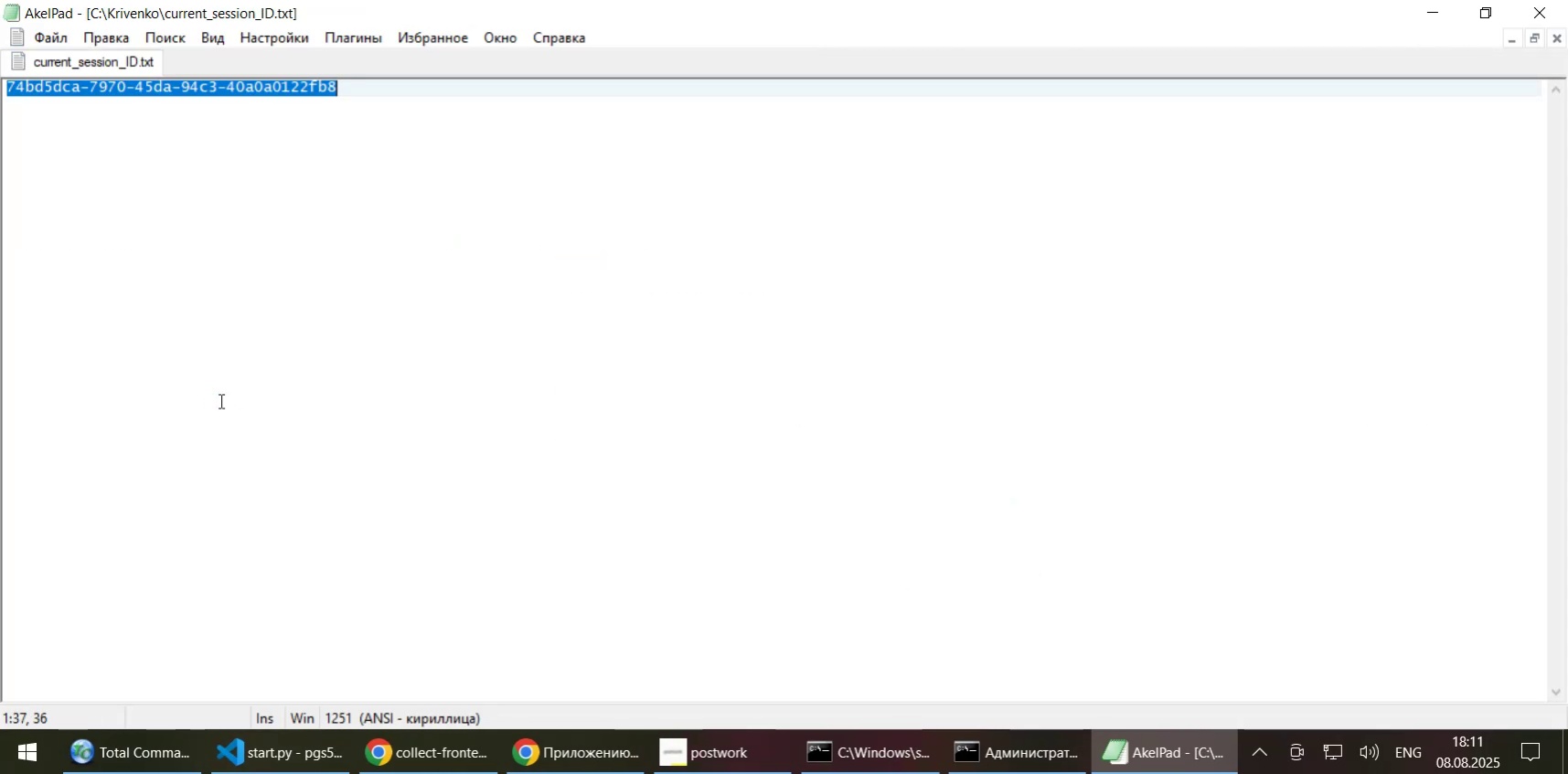 
key(Control+V)
 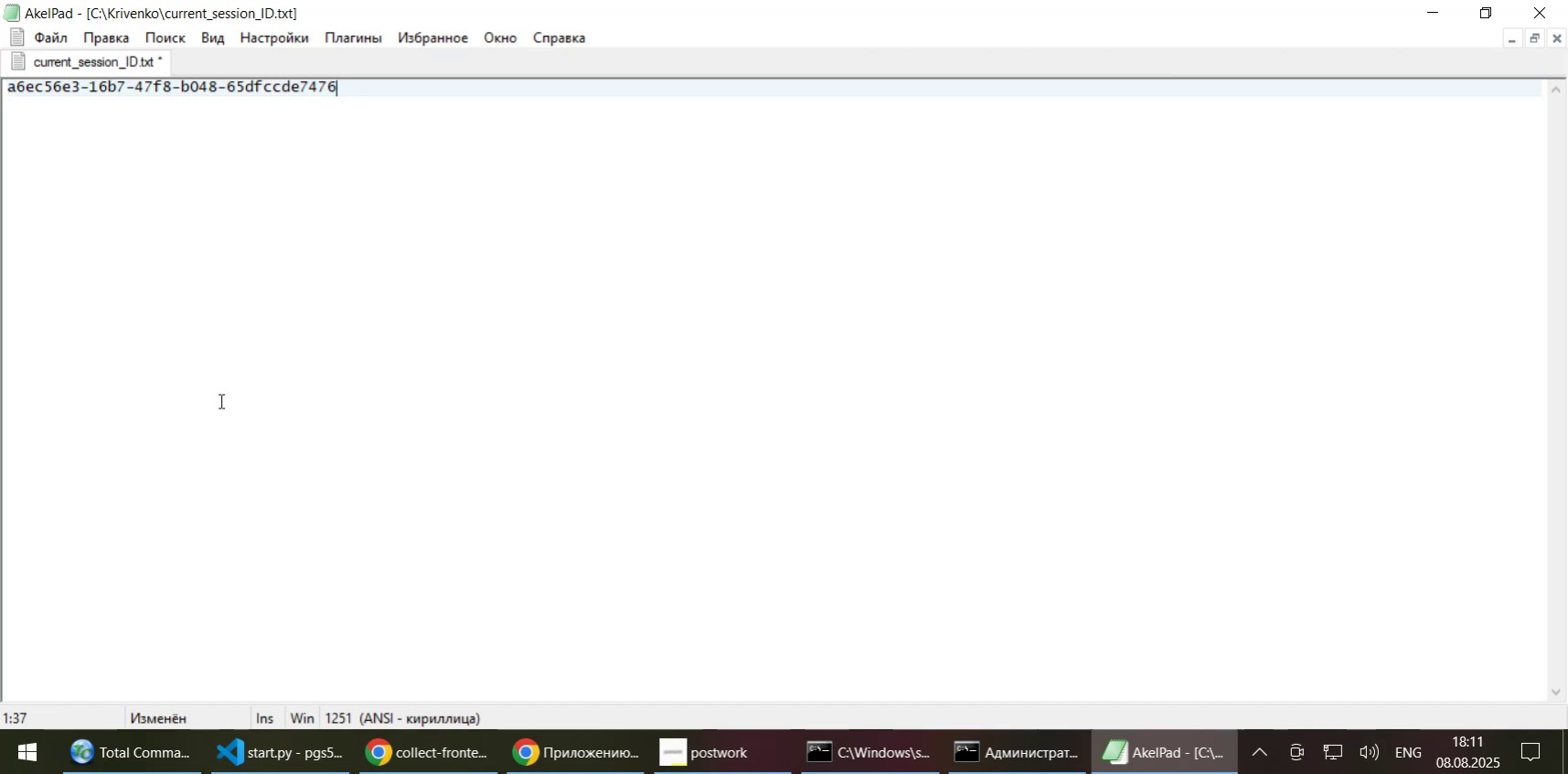 
key(Control+S)
 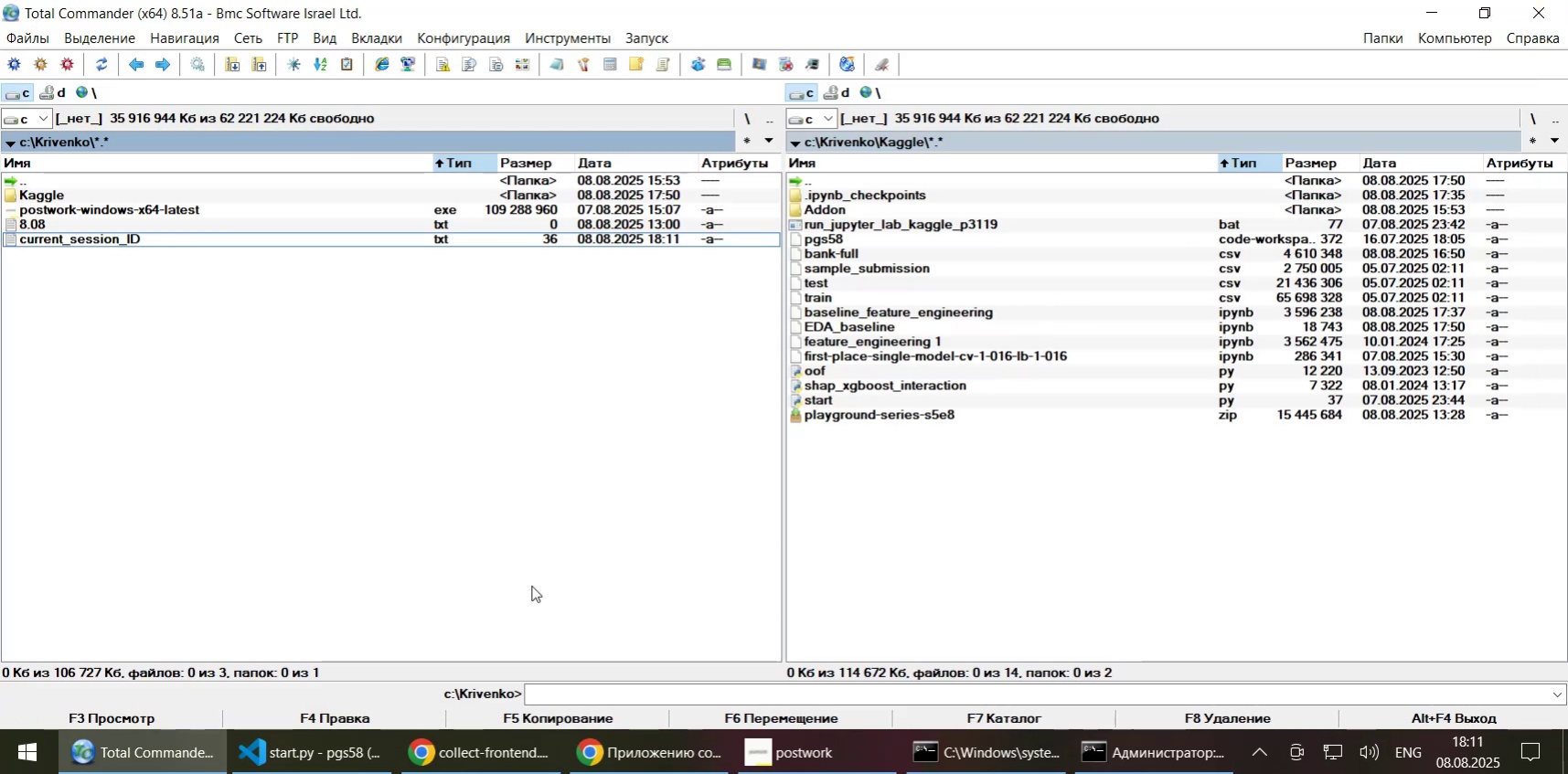 
wait(7.33)
 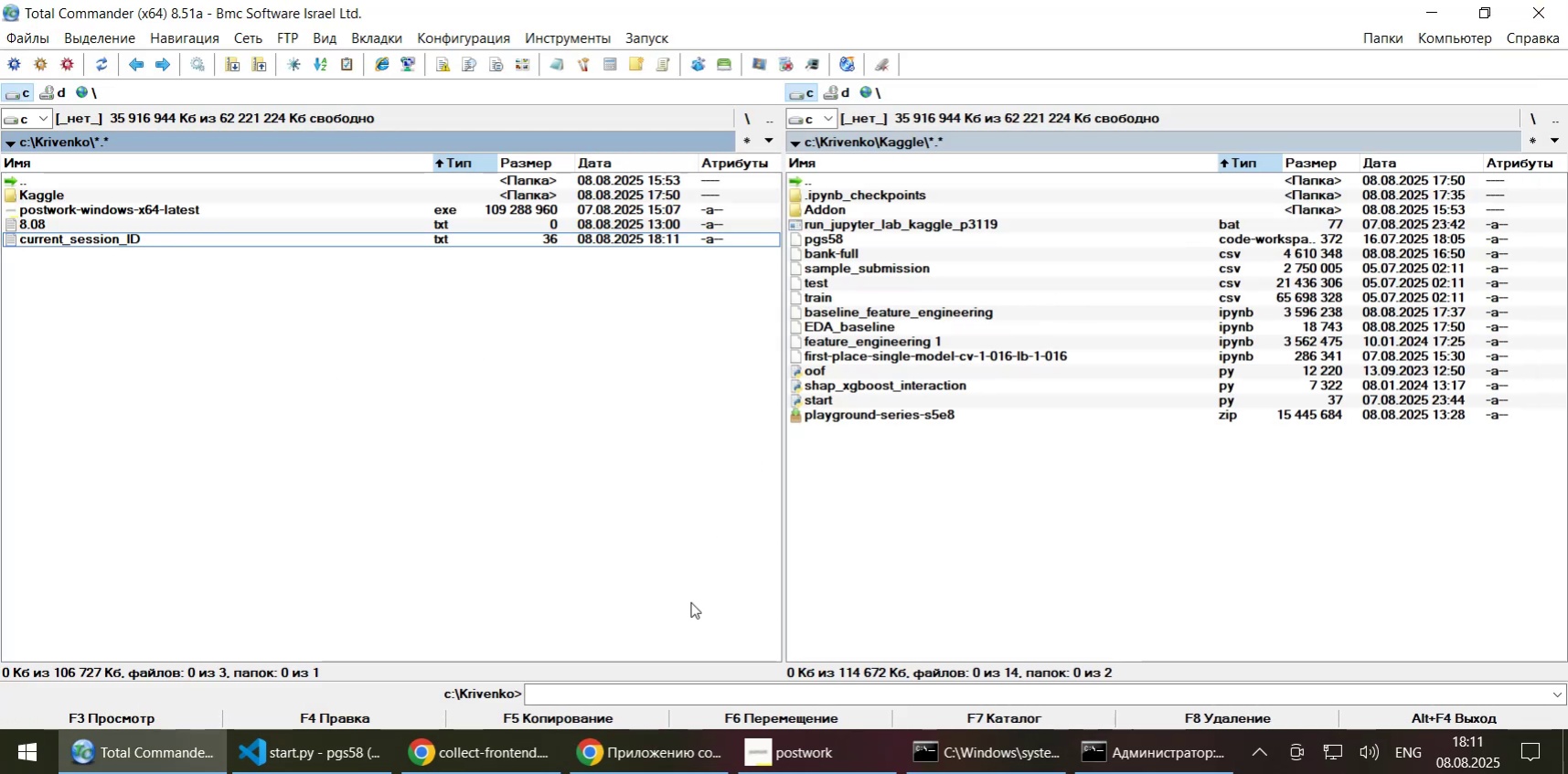 
left_click([782, 747])
 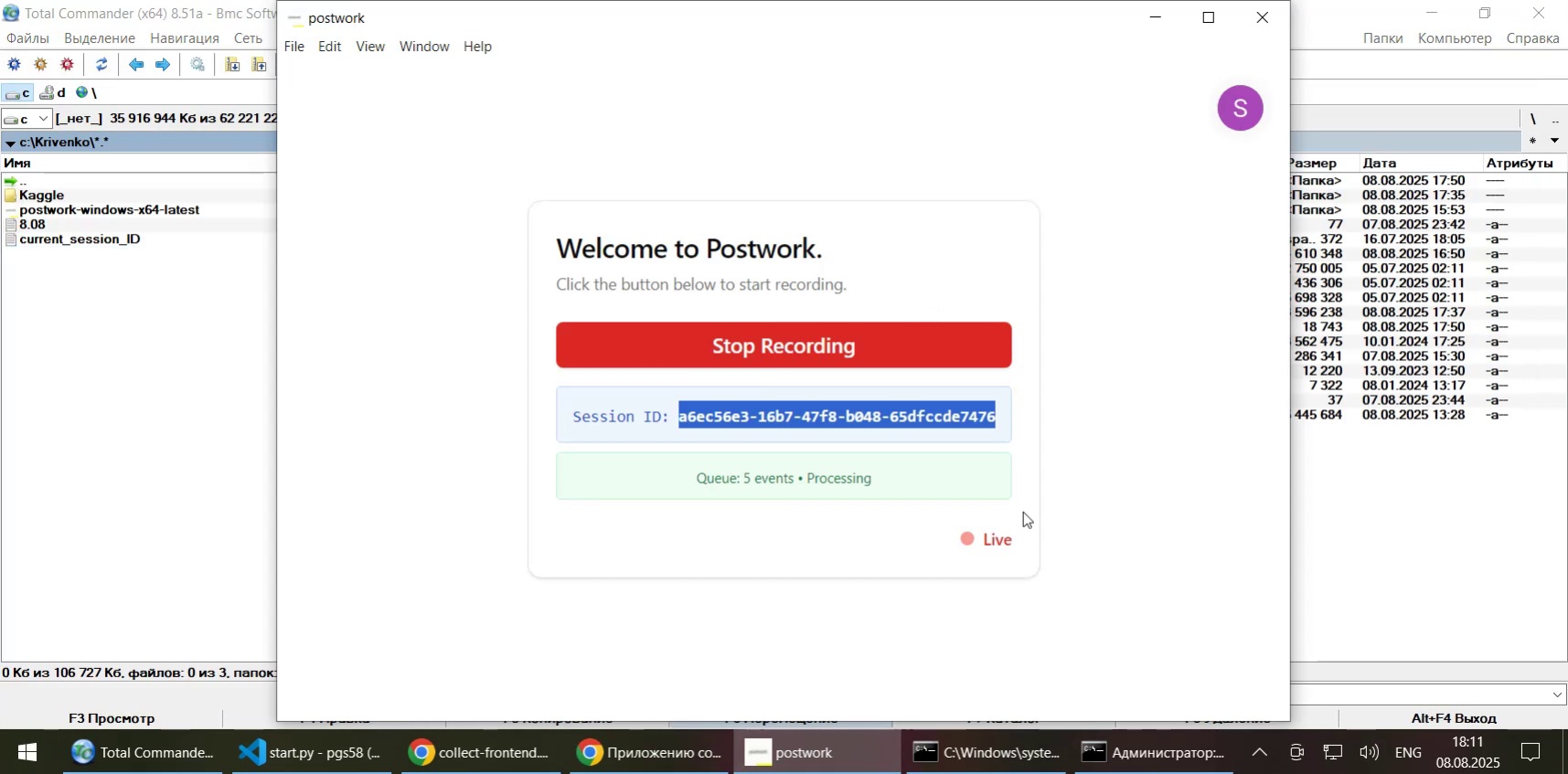 
left_click([1112, 429])
 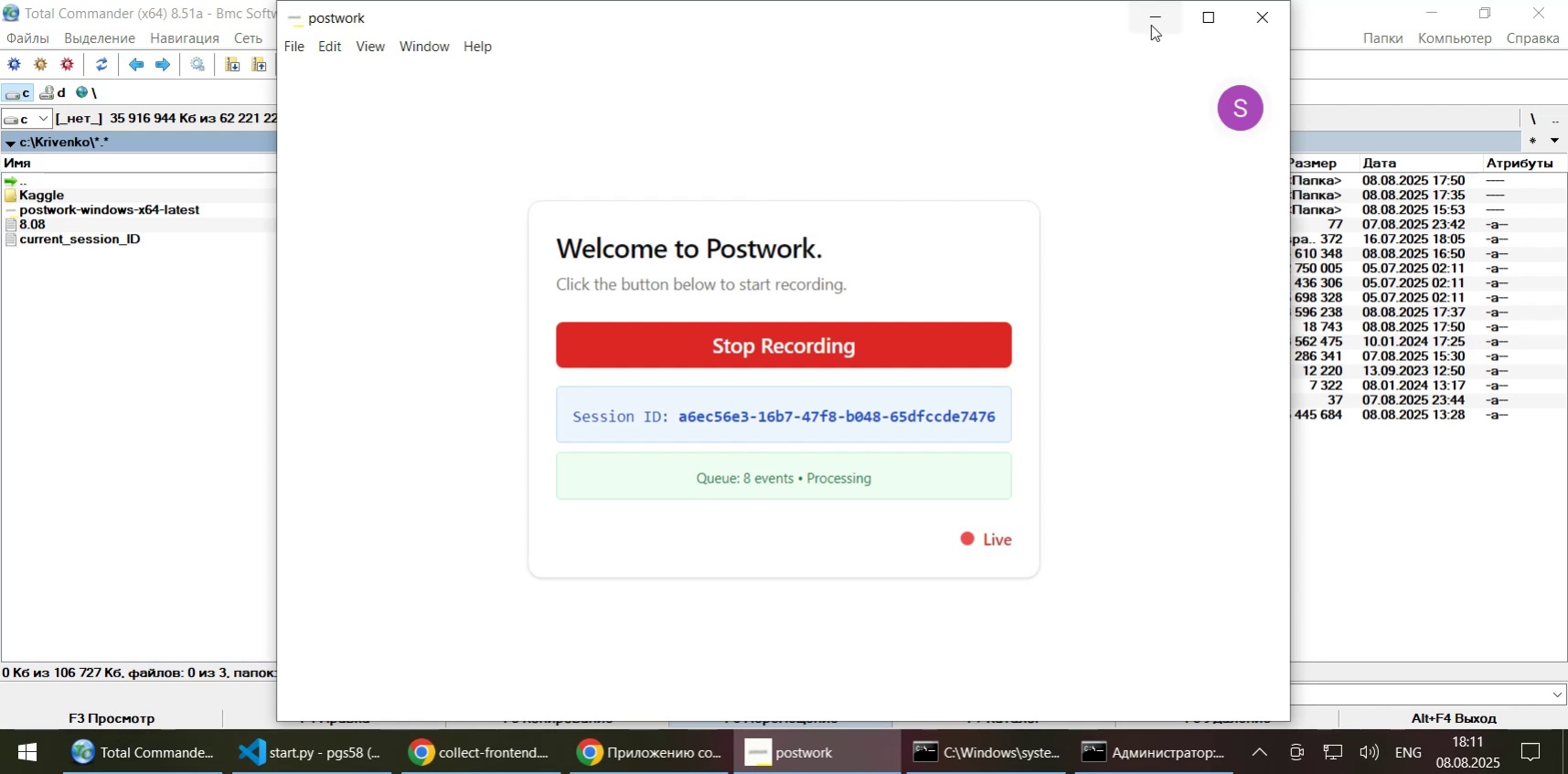 
left_click([1154, 16])
 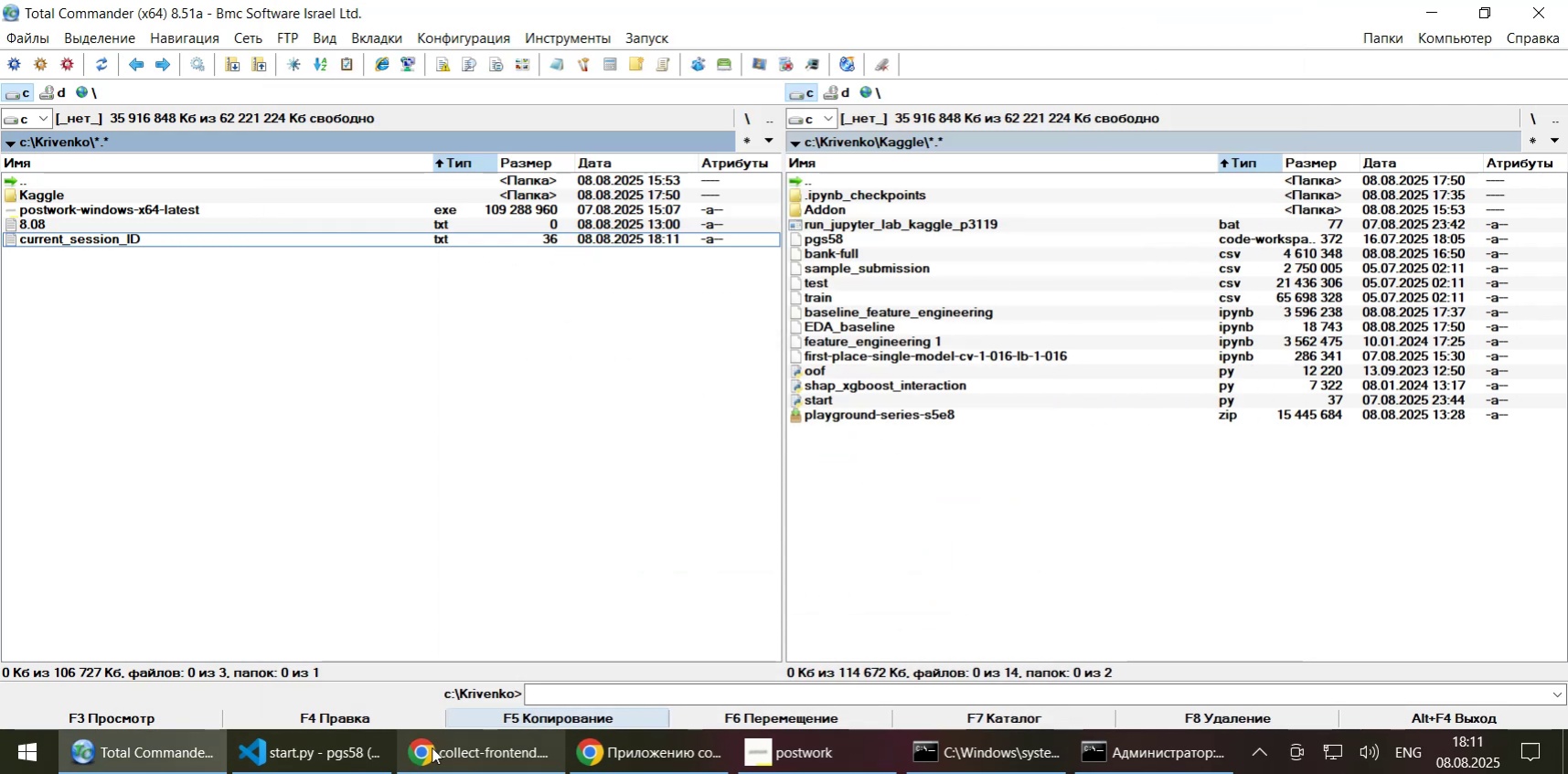 
left_click([526, 750])
 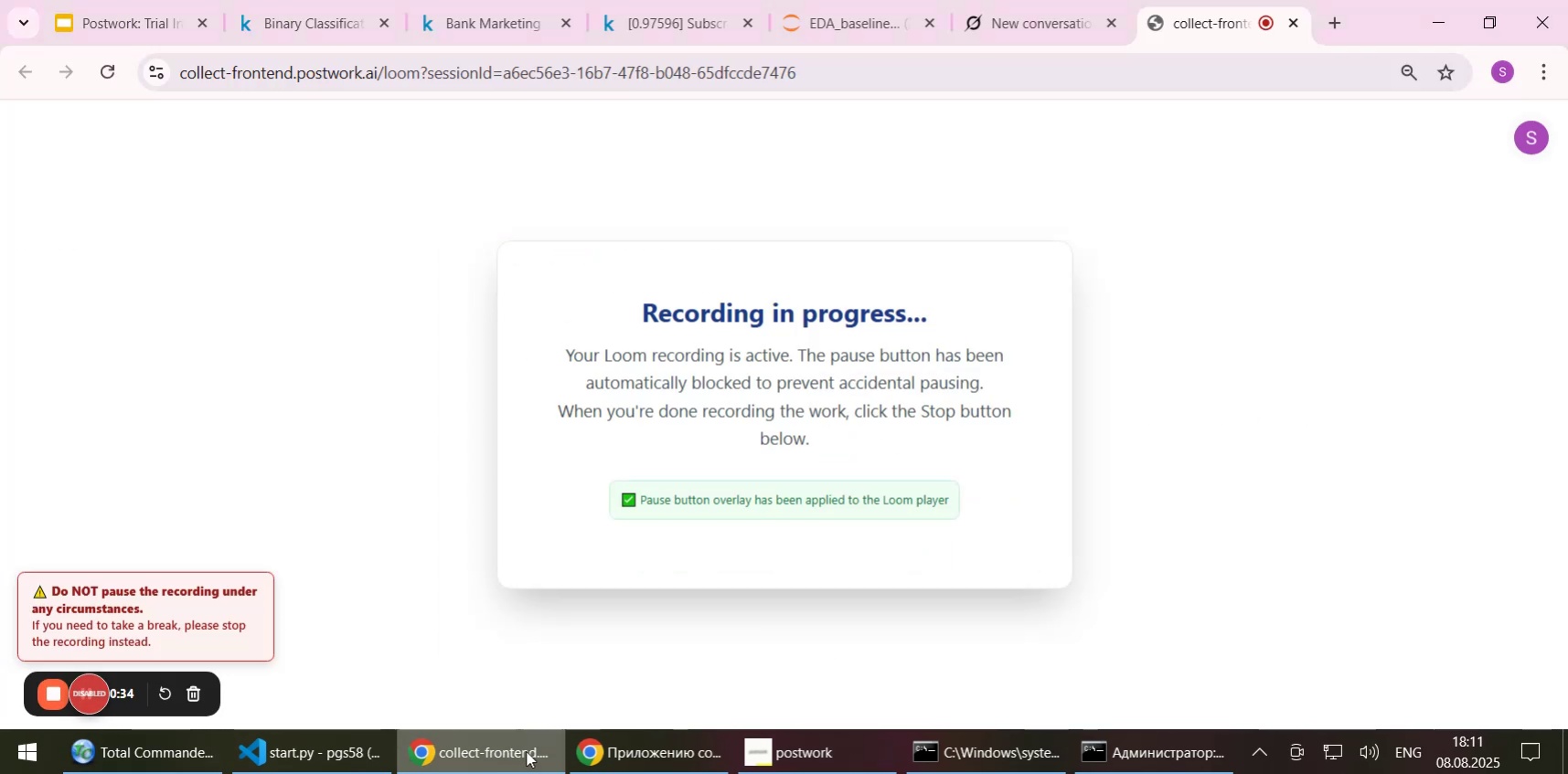 
left_click([515, 750])
 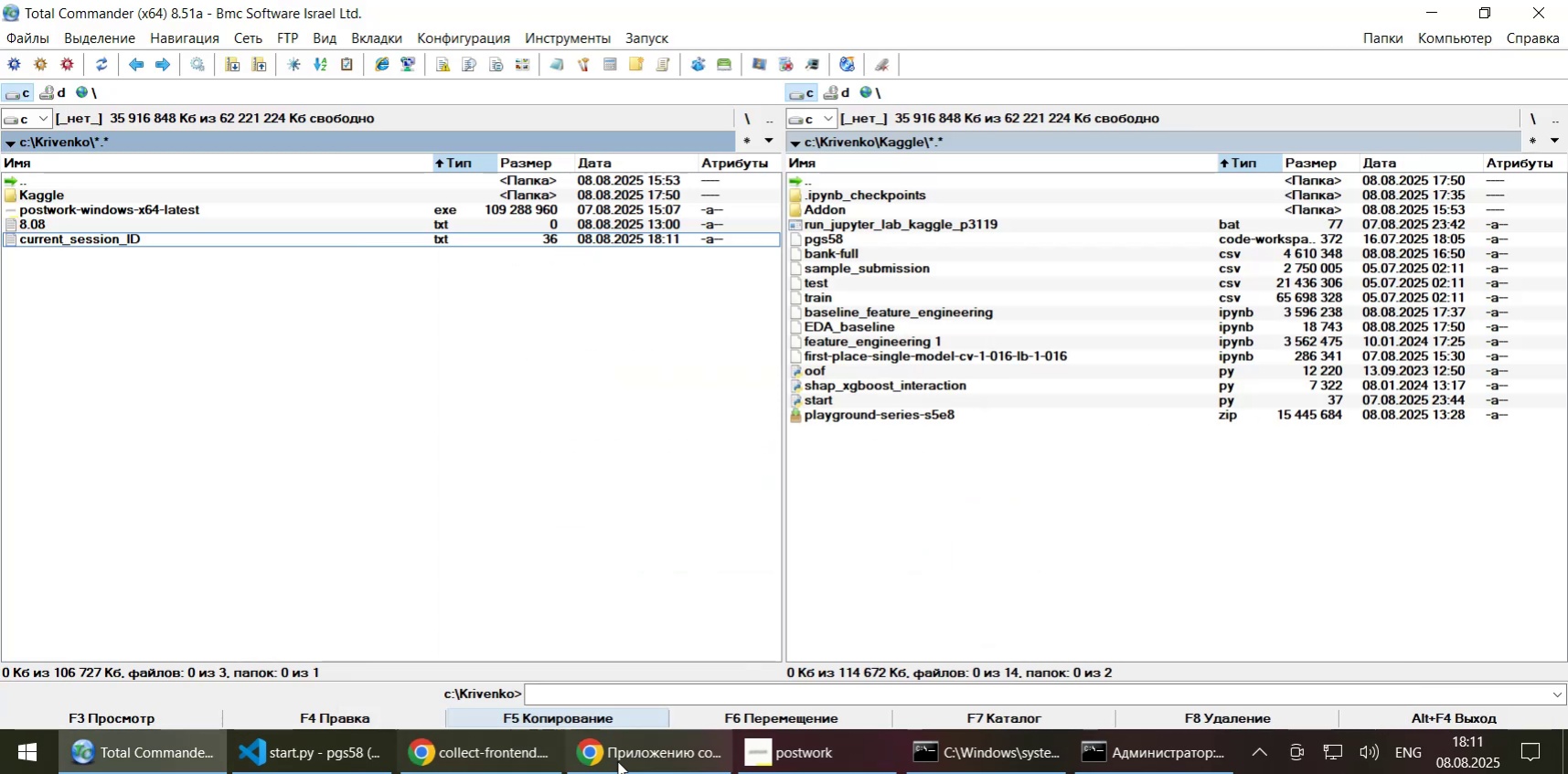 
left_click([650, 756])
 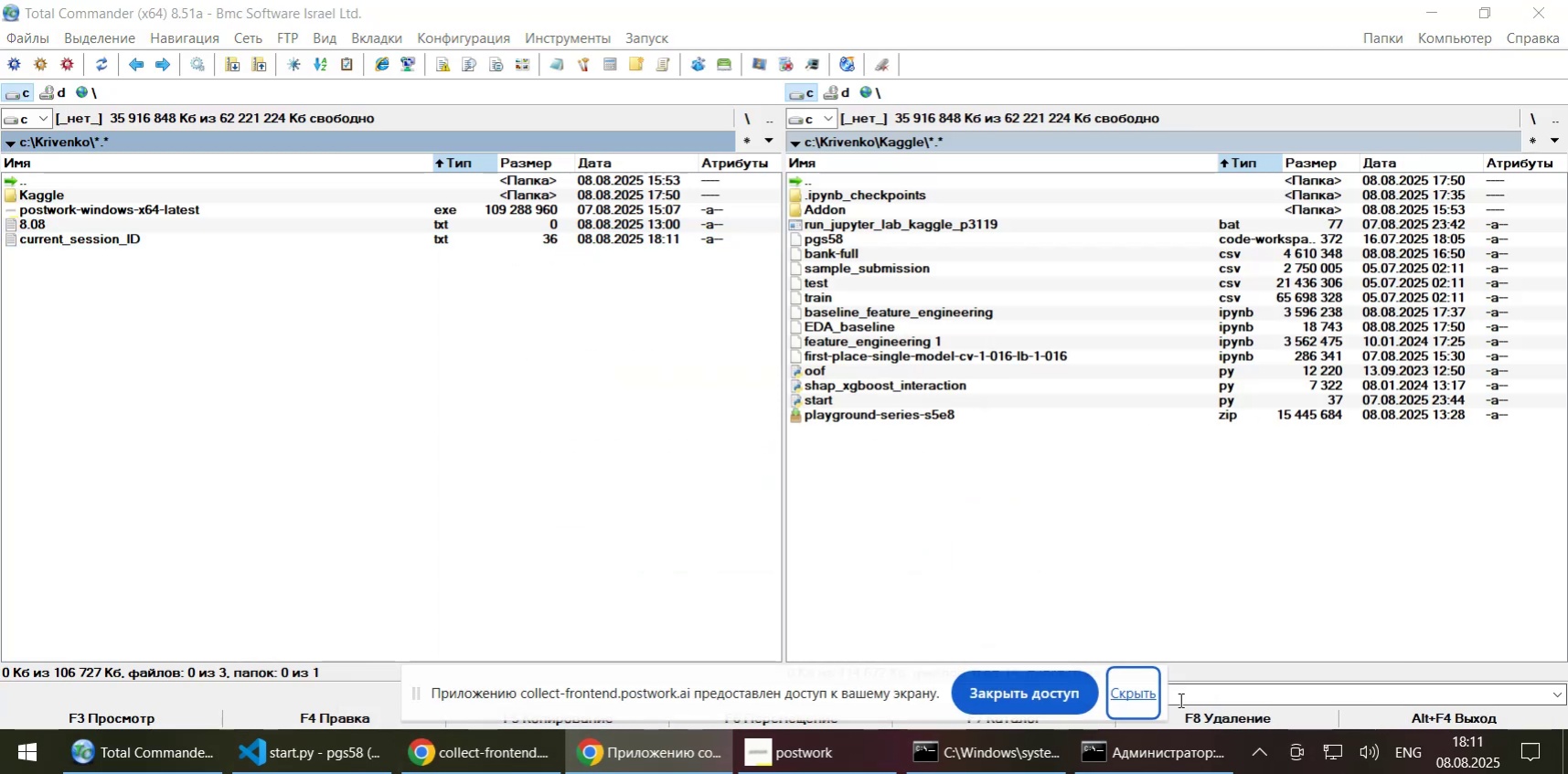 
left_click([1137, 695])
 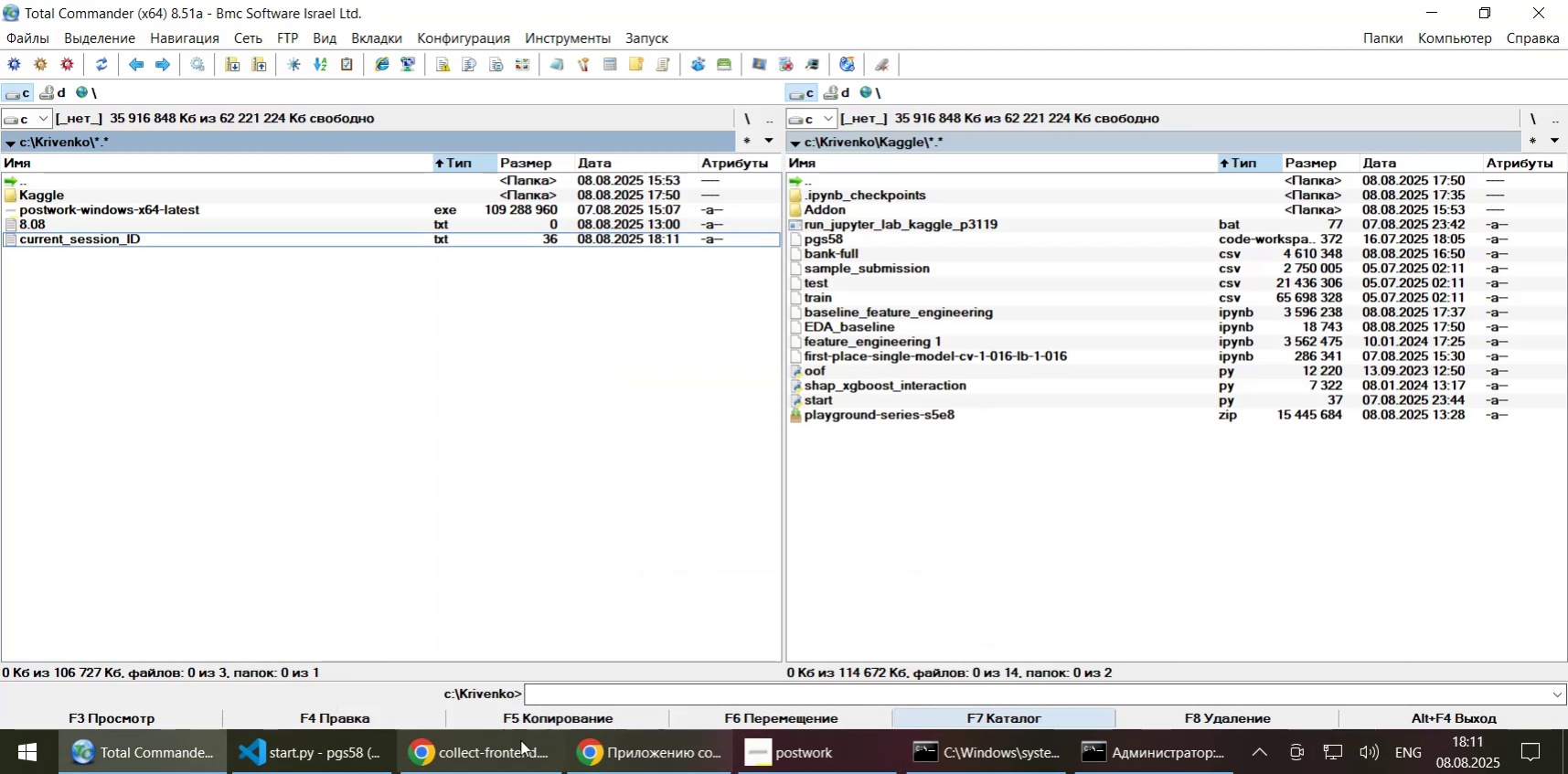 
left_click([511, 739])
 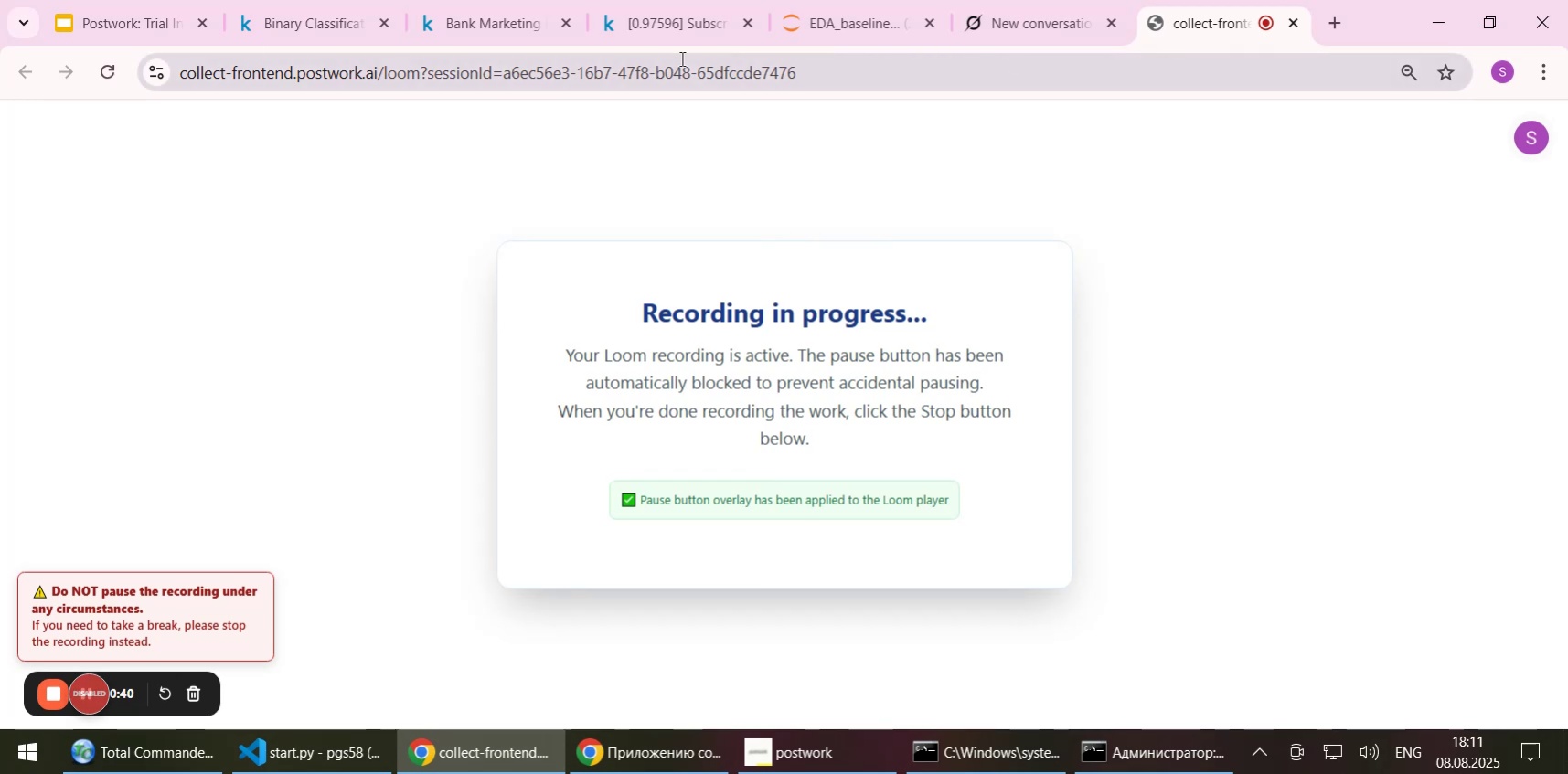 
left_click([460, 23])
 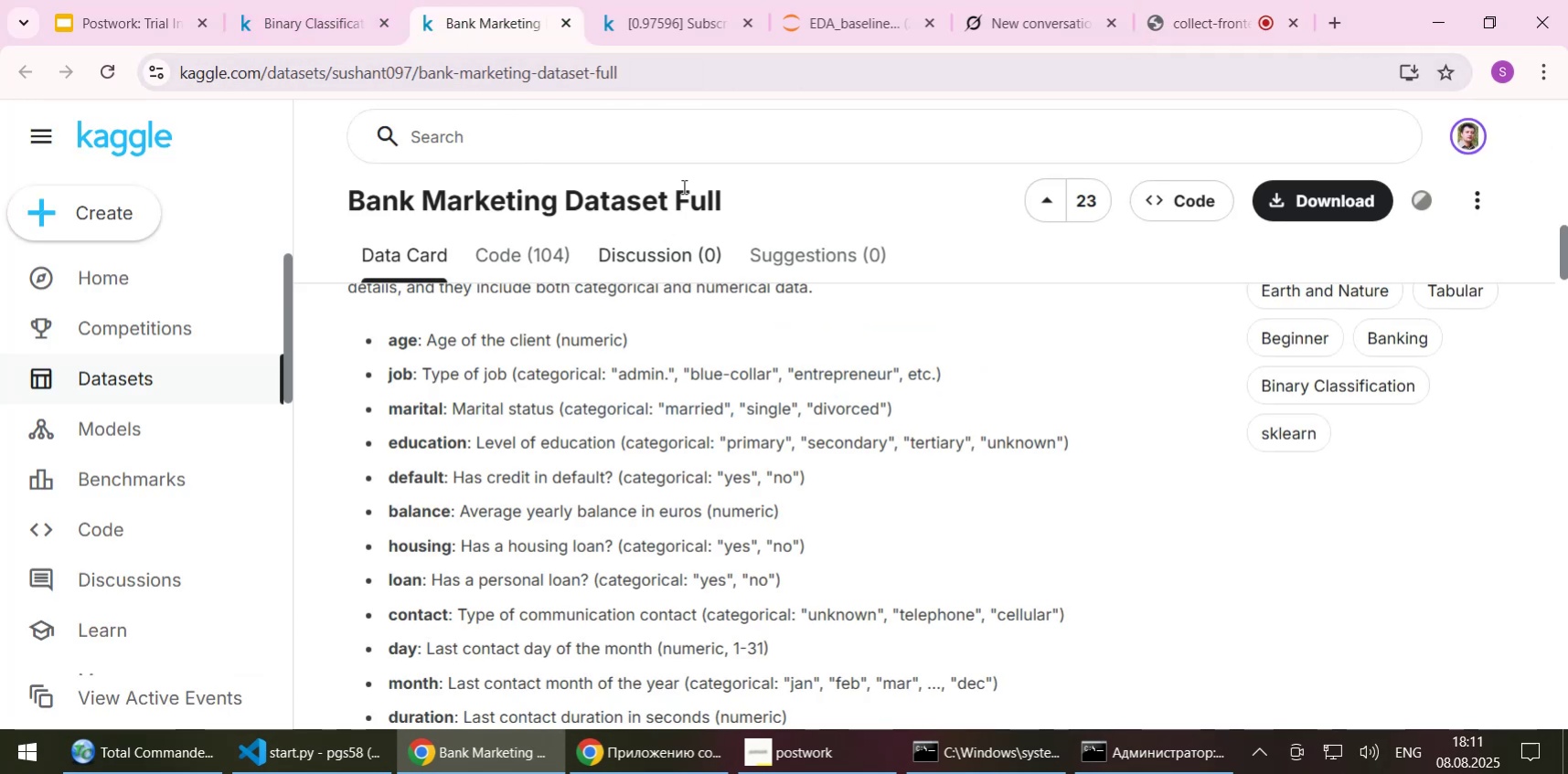 
left_click([805, 31])
 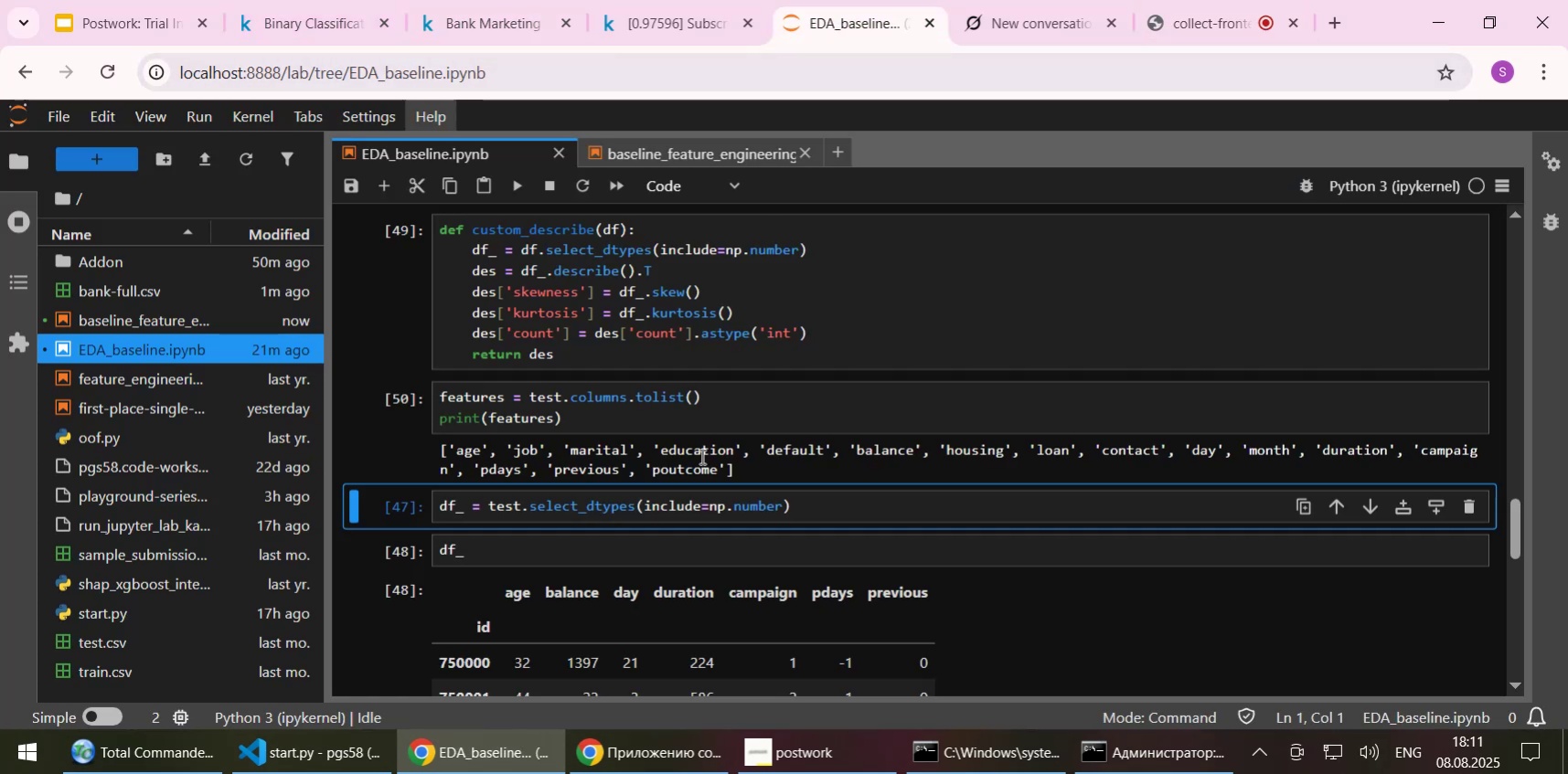 
scroll: coordinate [709, 470], scroll_direction: up, amount: 1.0
 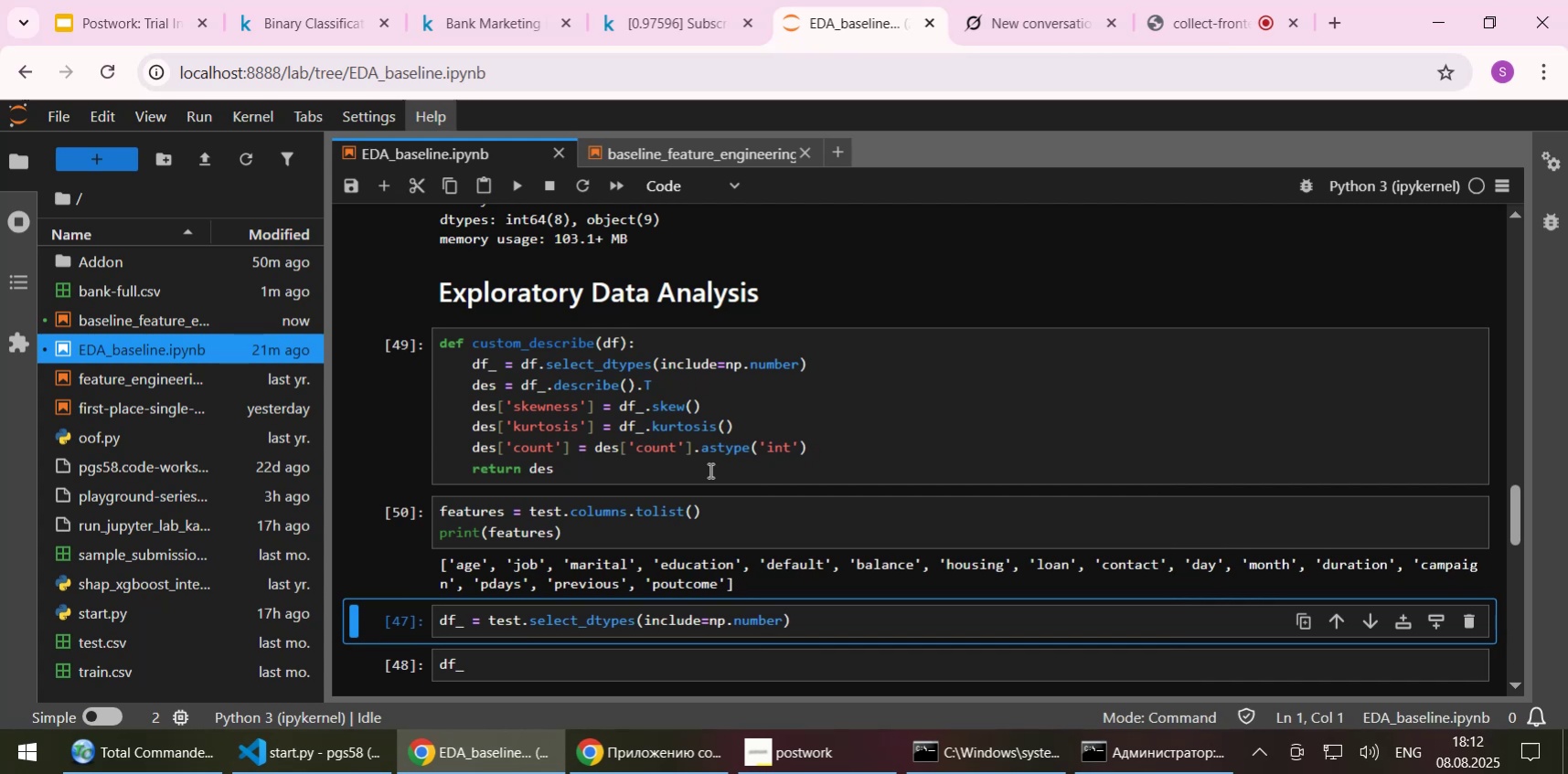 
wait(27.32)
 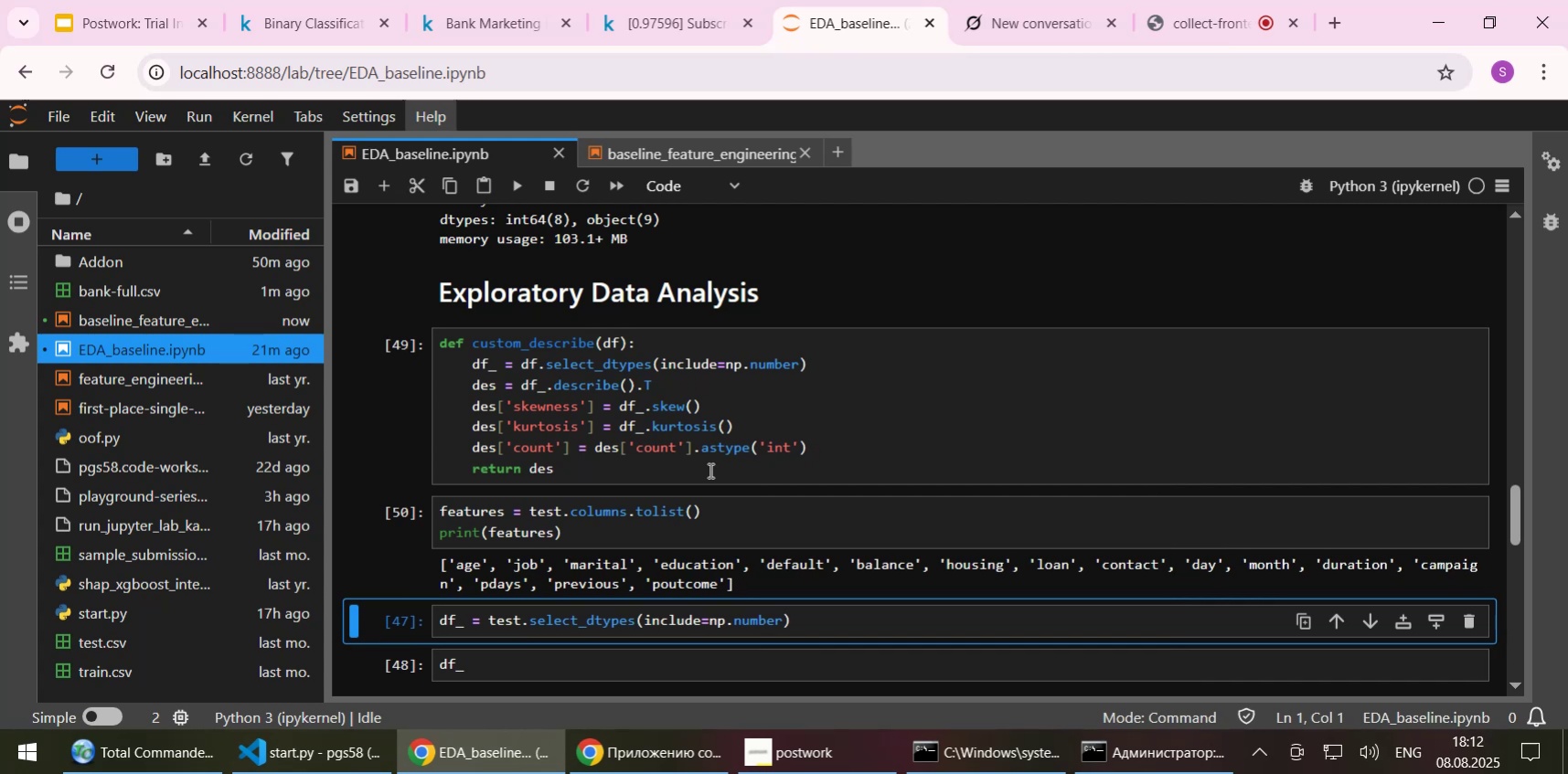 
scroll: coordinate [861, 382], scroll_direction: down, amount: 1.0
 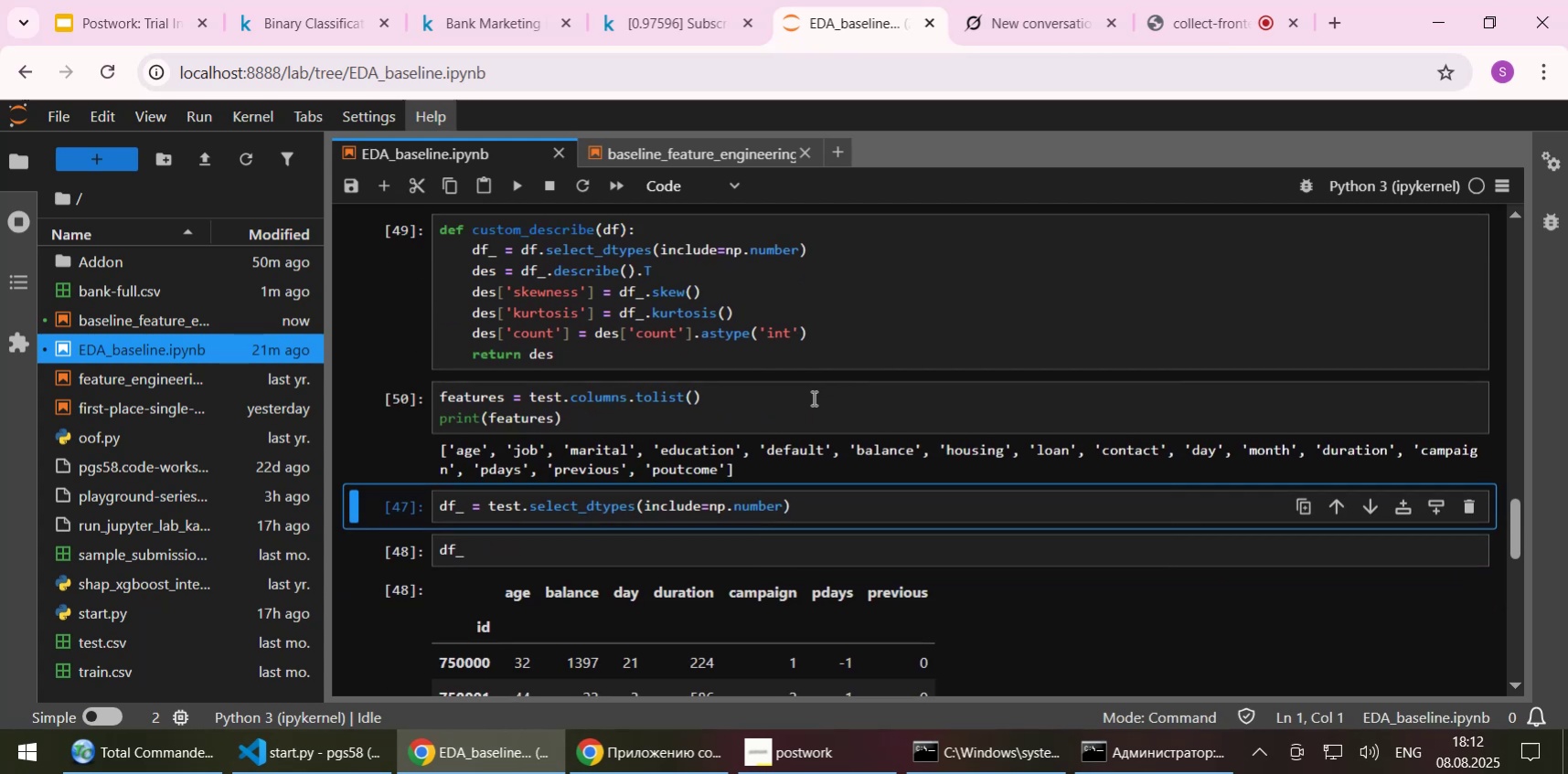 
left_click([806, 398])
 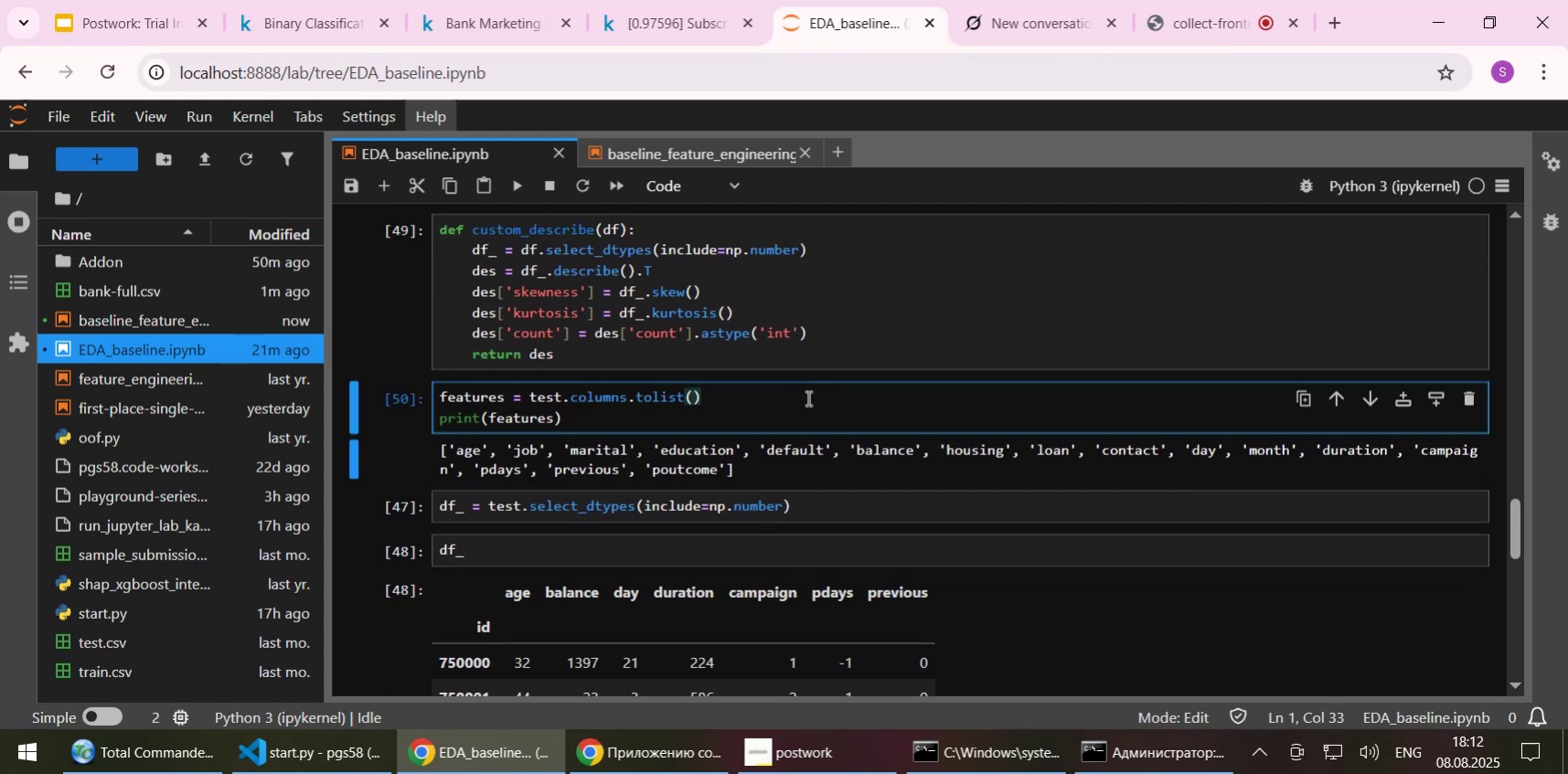 
scroll: coordinate [806, 398], scroll_direction: up, amount: 1.0
 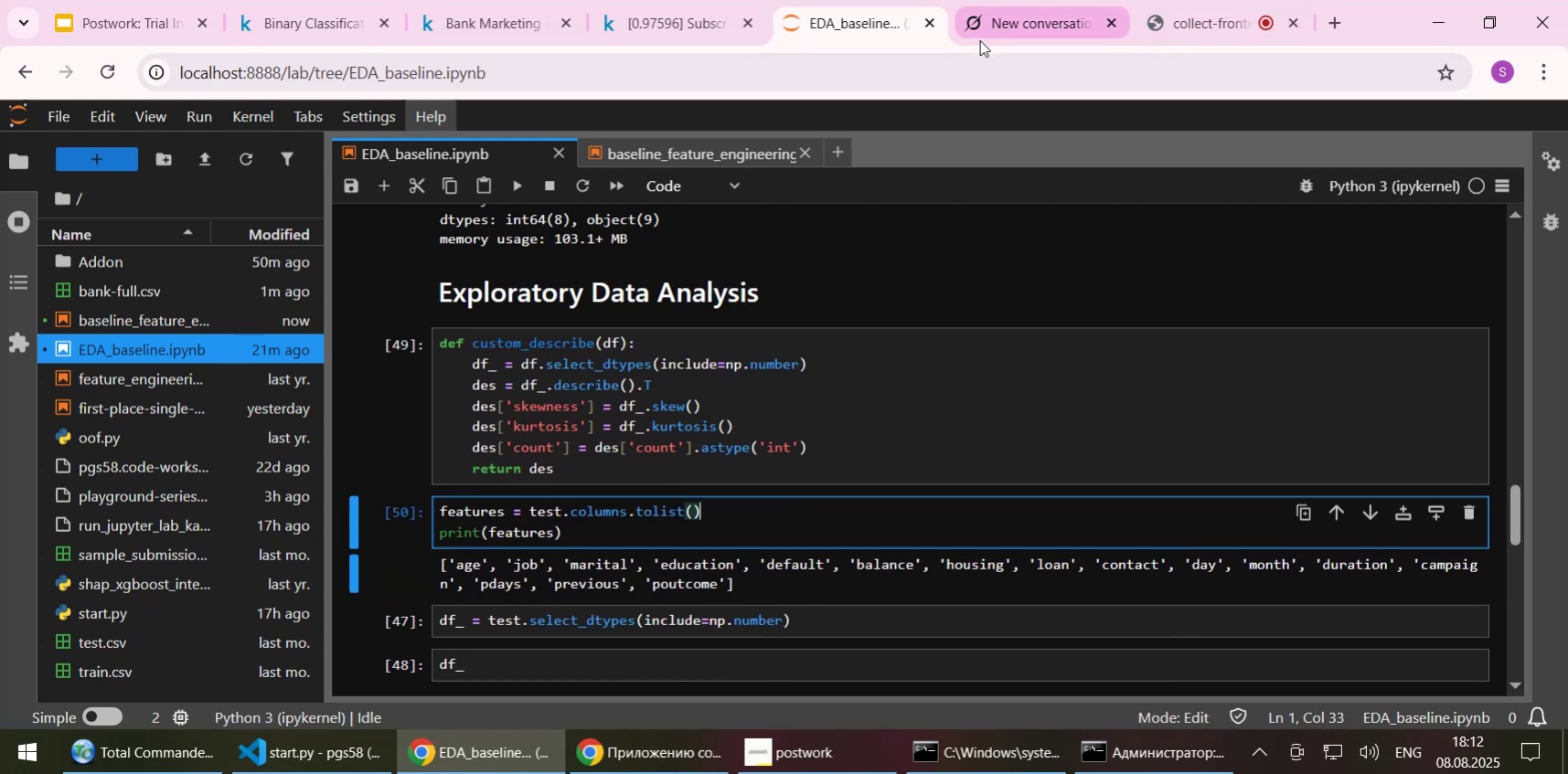 
left_click([998, 22])
 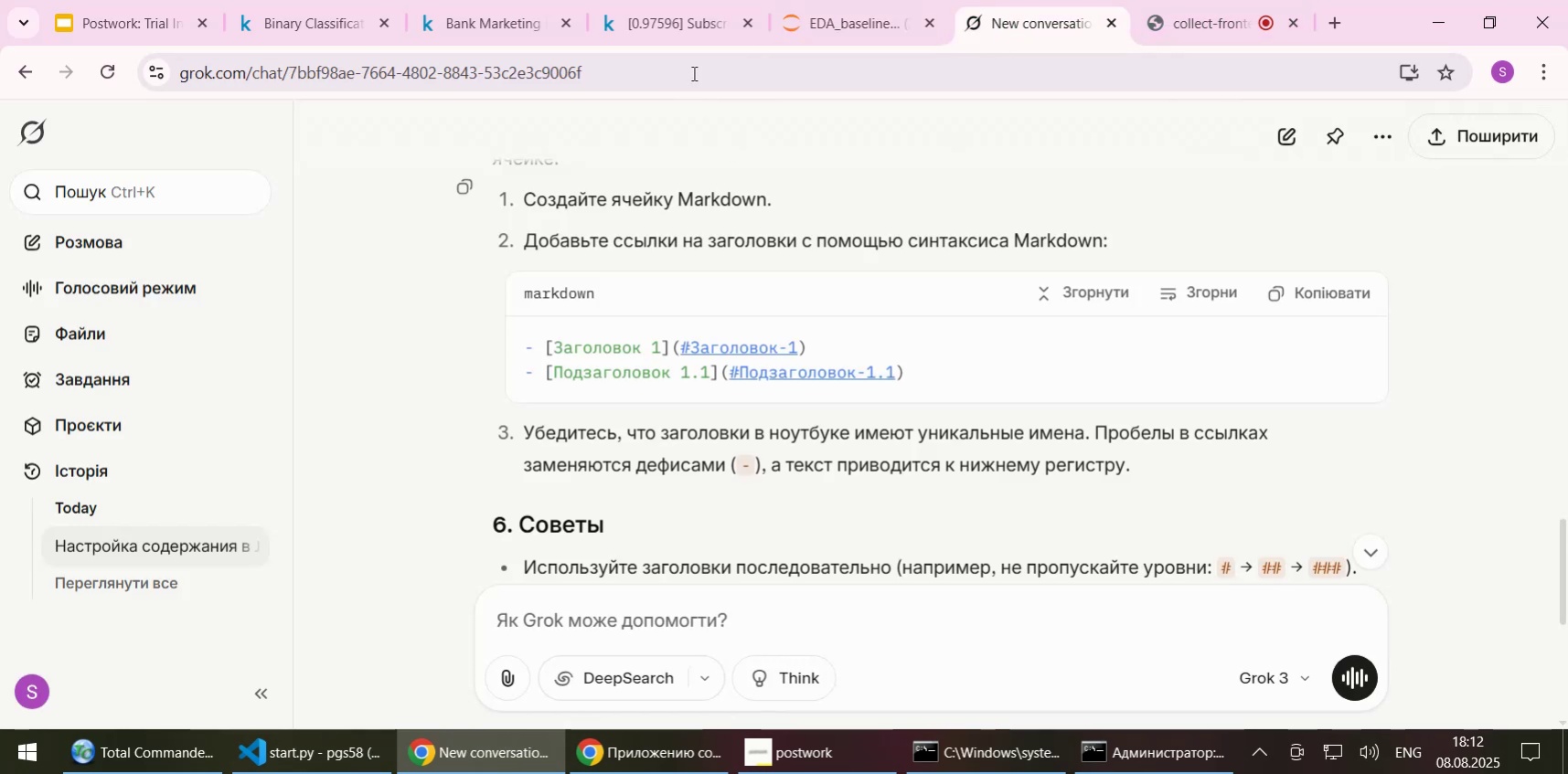 
left_click([818, 27])
 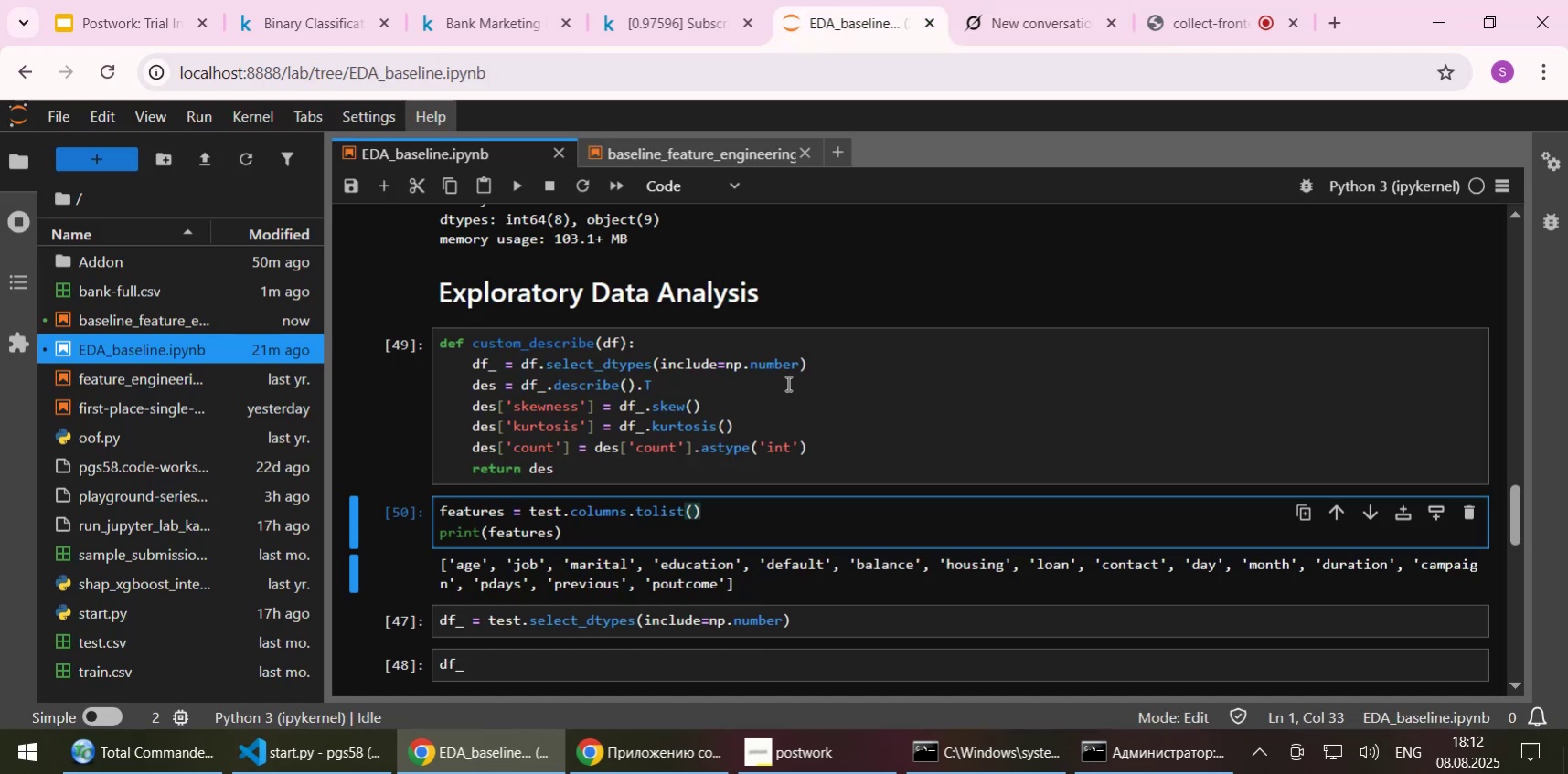 
scroll: coordinate [790, 392], scroll_direction: up, amount: 22.0
 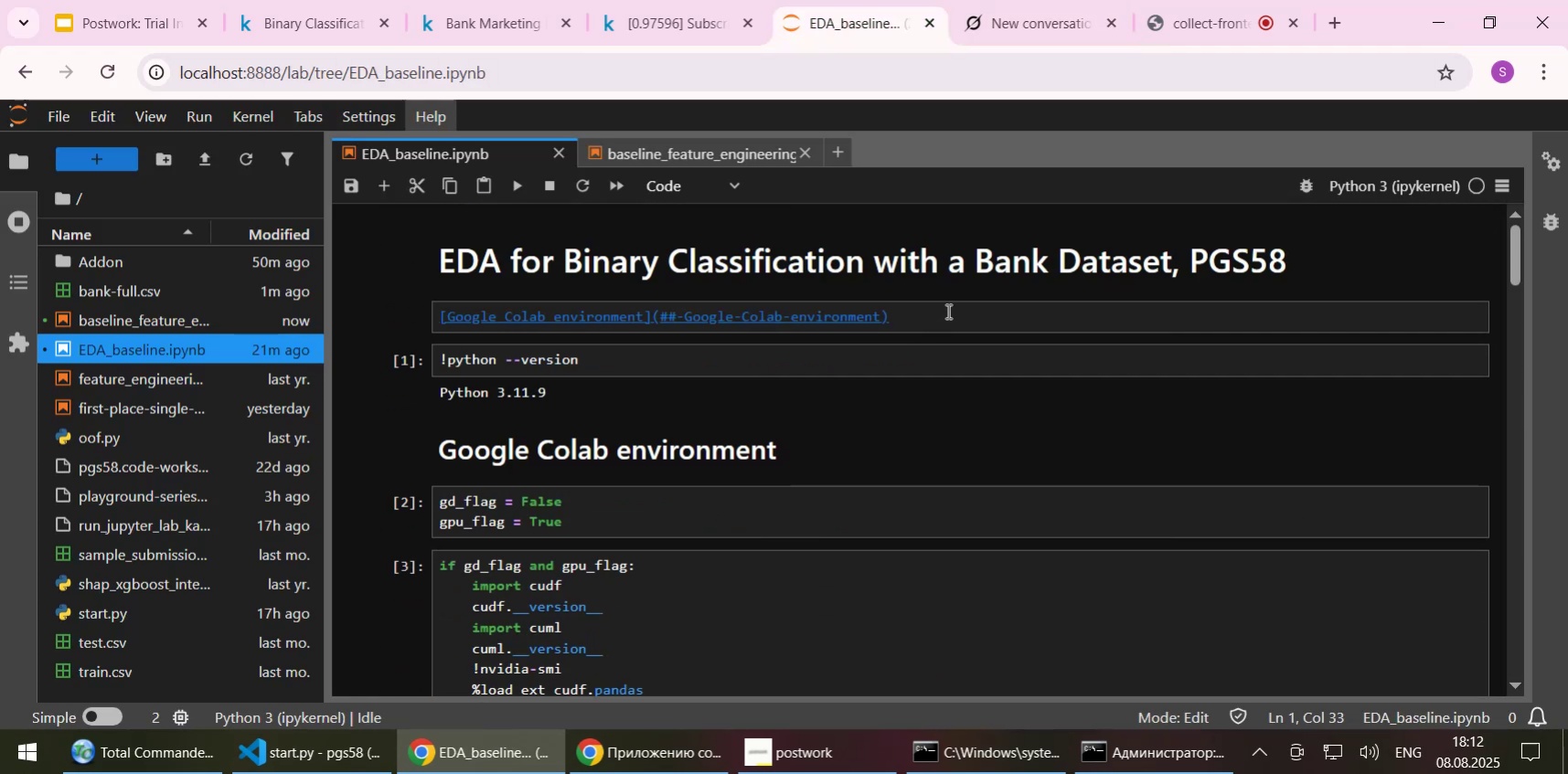 
double_click([946, 311])
 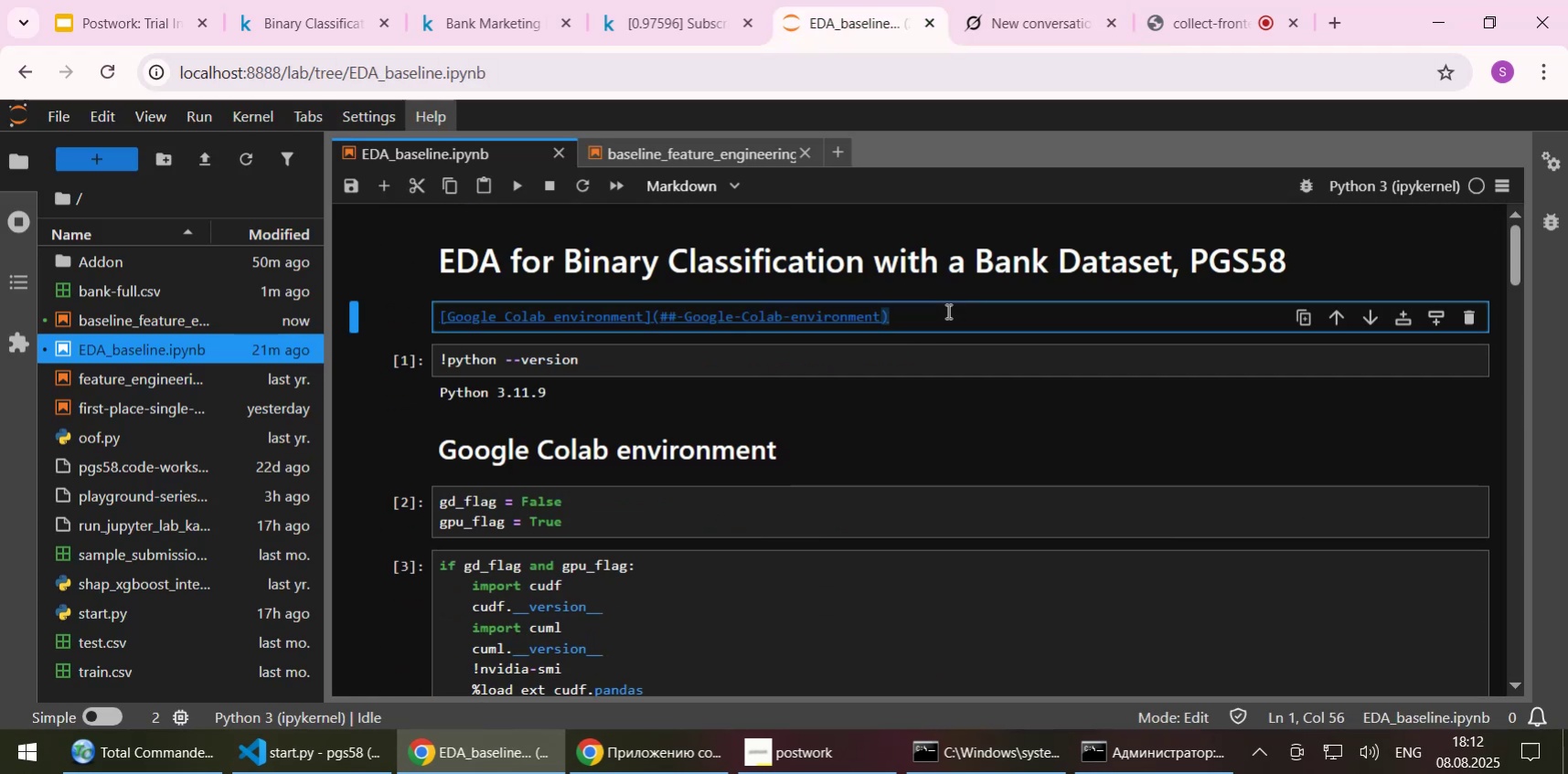 
double_click([946, 311])
 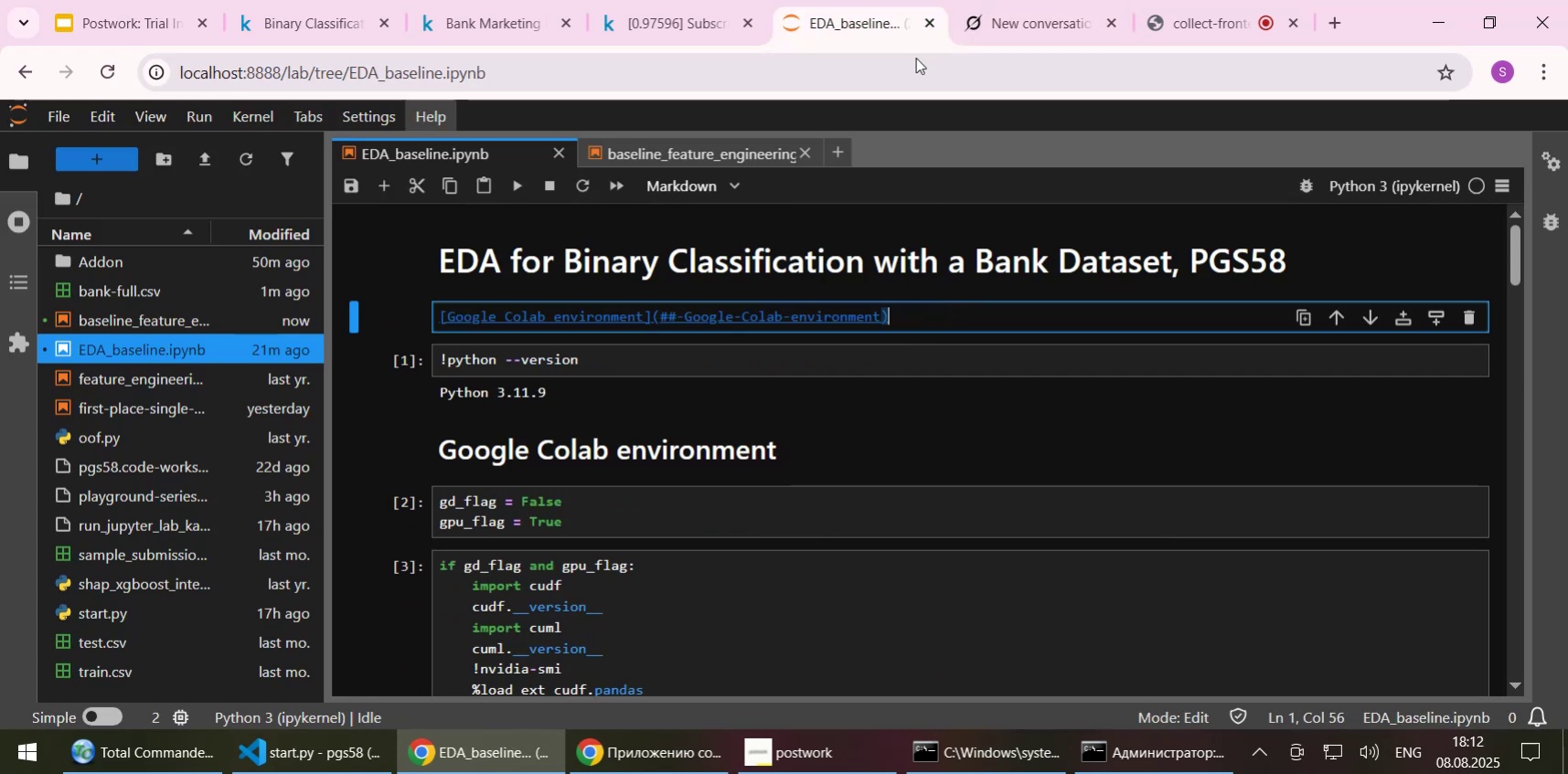 
left_click([1009, 14])
 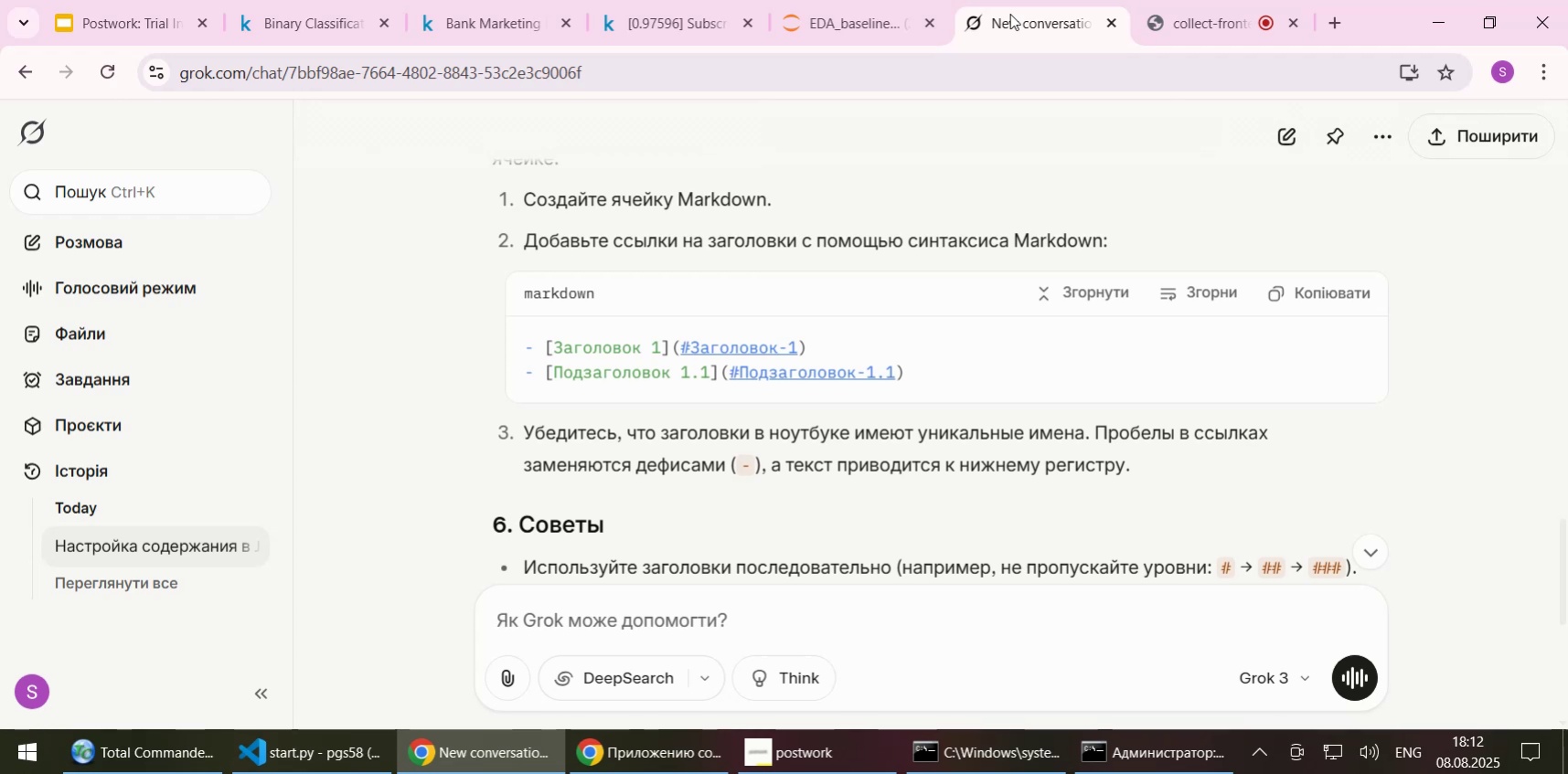 
wait(10.91)
 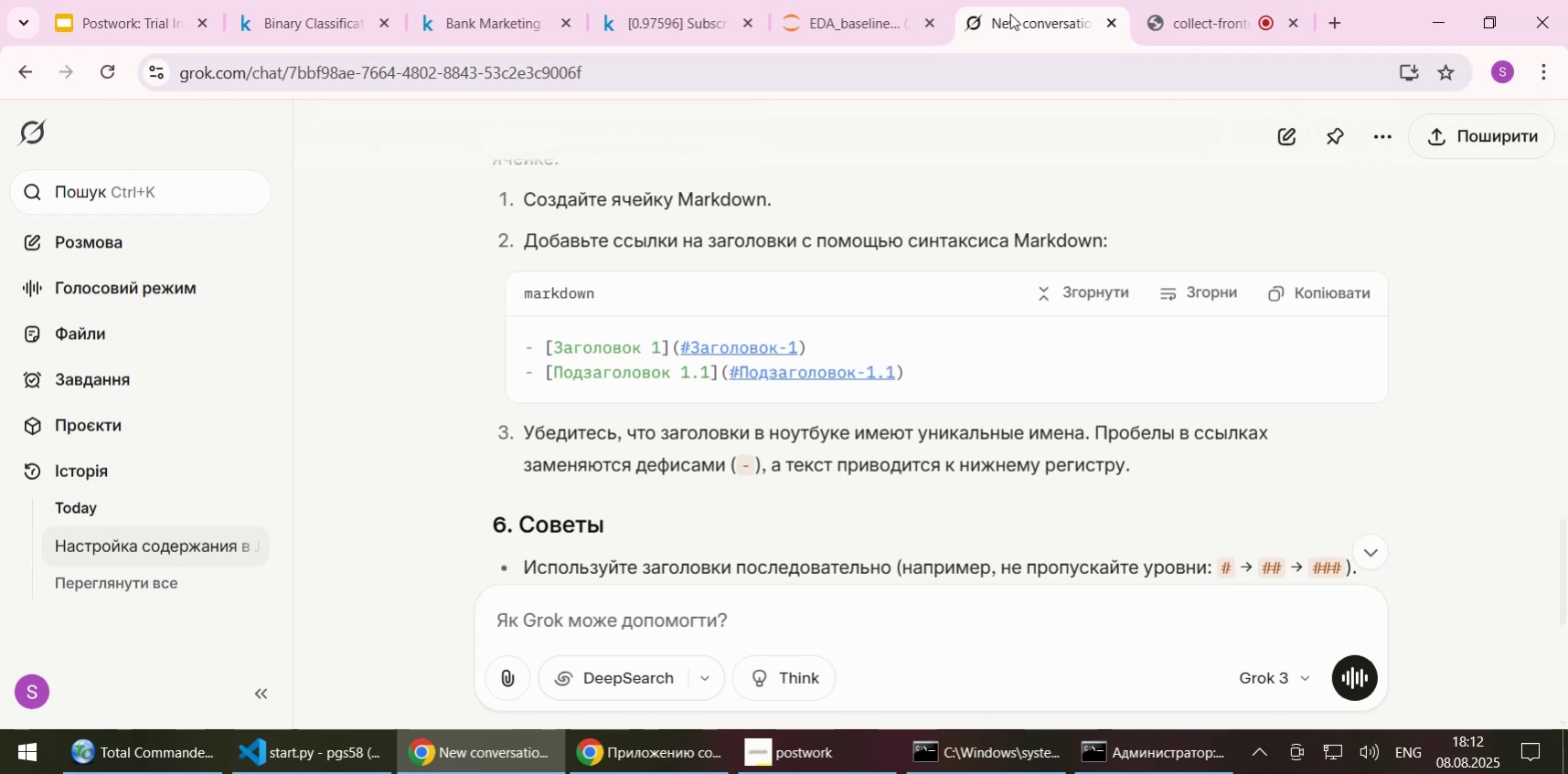 
left_click([838, 24])
 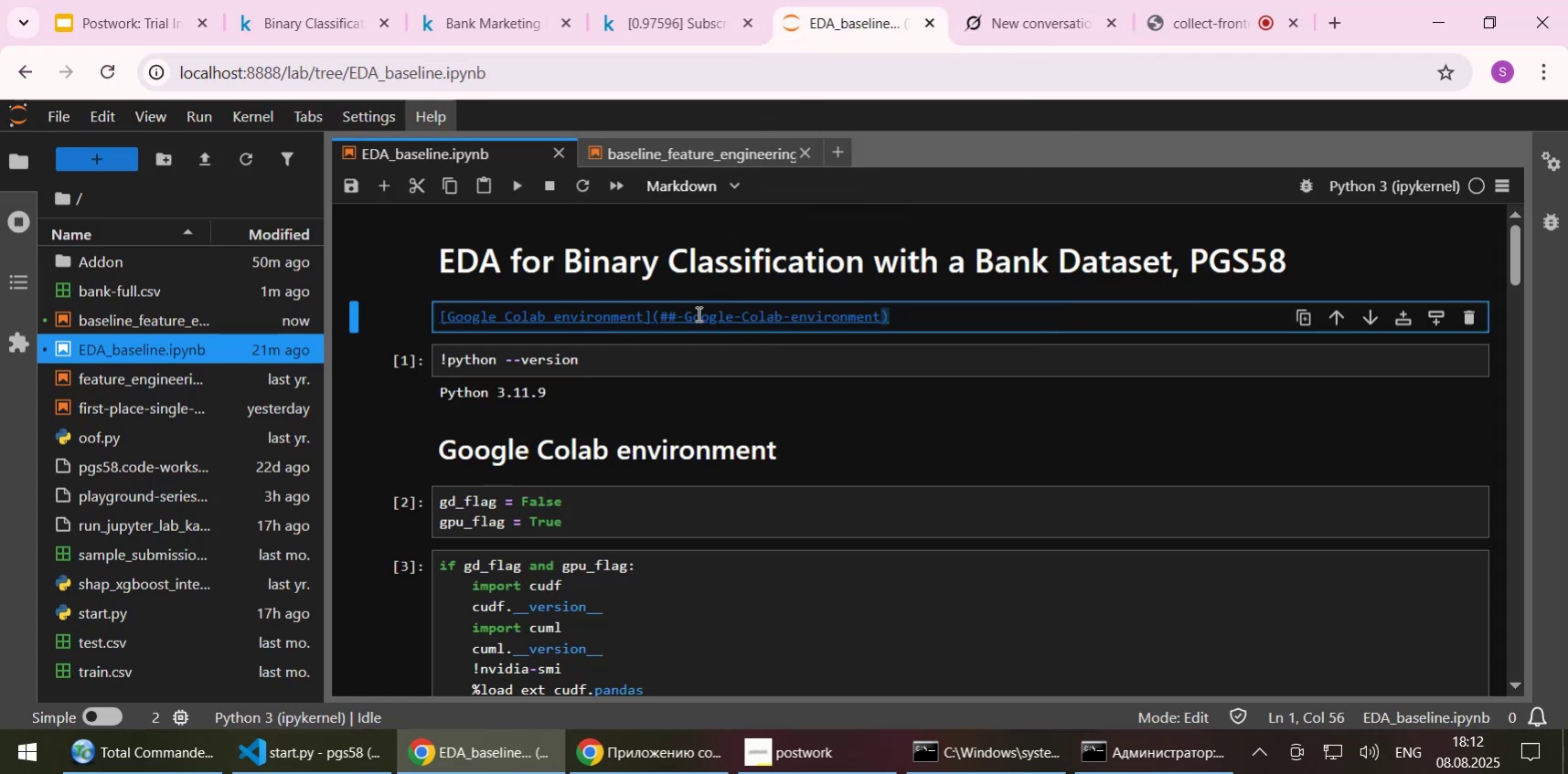 
left_click([688, 316])
 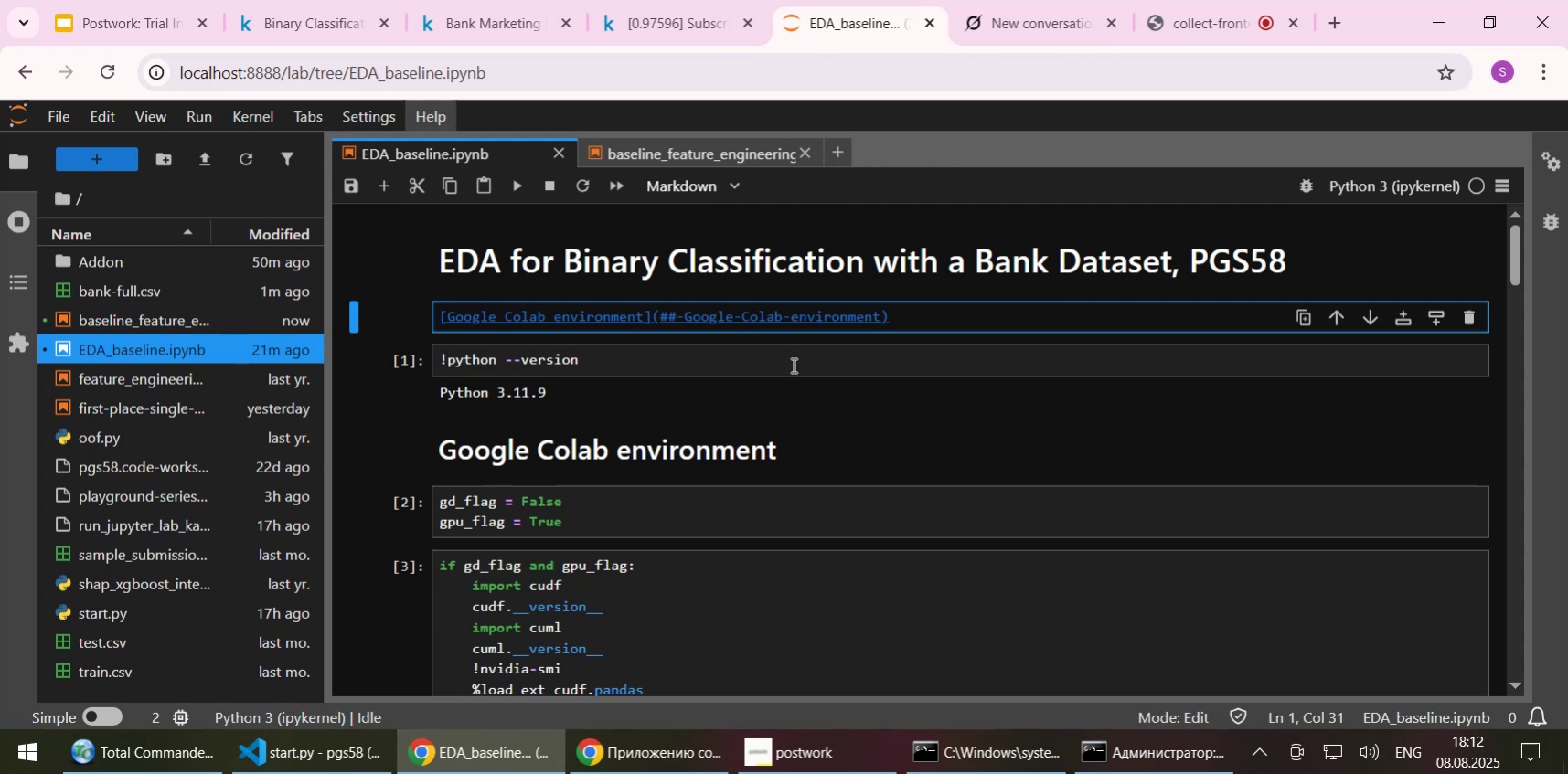 
key(Delete)
 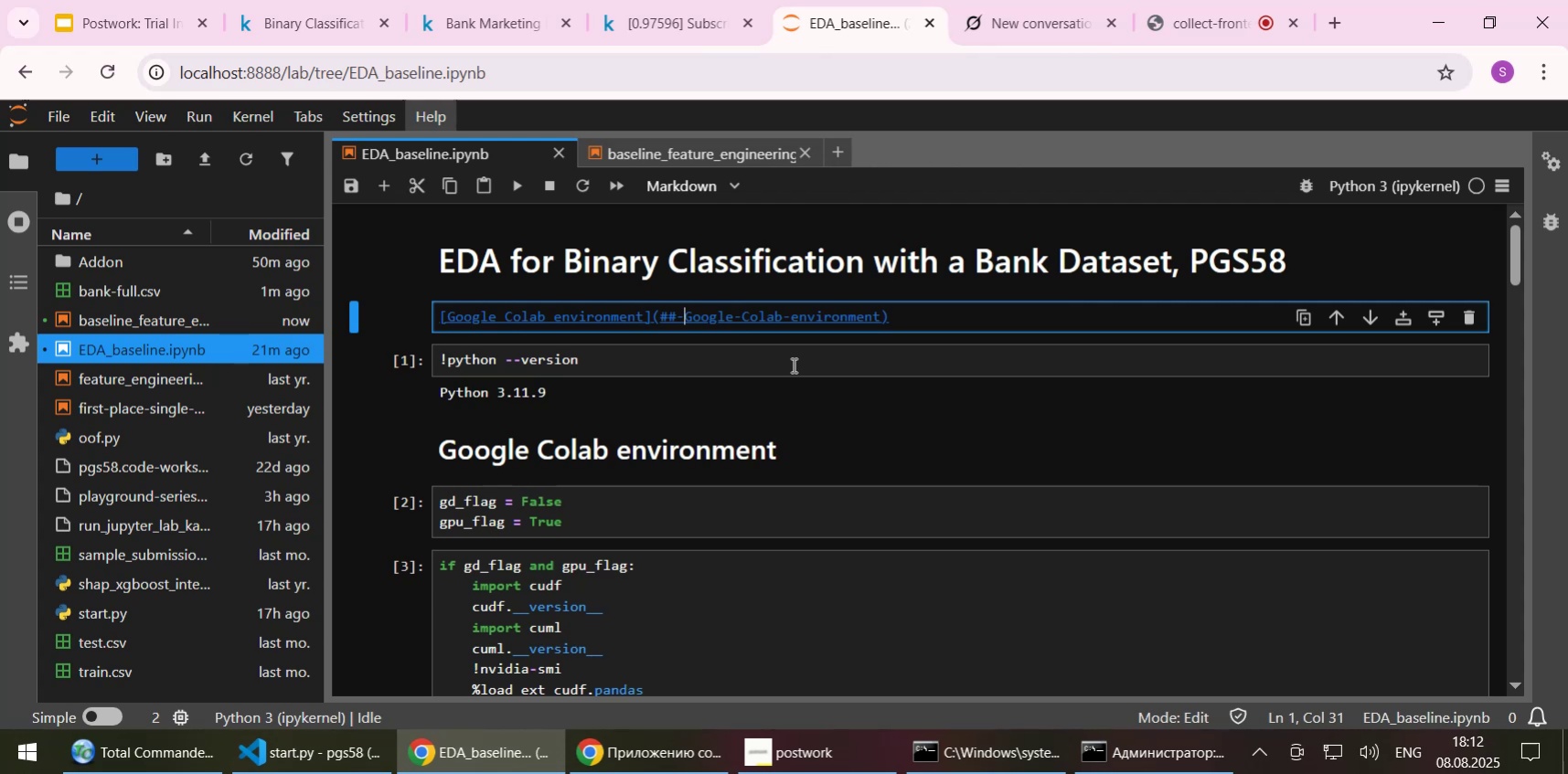 
key(G)
 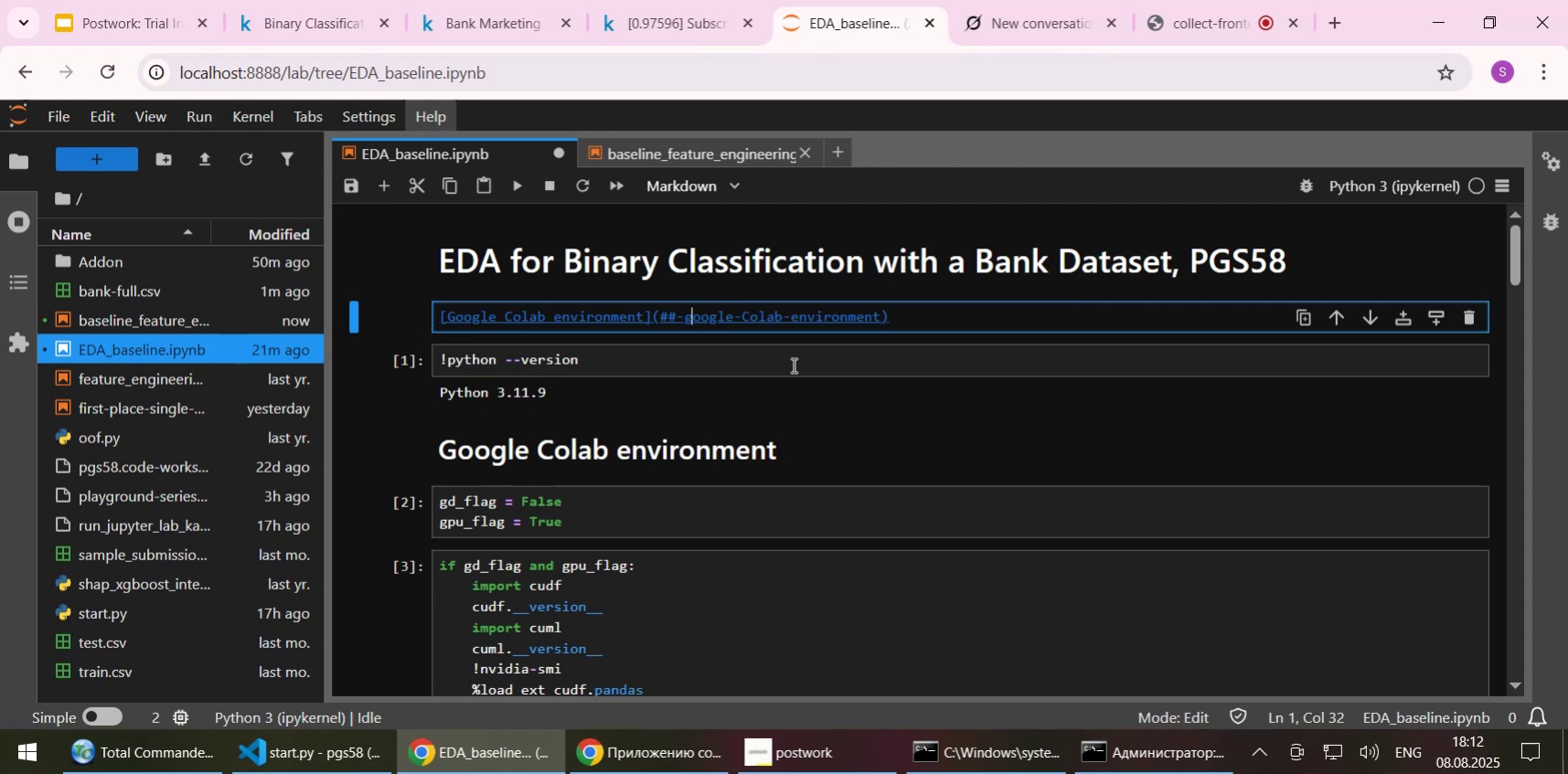 
hold_key(key=ArrowRight, duration=0.72)
 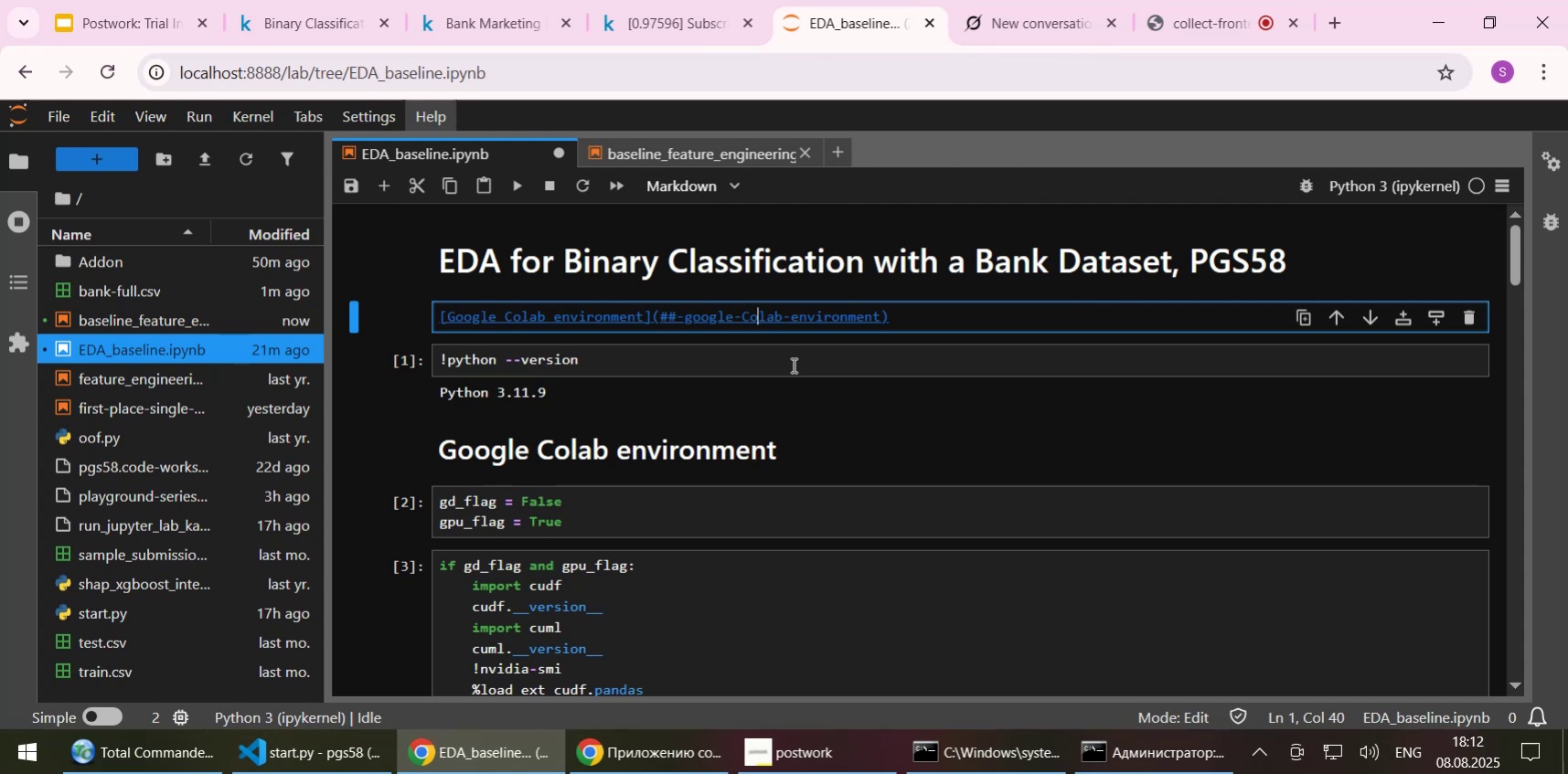 
key(ArrowLeft)
 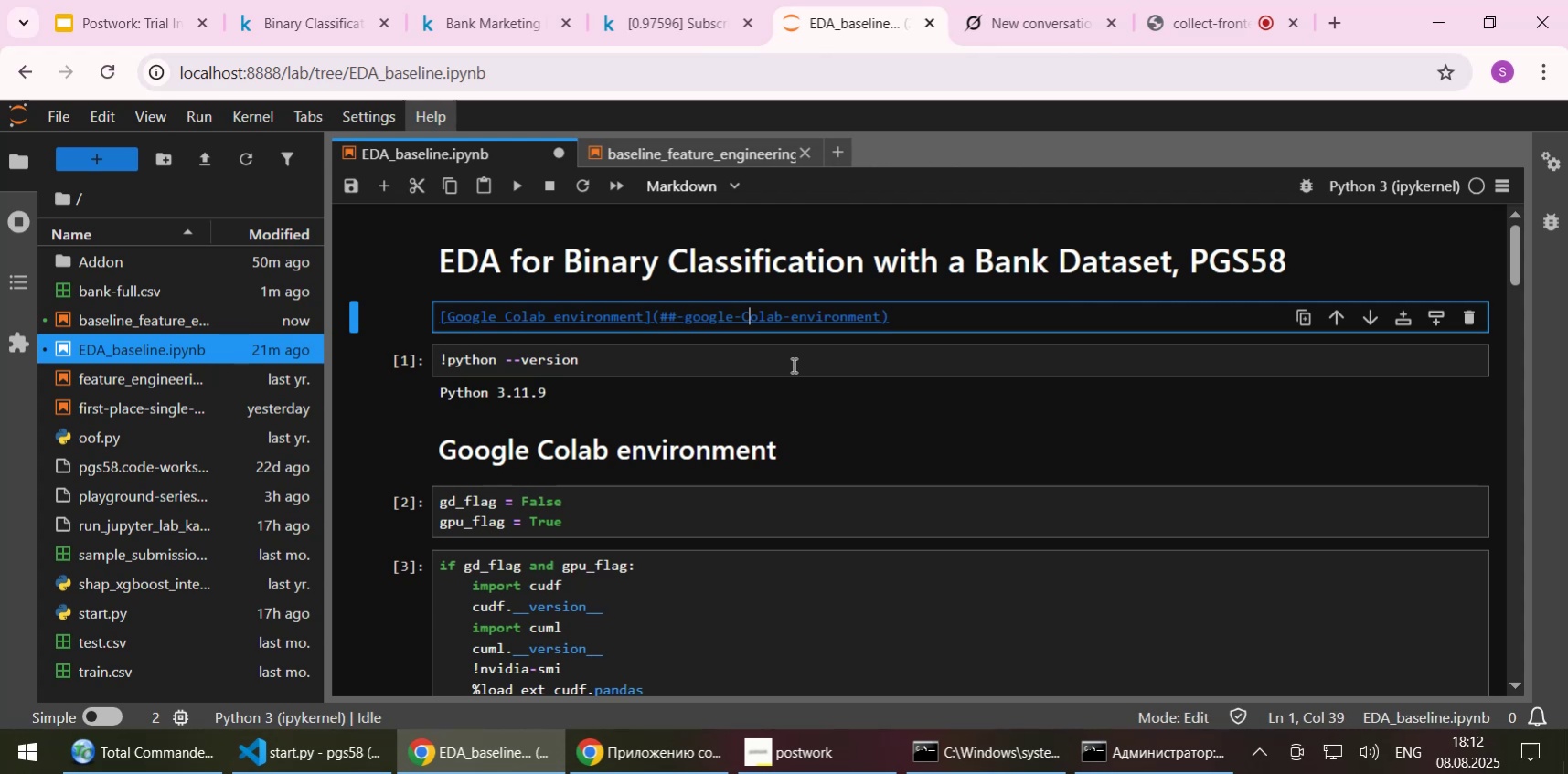 
key(ArrowLeft)
 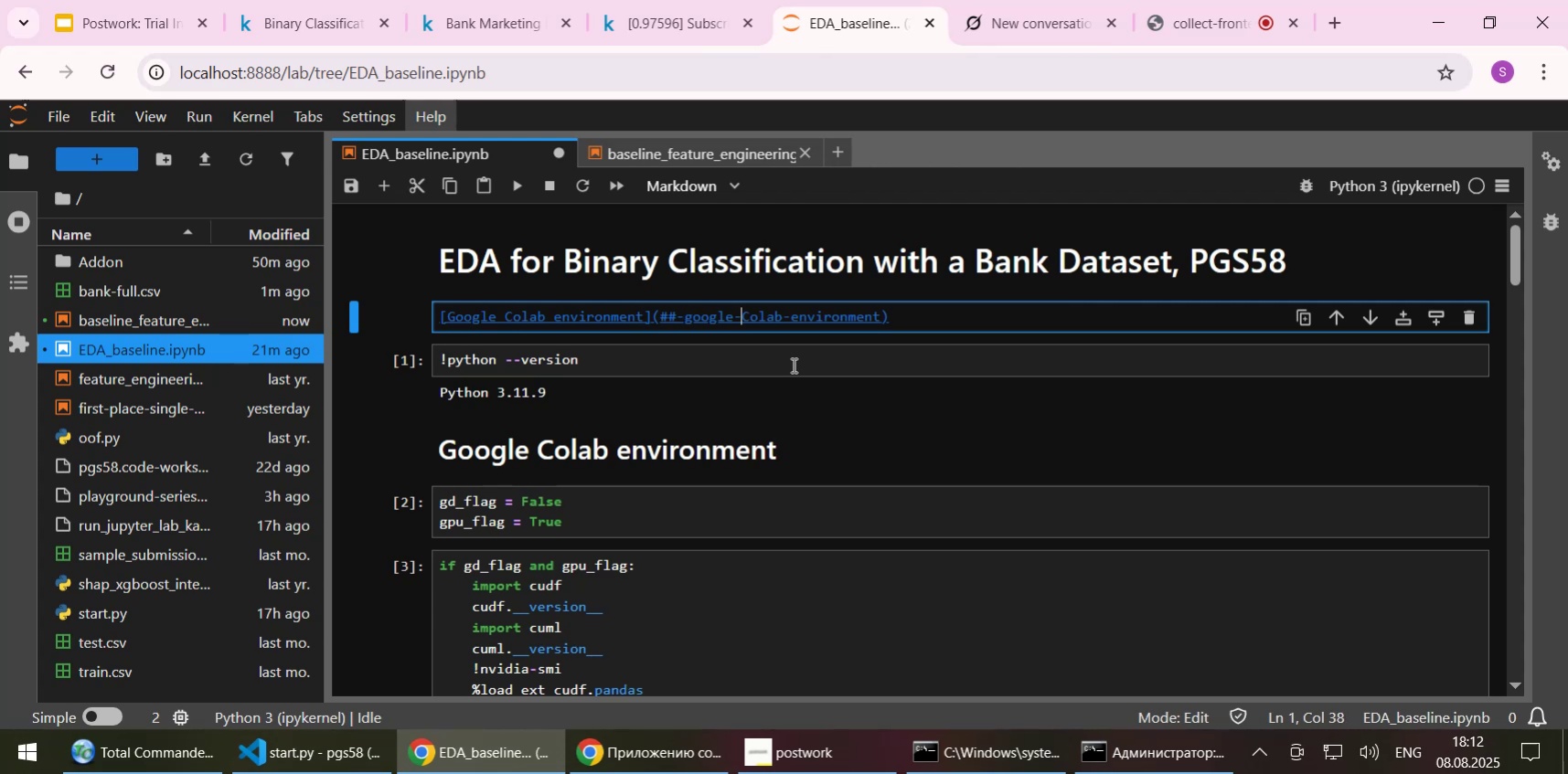 
key(Delete)
 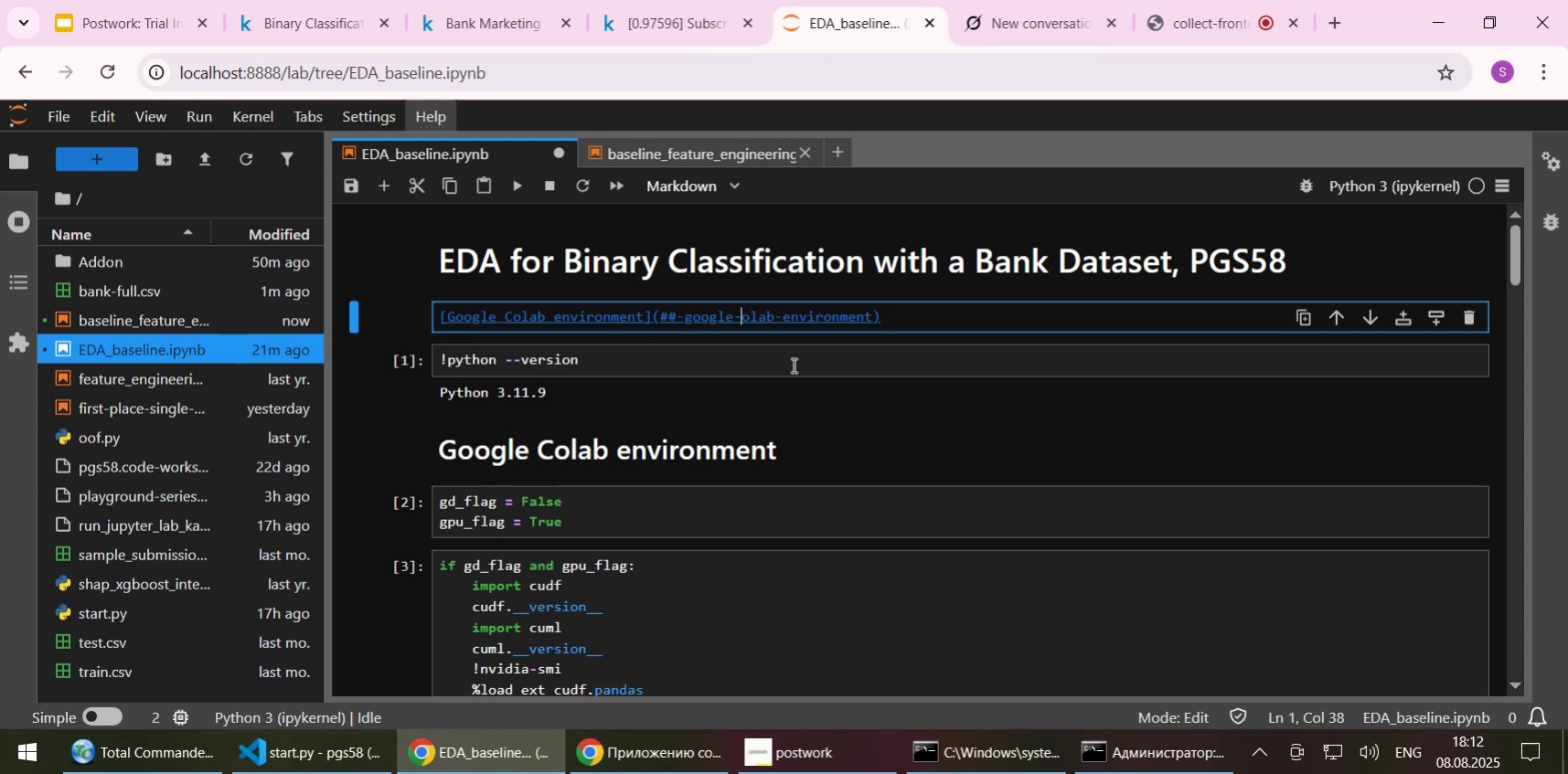 
key(C)
 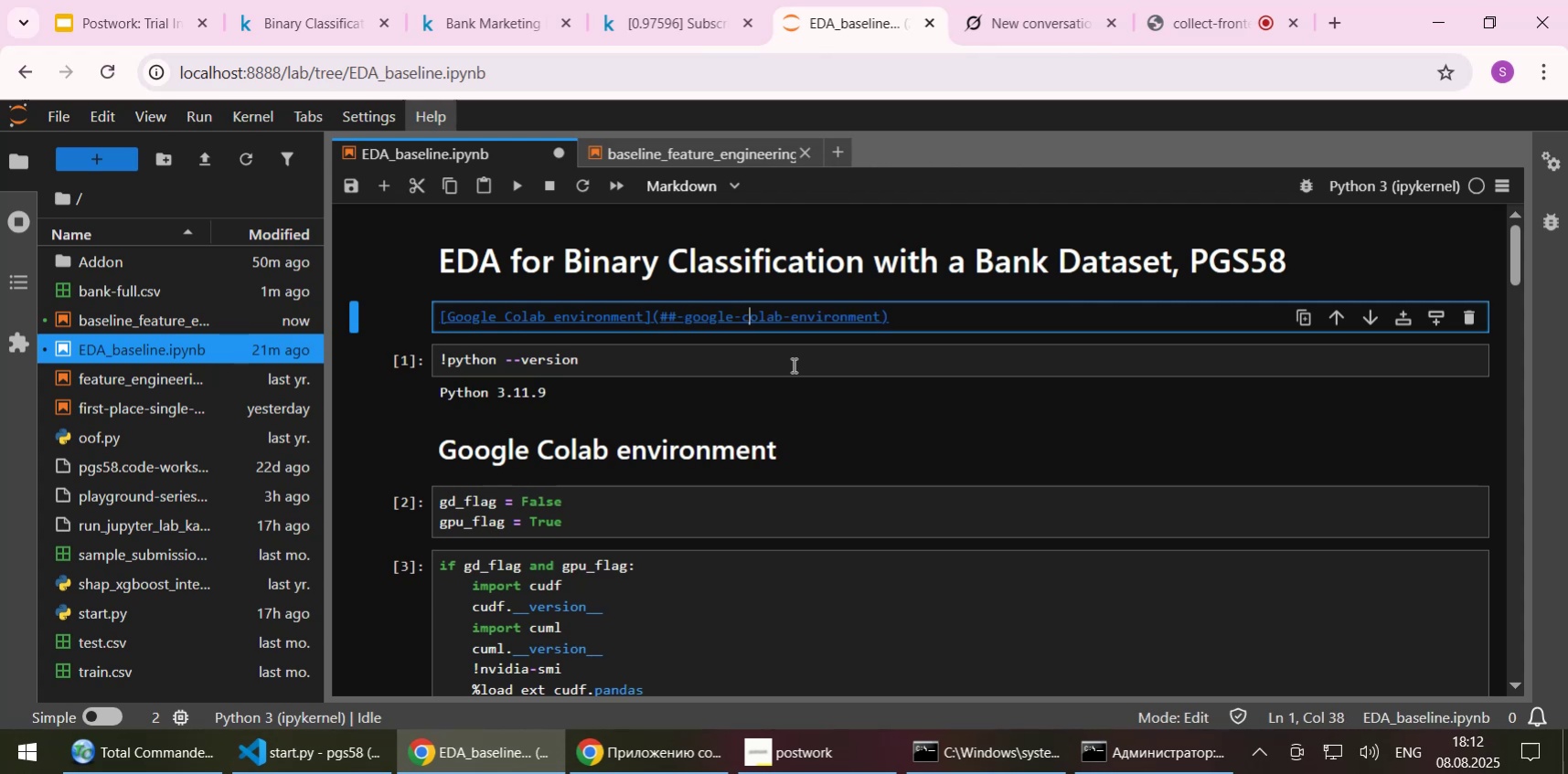 
hold_key(key=ArrowRight, duration=0.63)
 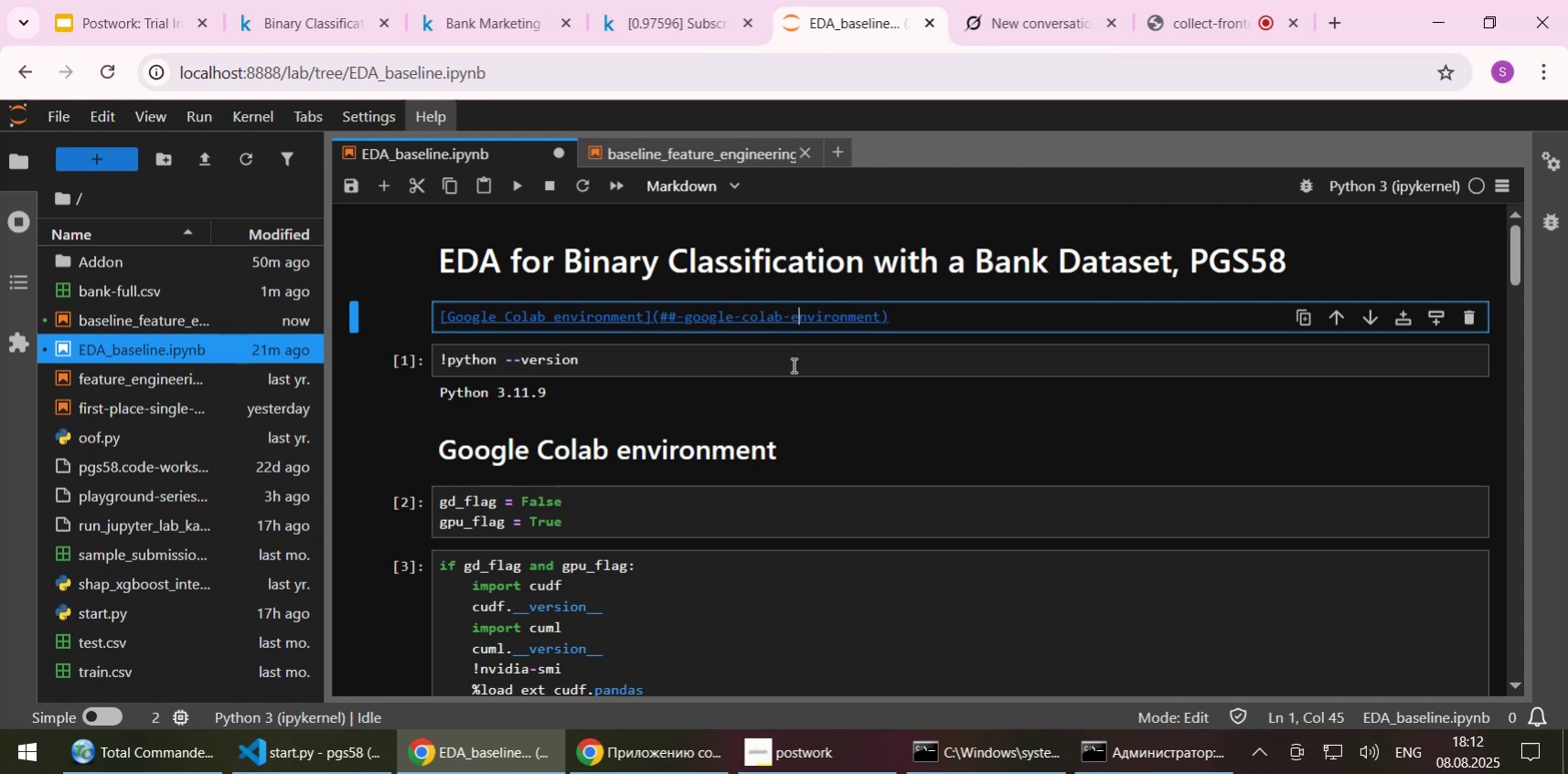 
key(Shift+Enter)
 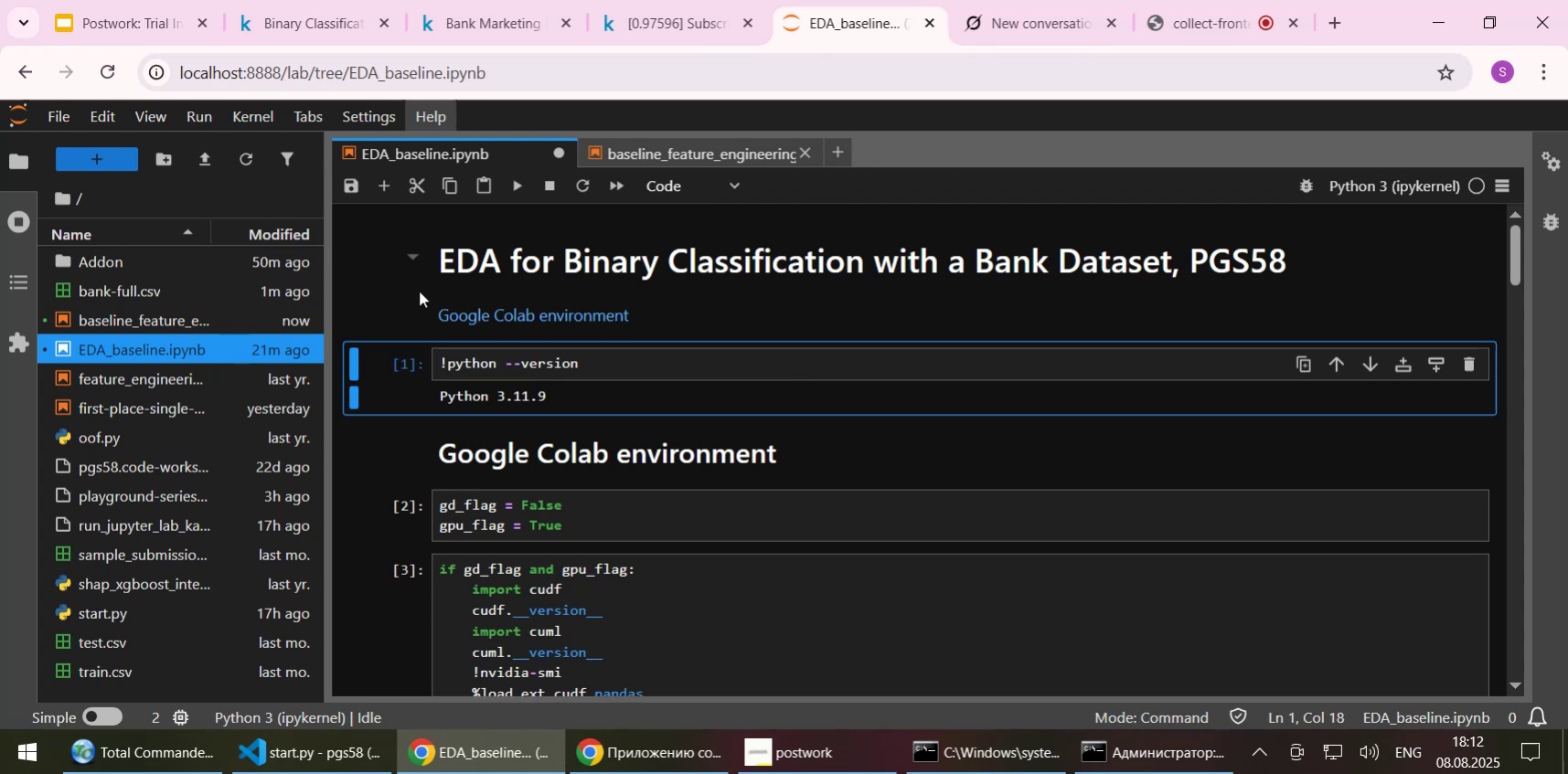 
left_click([518, 307])
 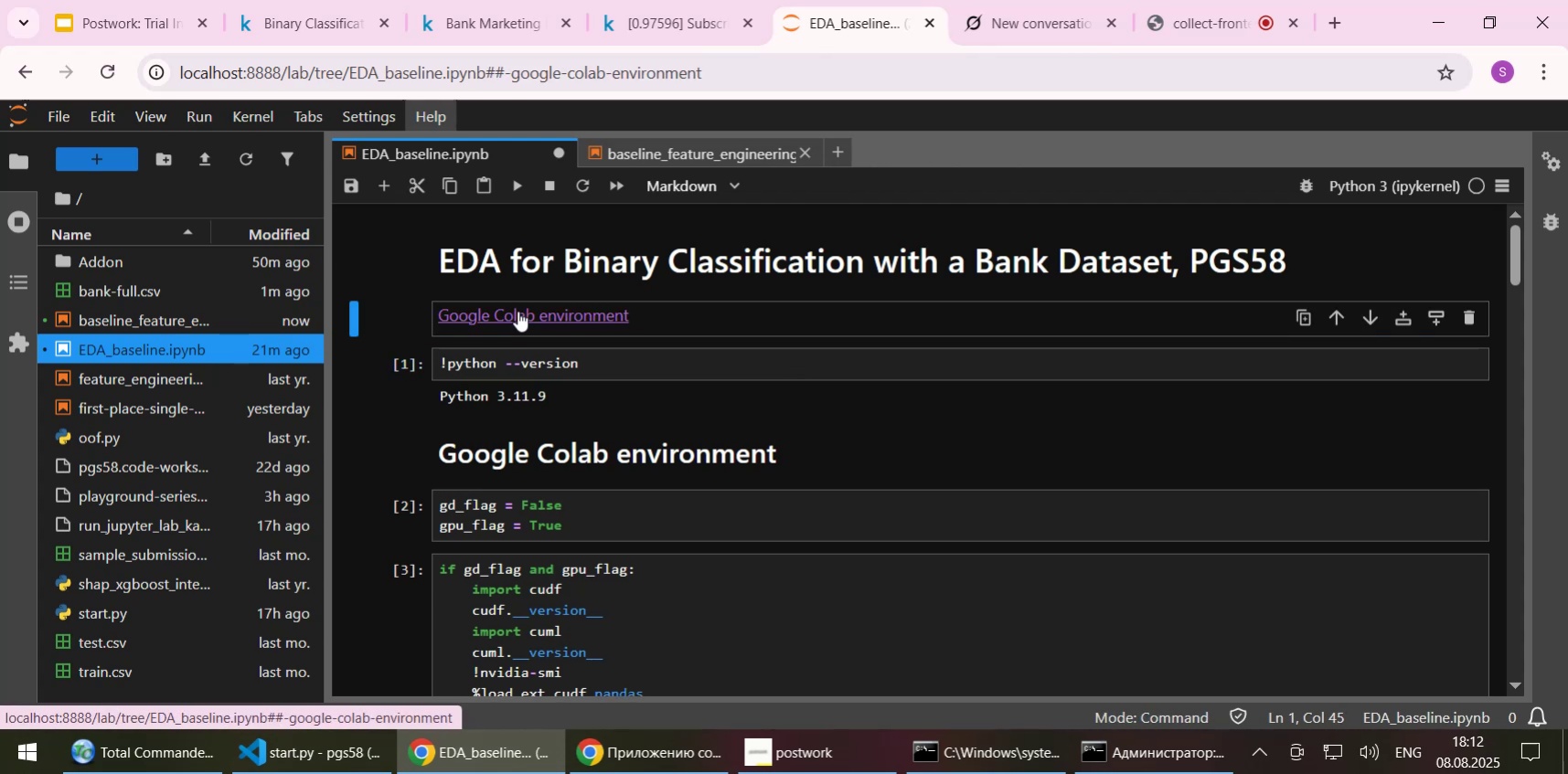 
left_click([517, 312])
 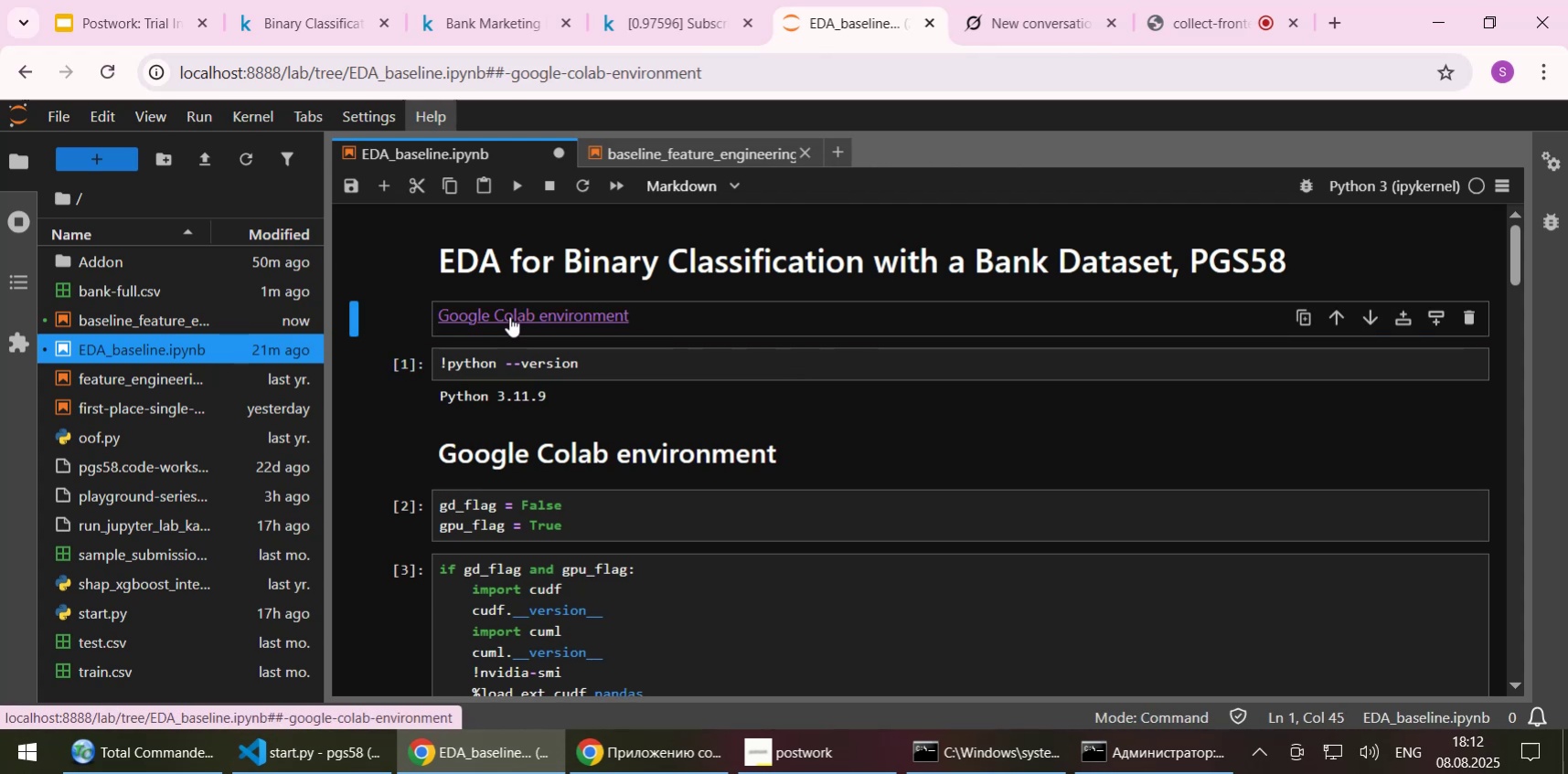 
double_click([509, 316])
 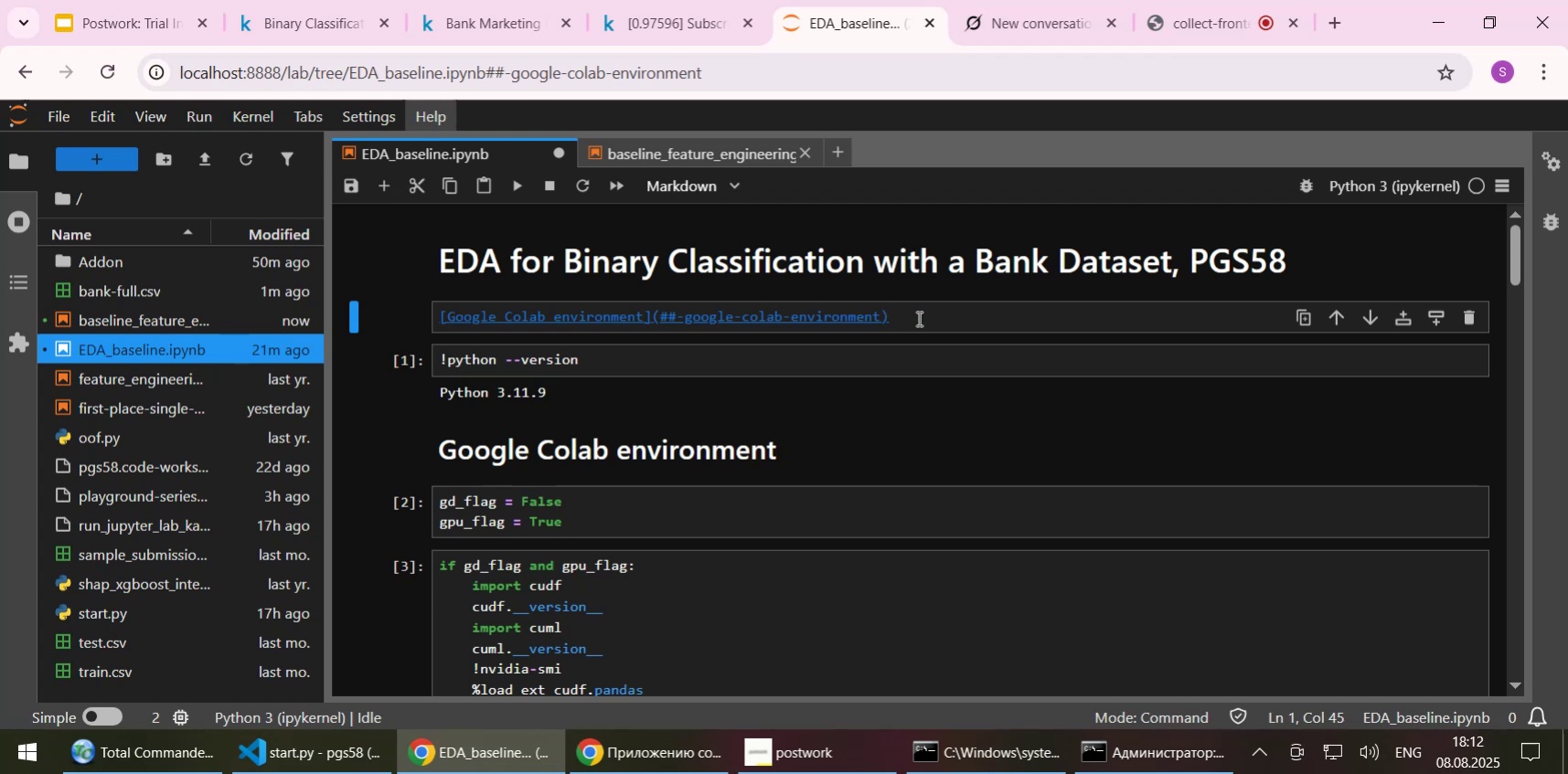 
wait(6.27)
 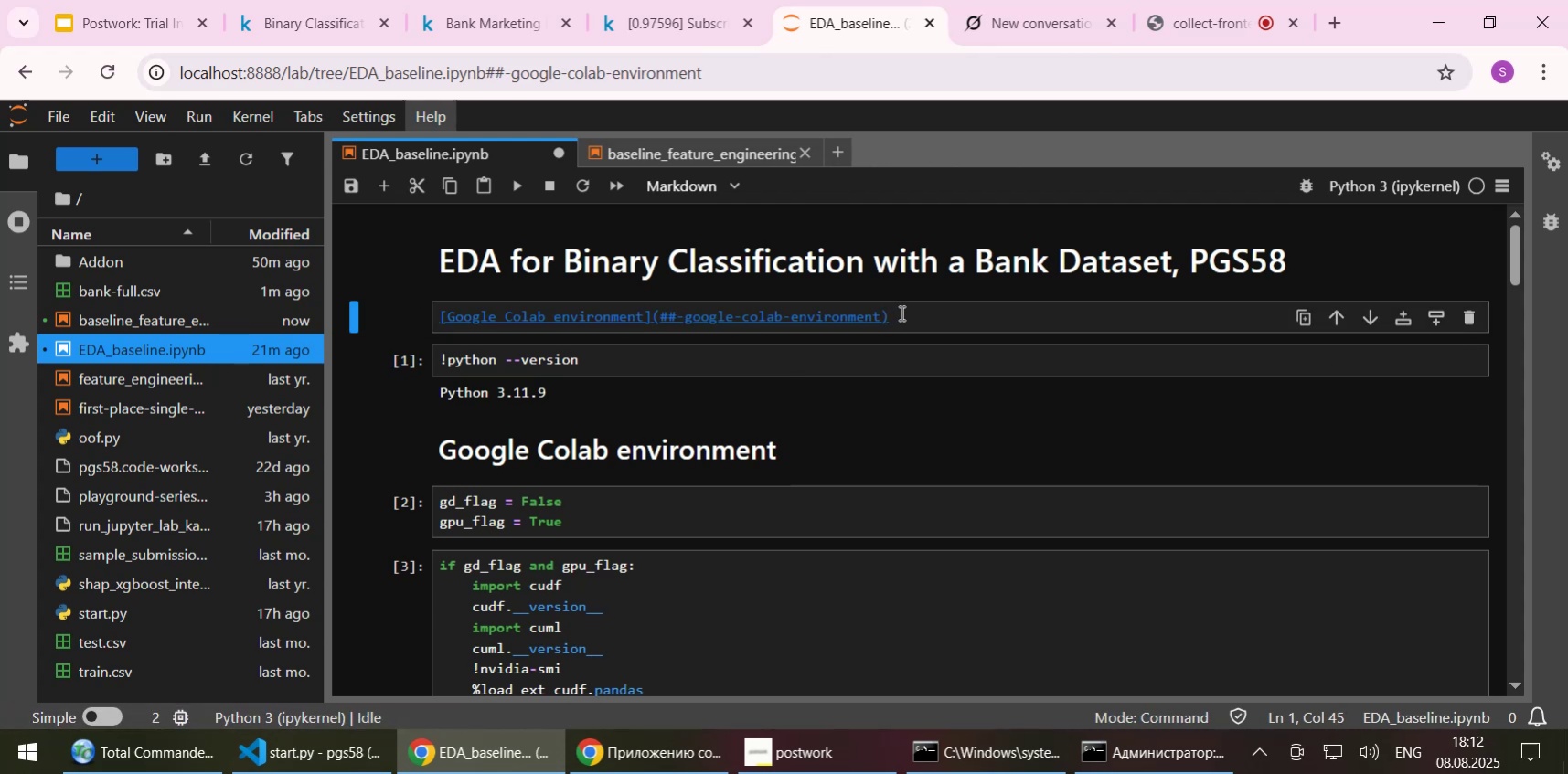 
left_click([672, 318])
 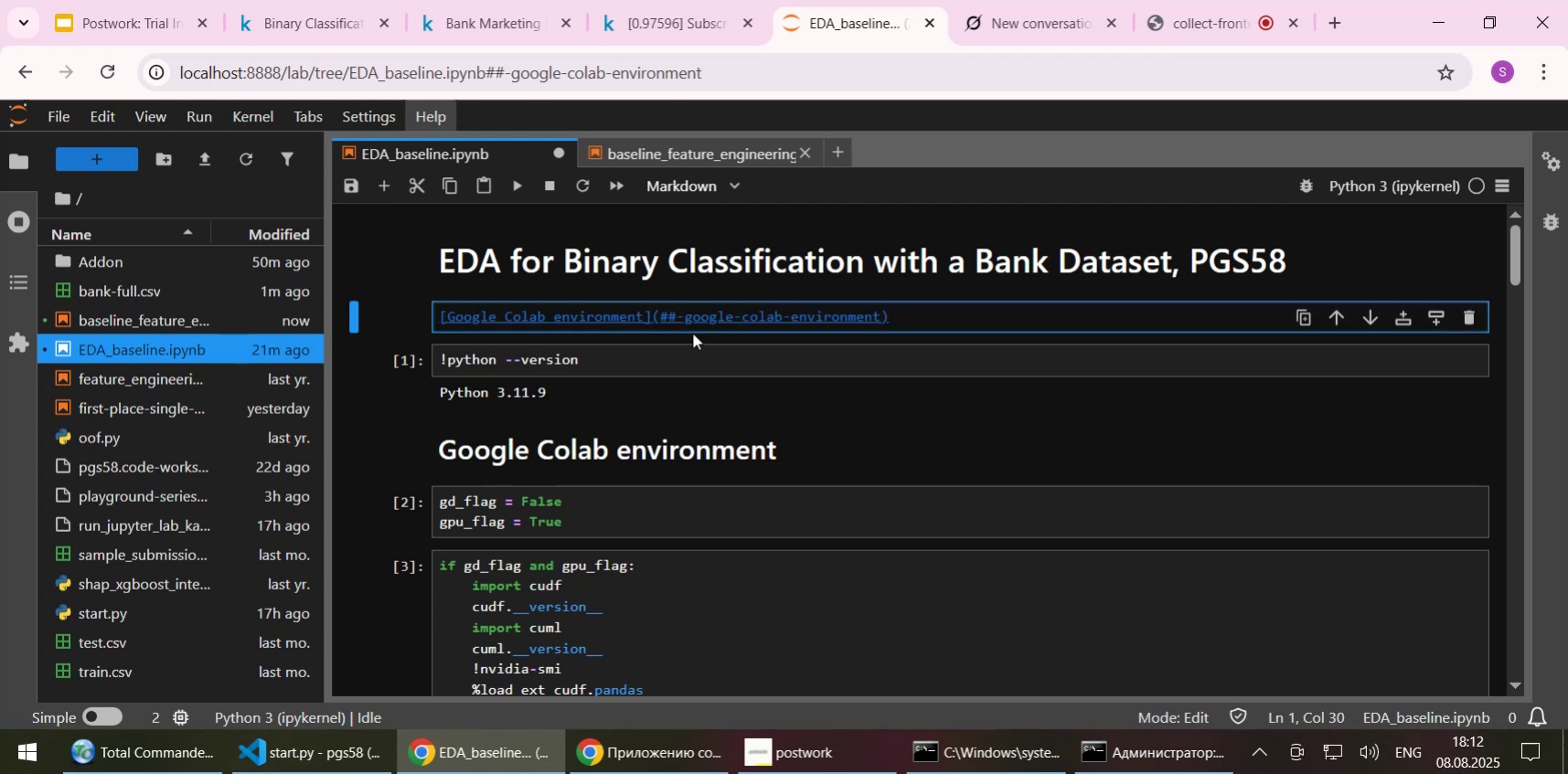 
key(ArrowLeft)
 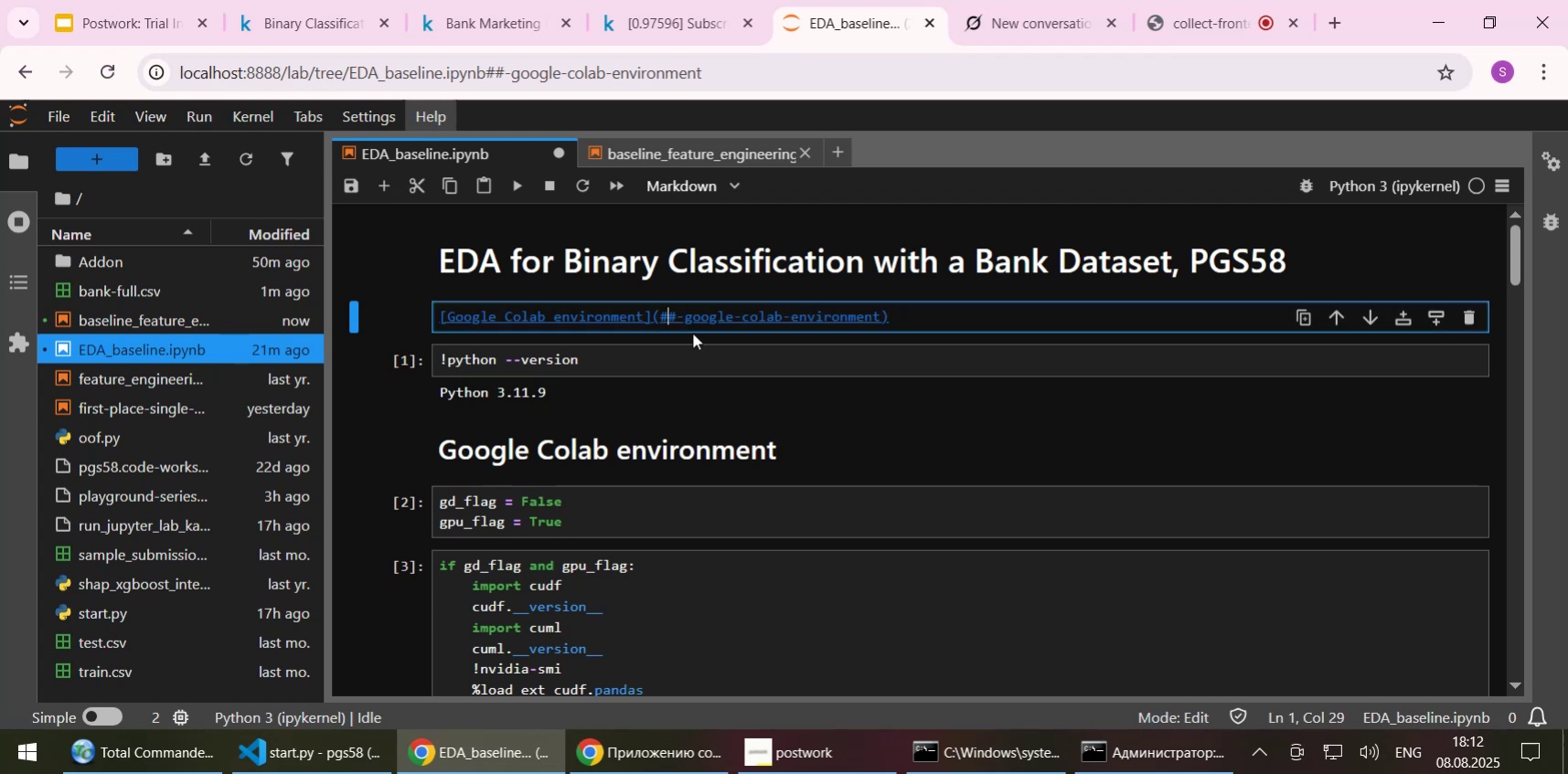 
key(Delete)
 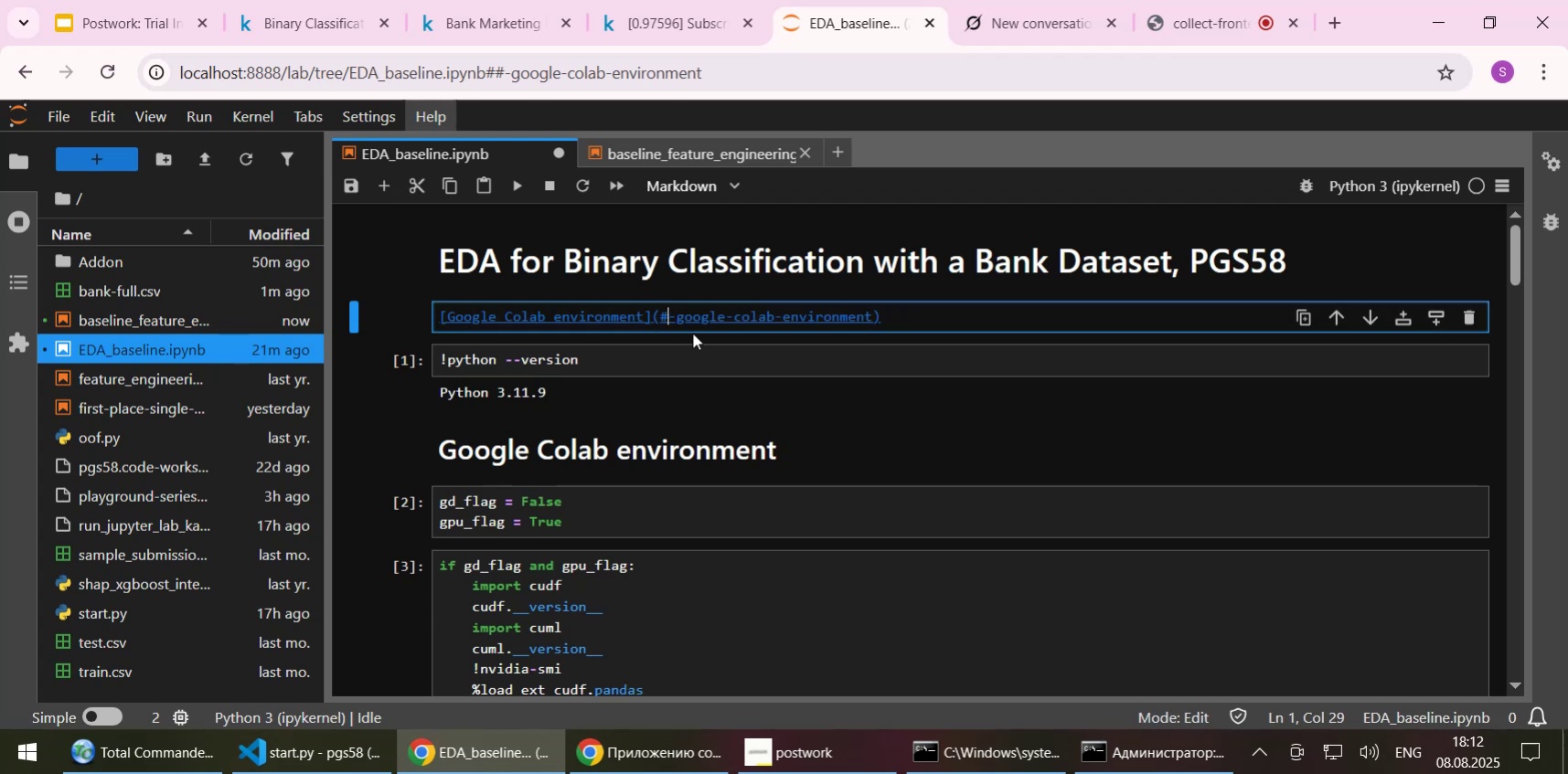 
key(Shift+Enter)
 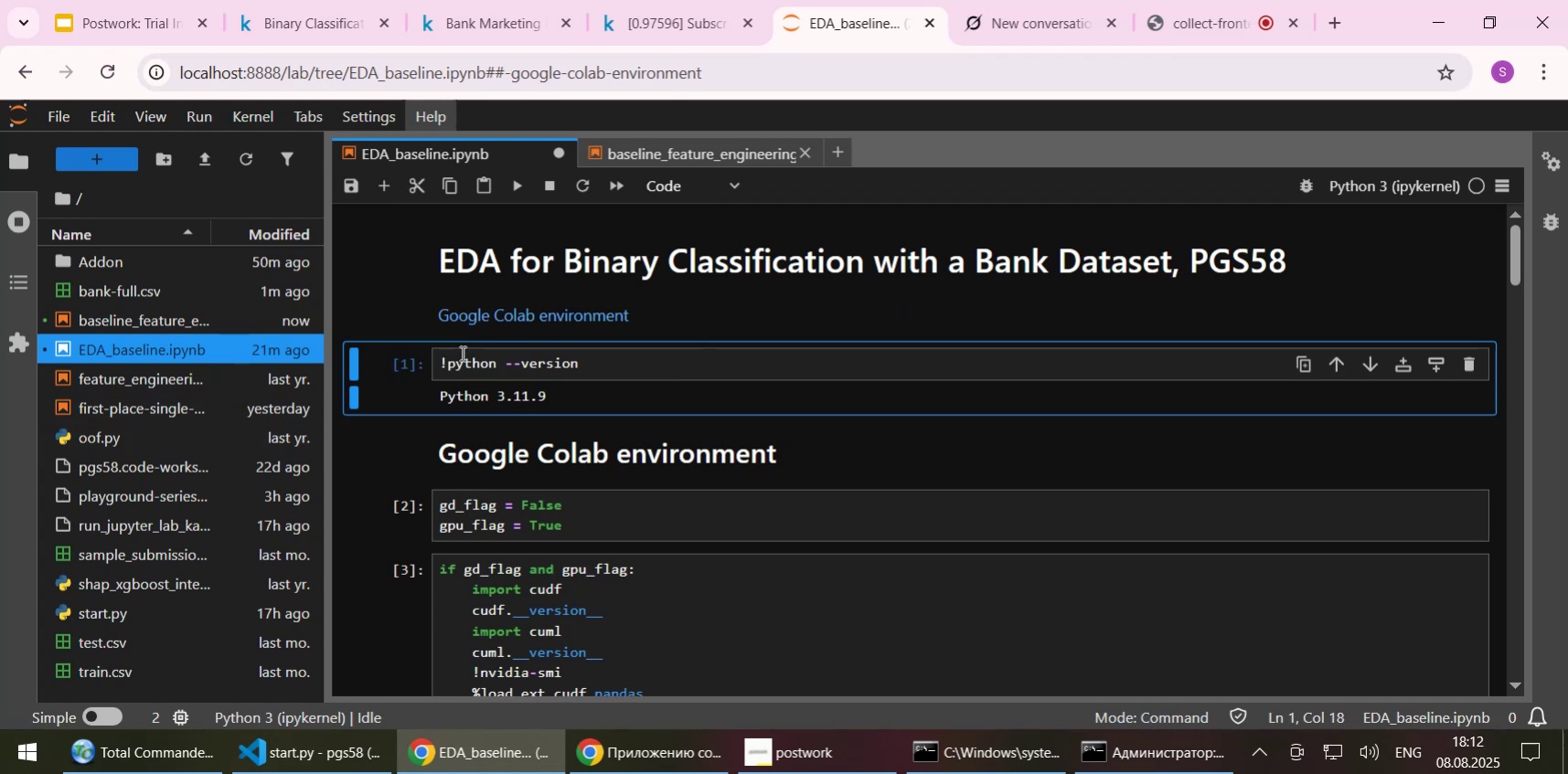 
left_click([488, 316])
 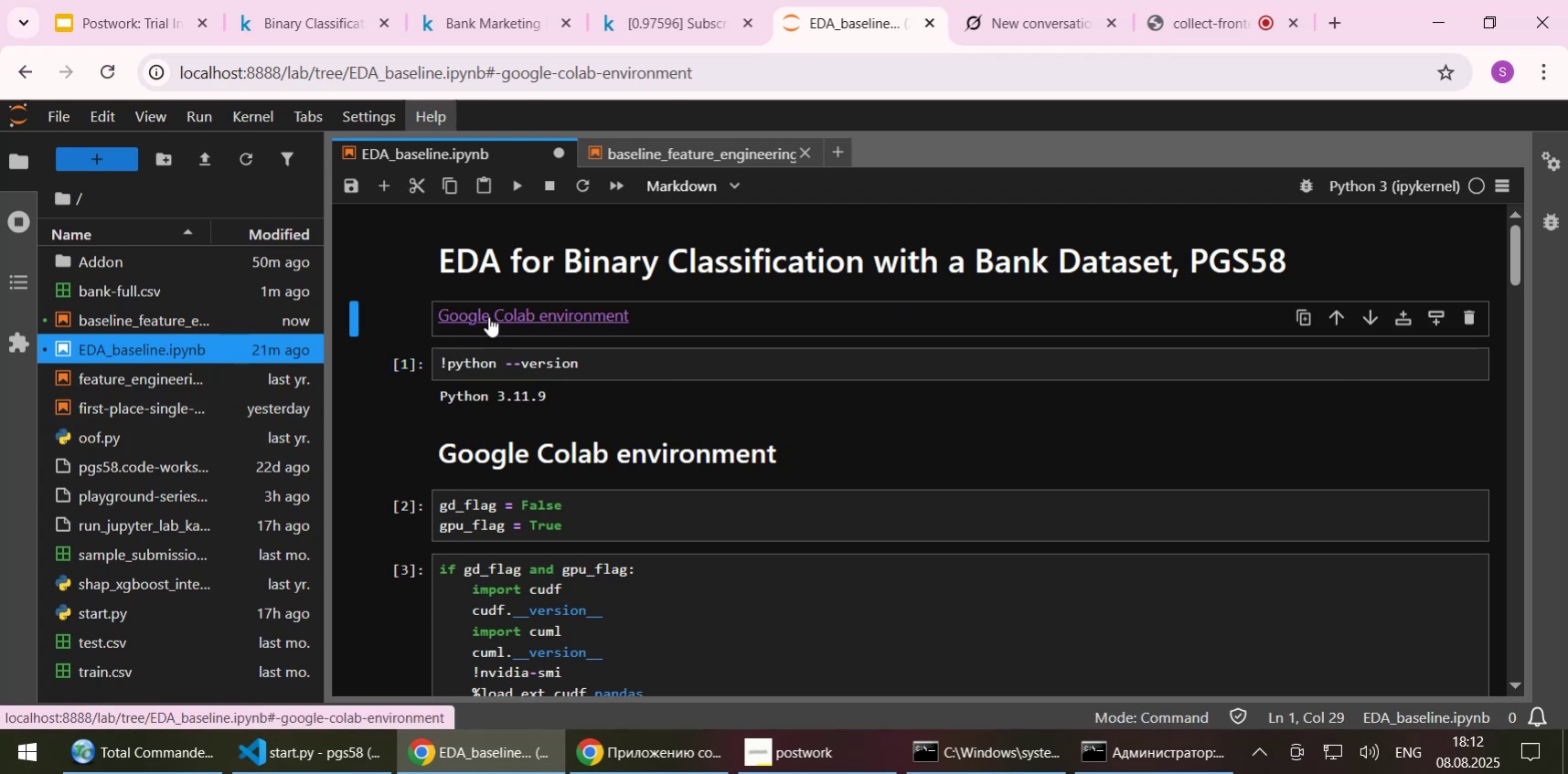 
double_click([488, 316])
 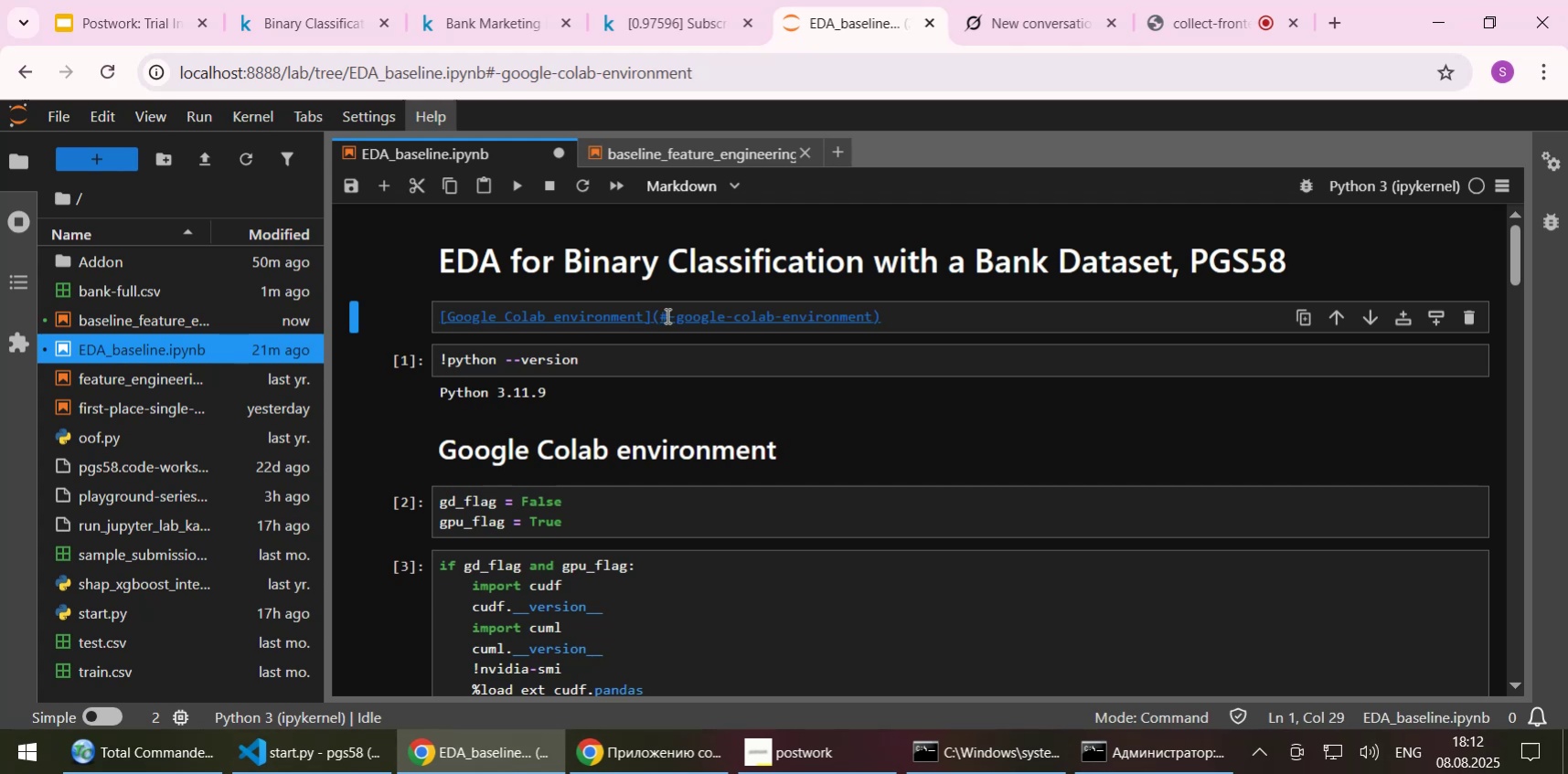 
left_click([658, 313])
 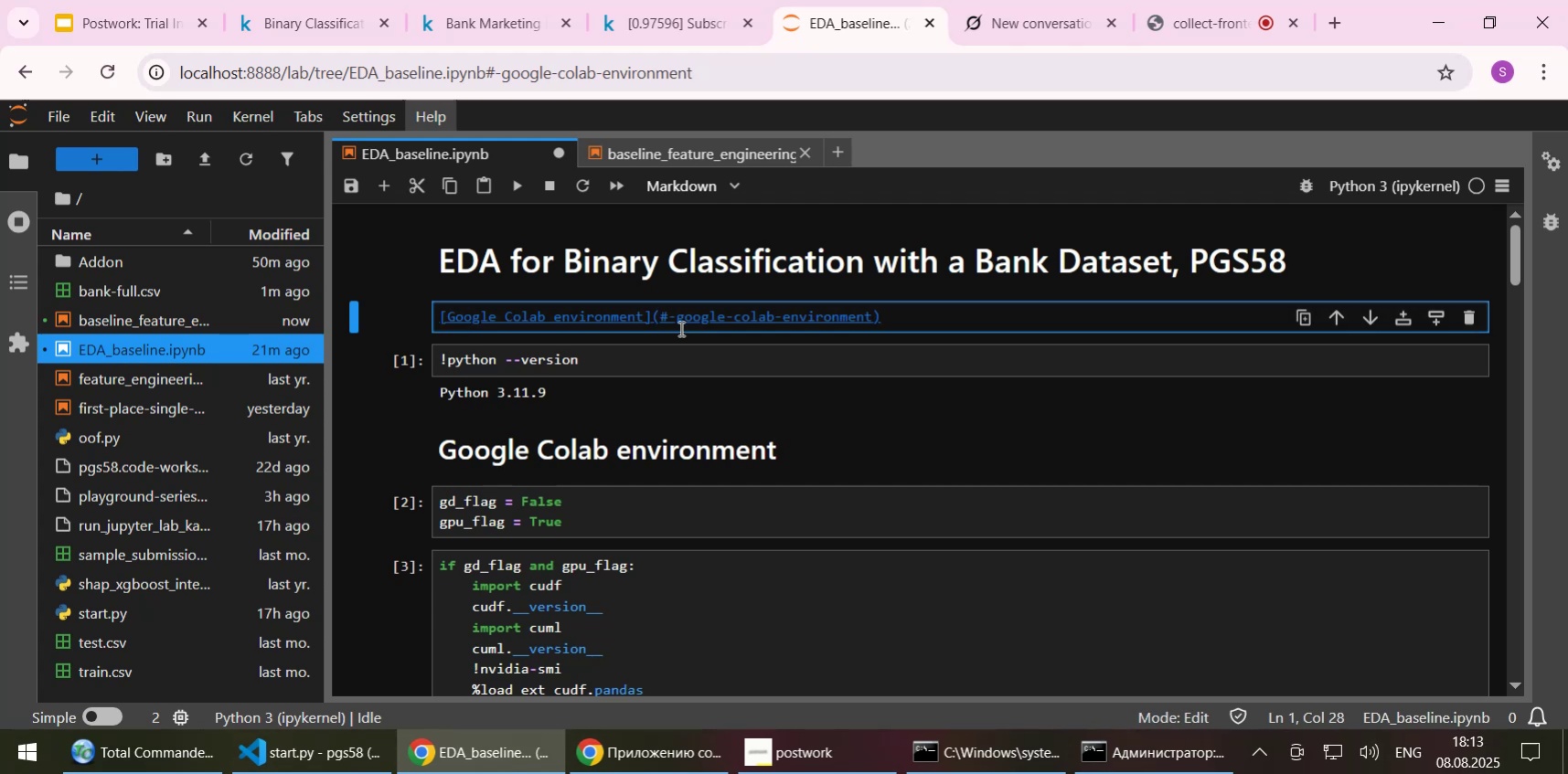 
key(Delete)
 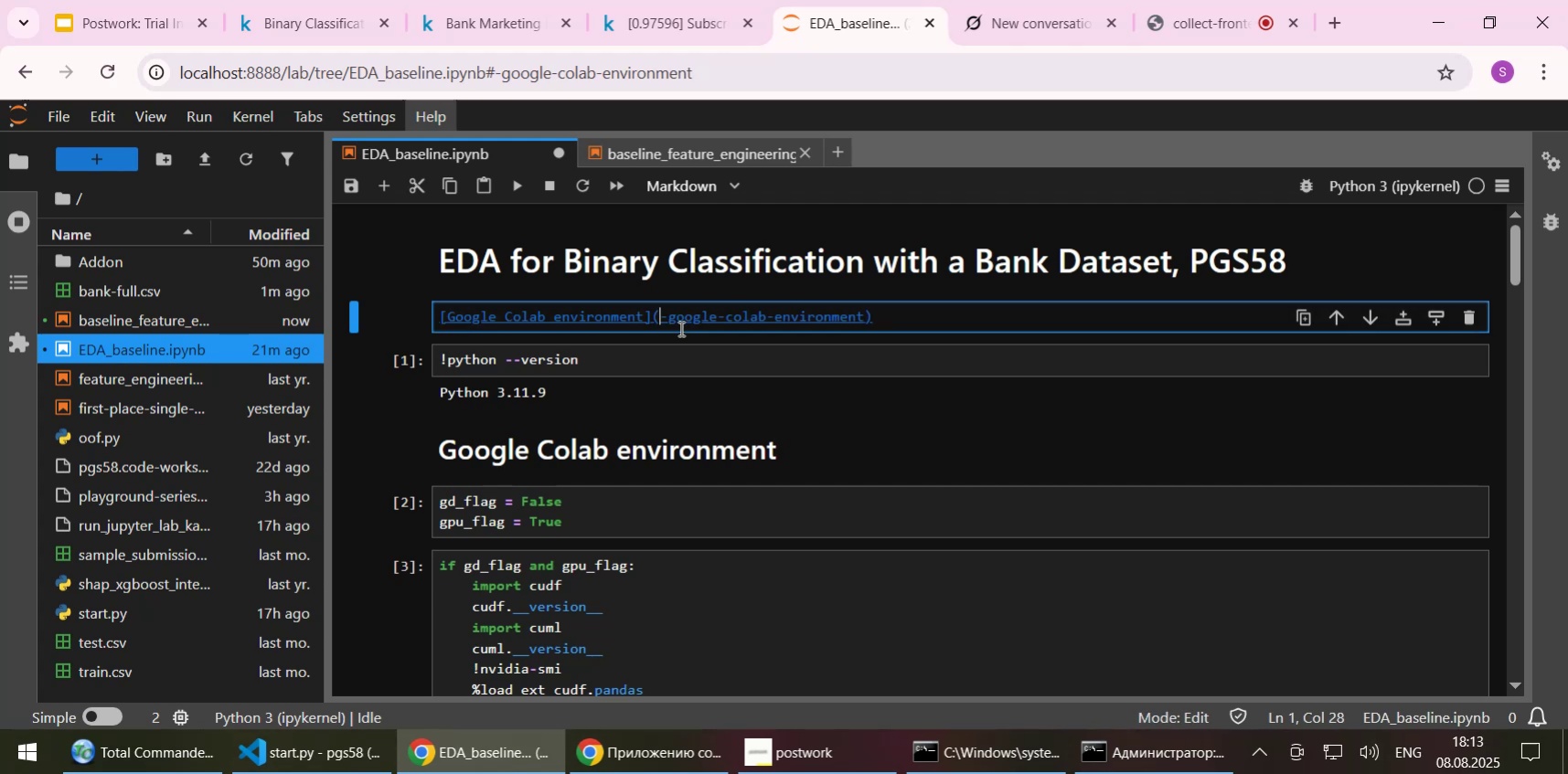 
key(Delete)
 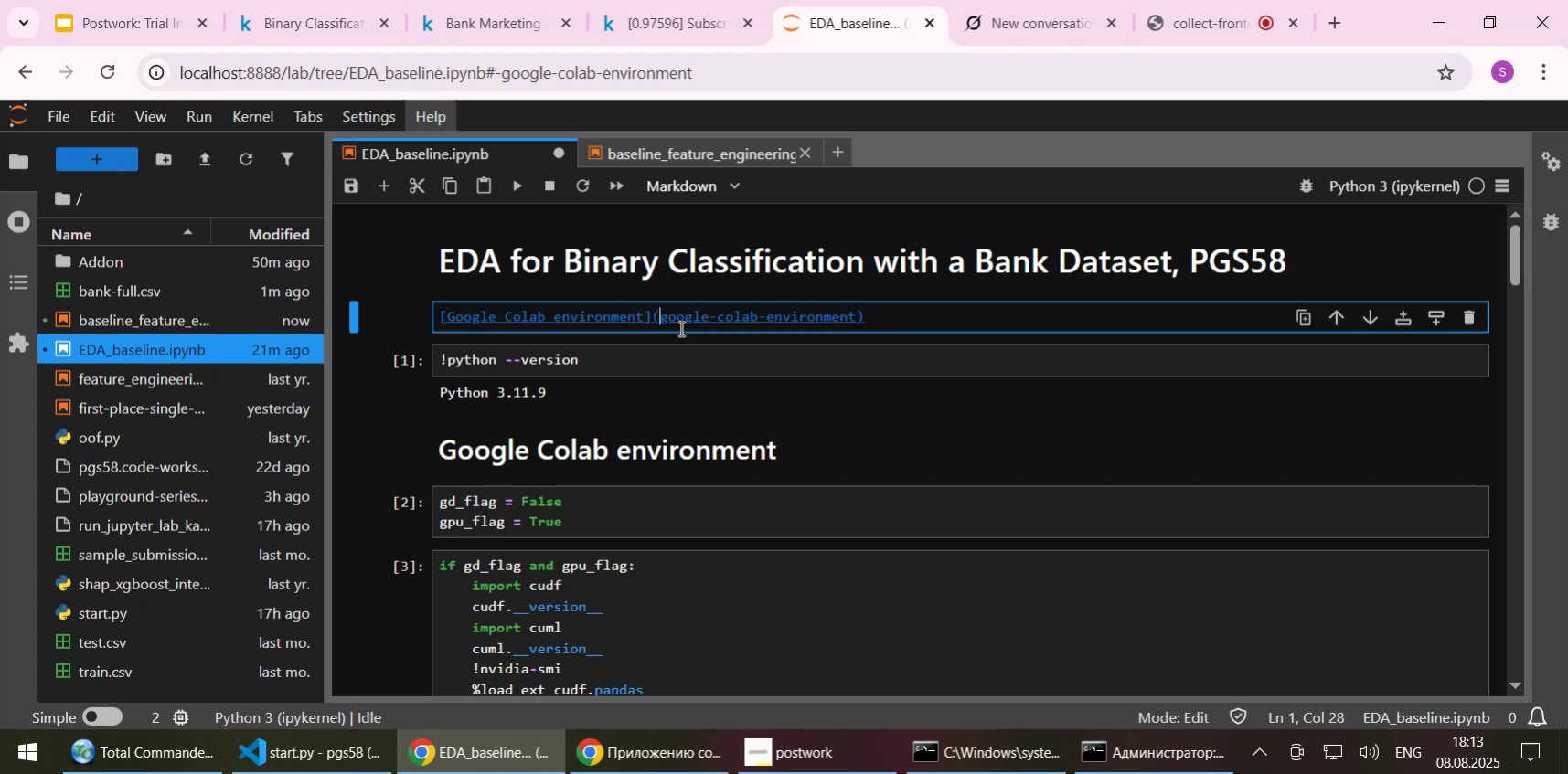 
key(Shift+Enter)
 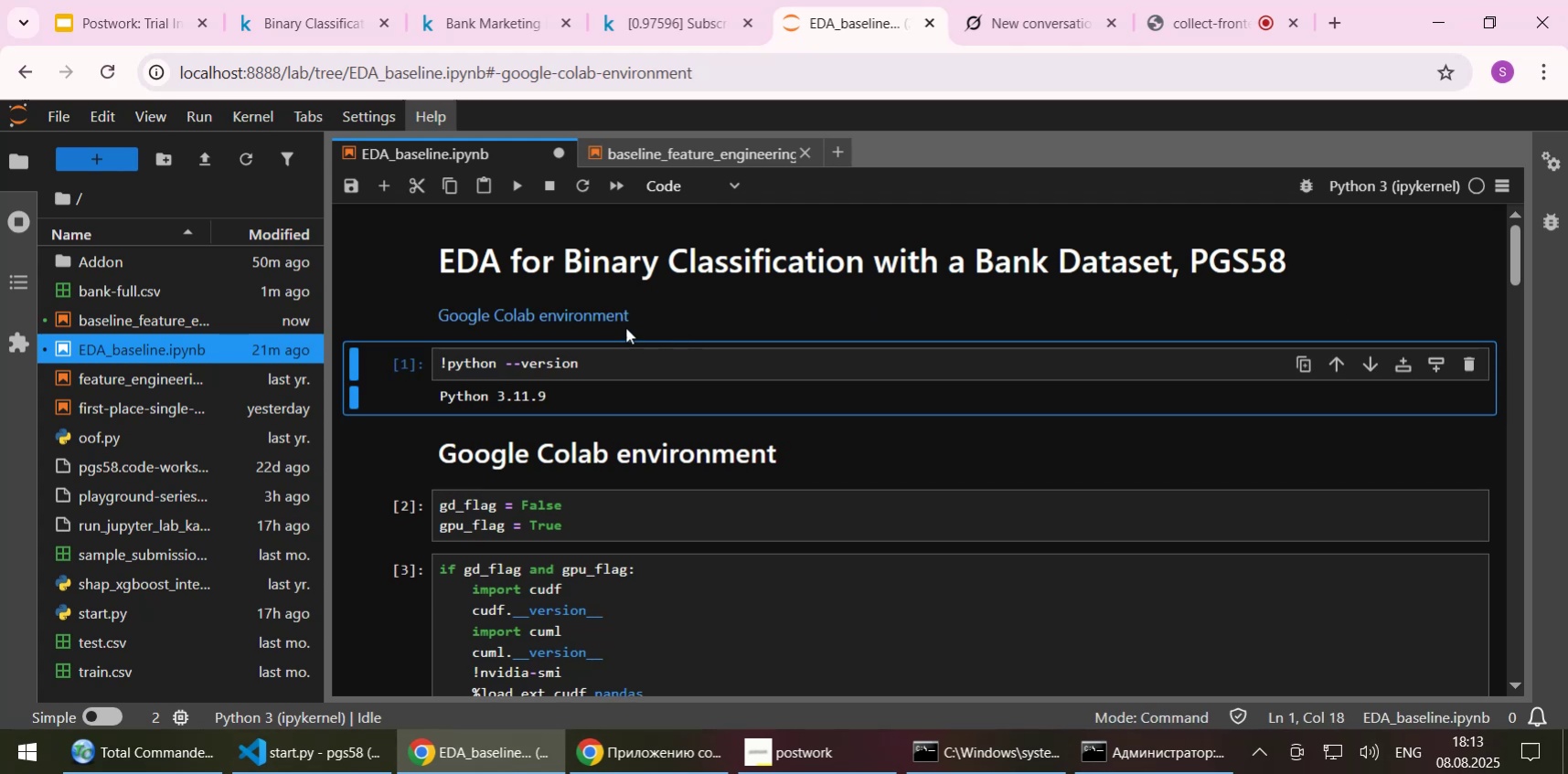 
left_click([619, 319])
 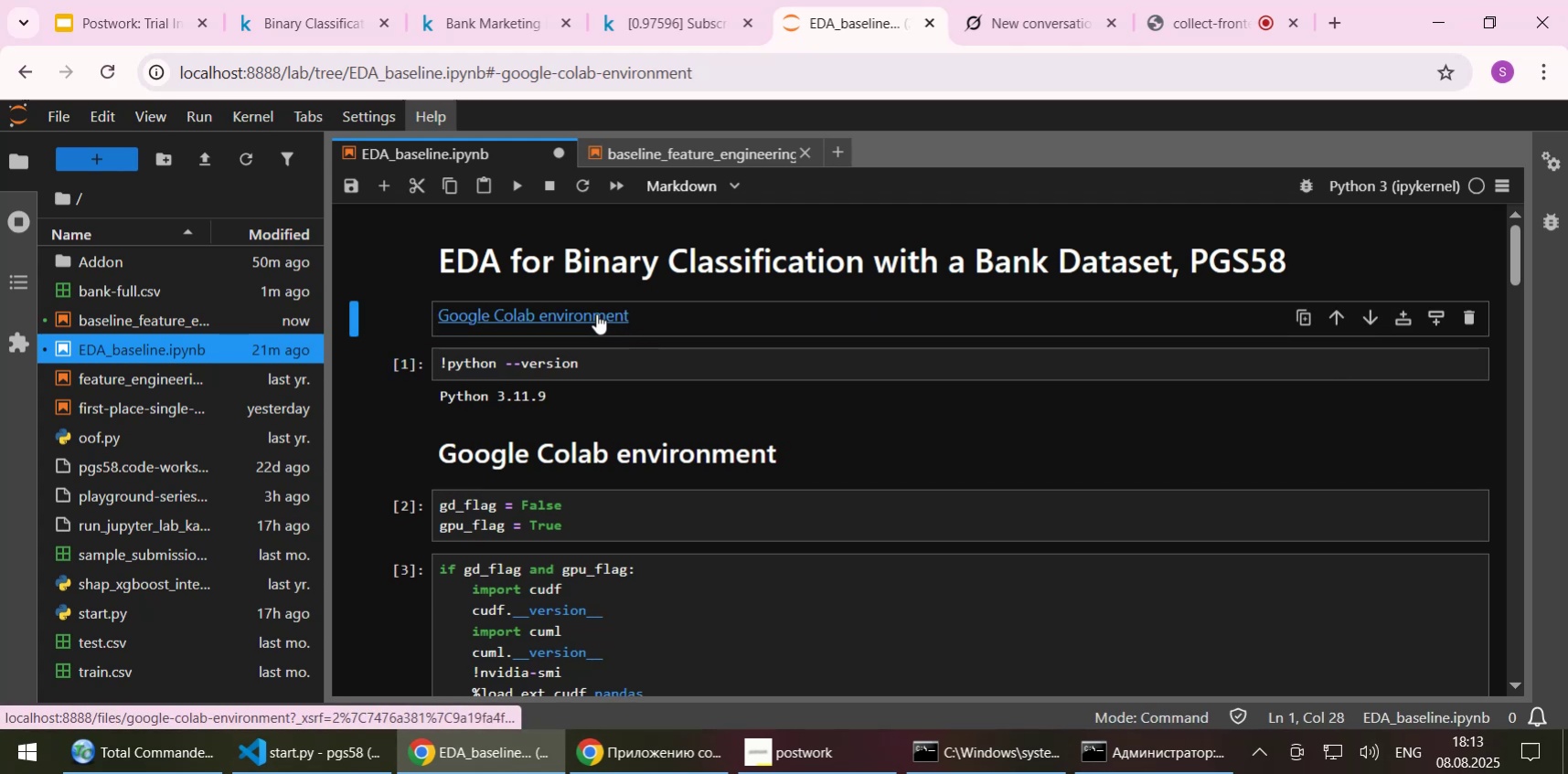 
double_click([596, 313])
 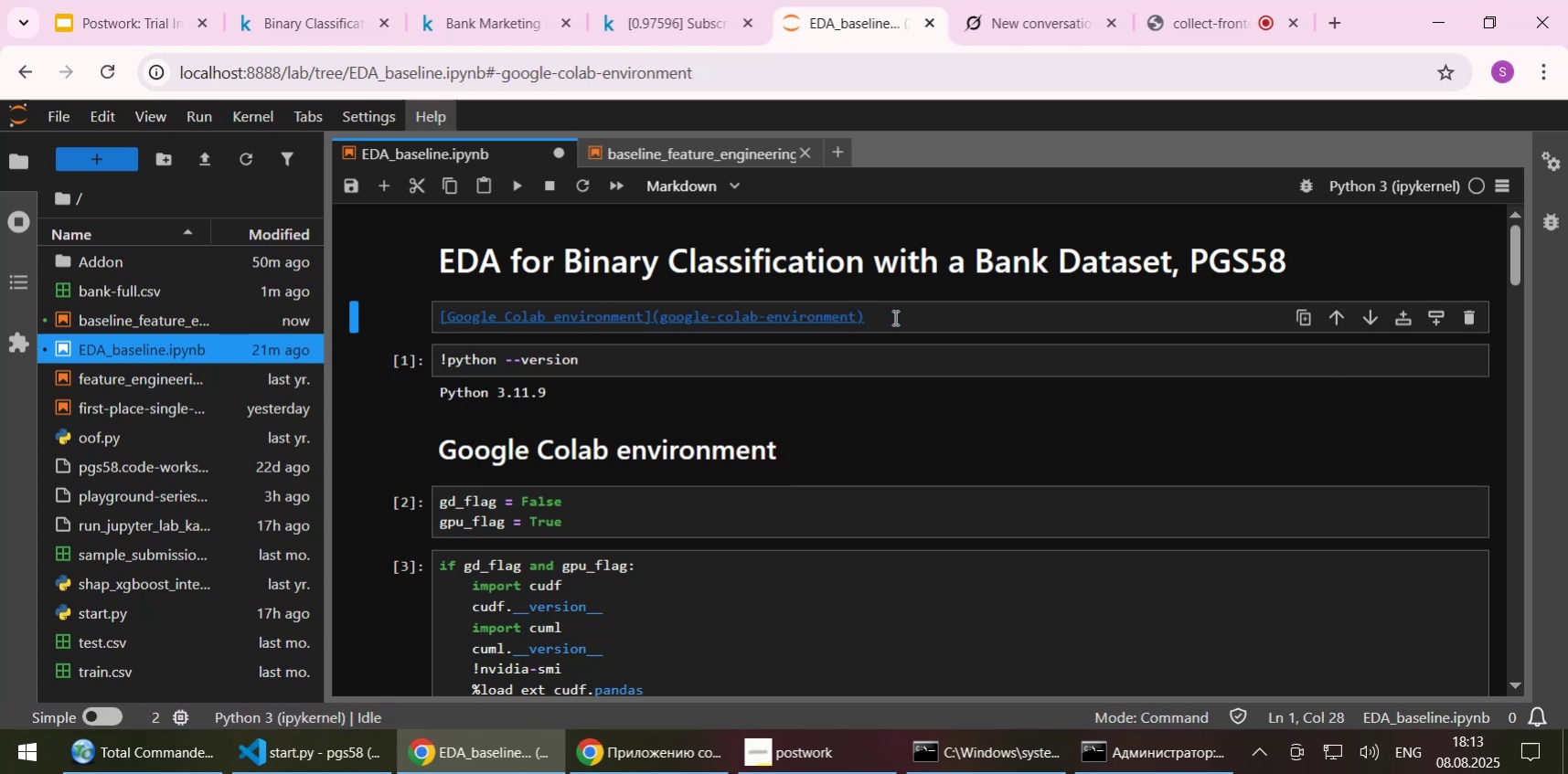 
left_click([897, 317])
 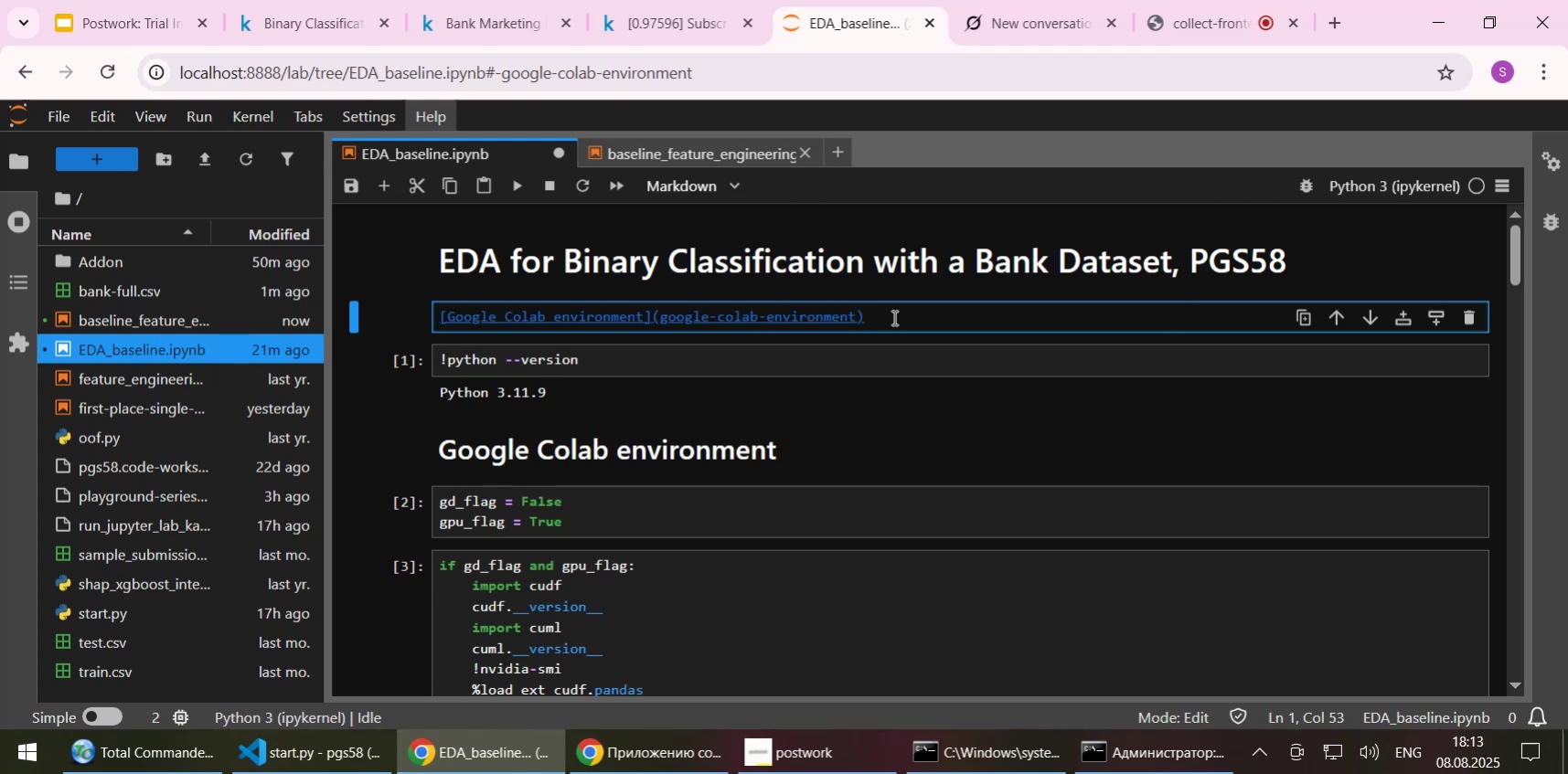 
wait(5.67)
 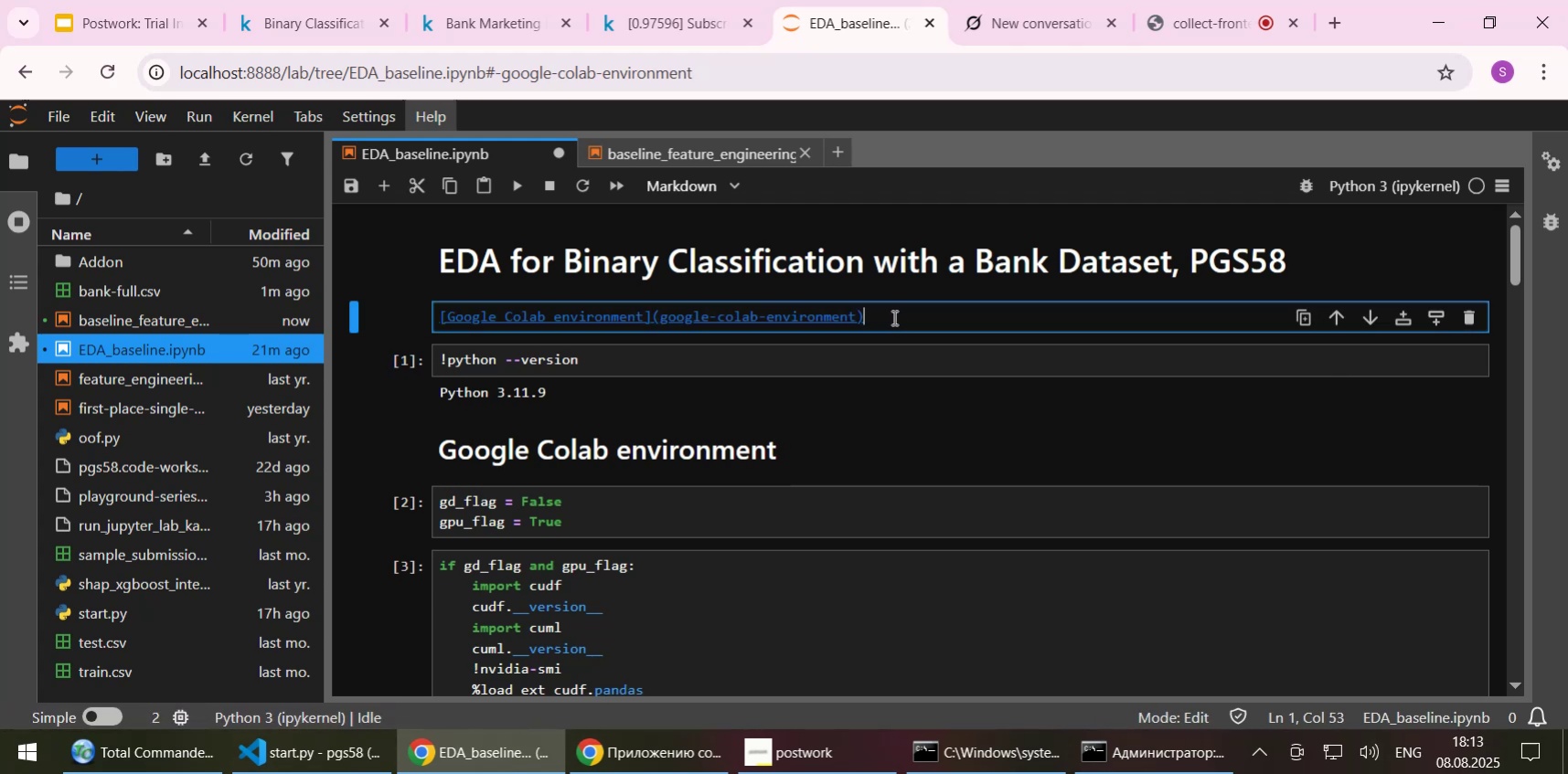 
left_click([1038, 25])
 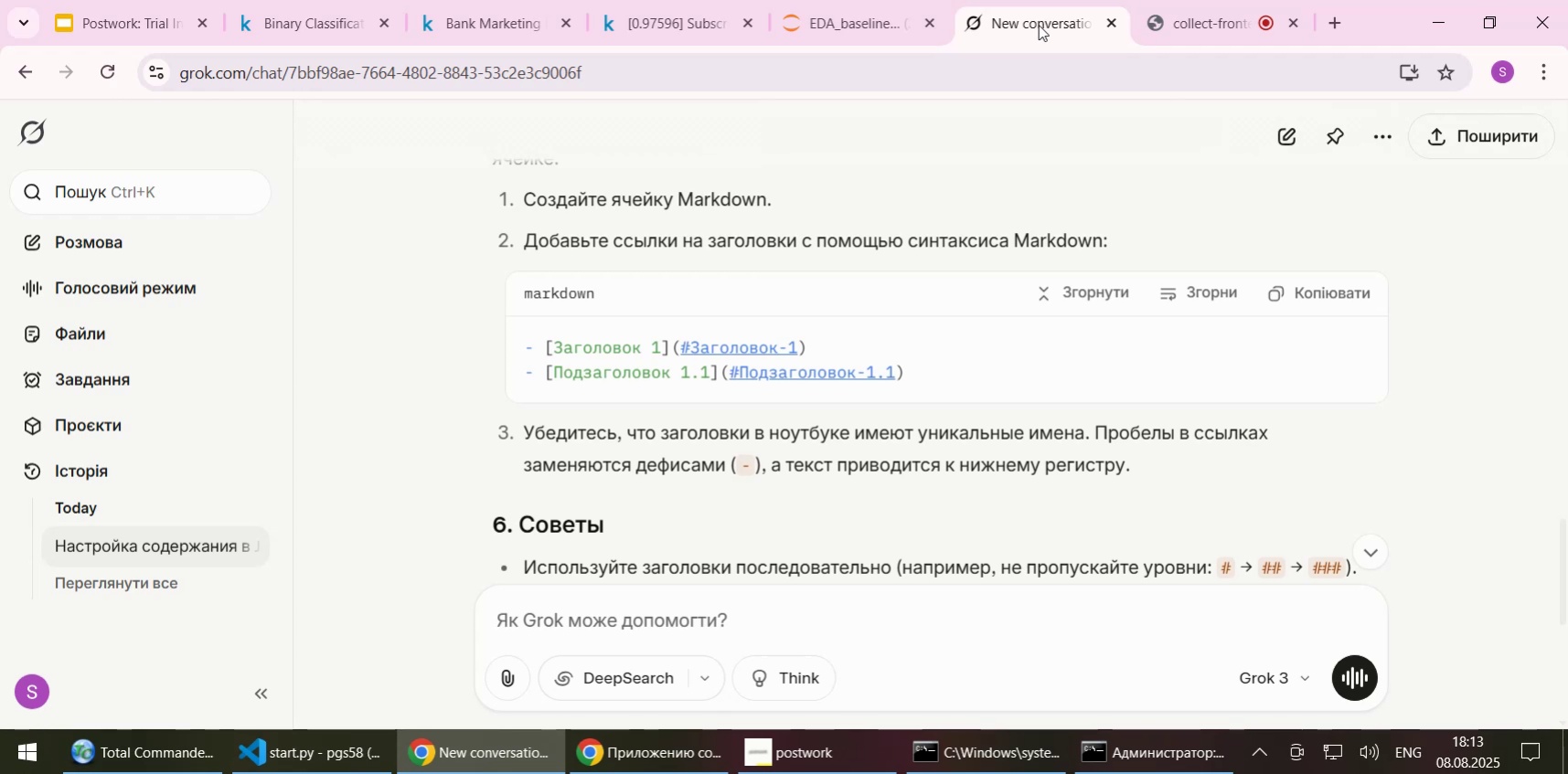 
wait(15.67)
 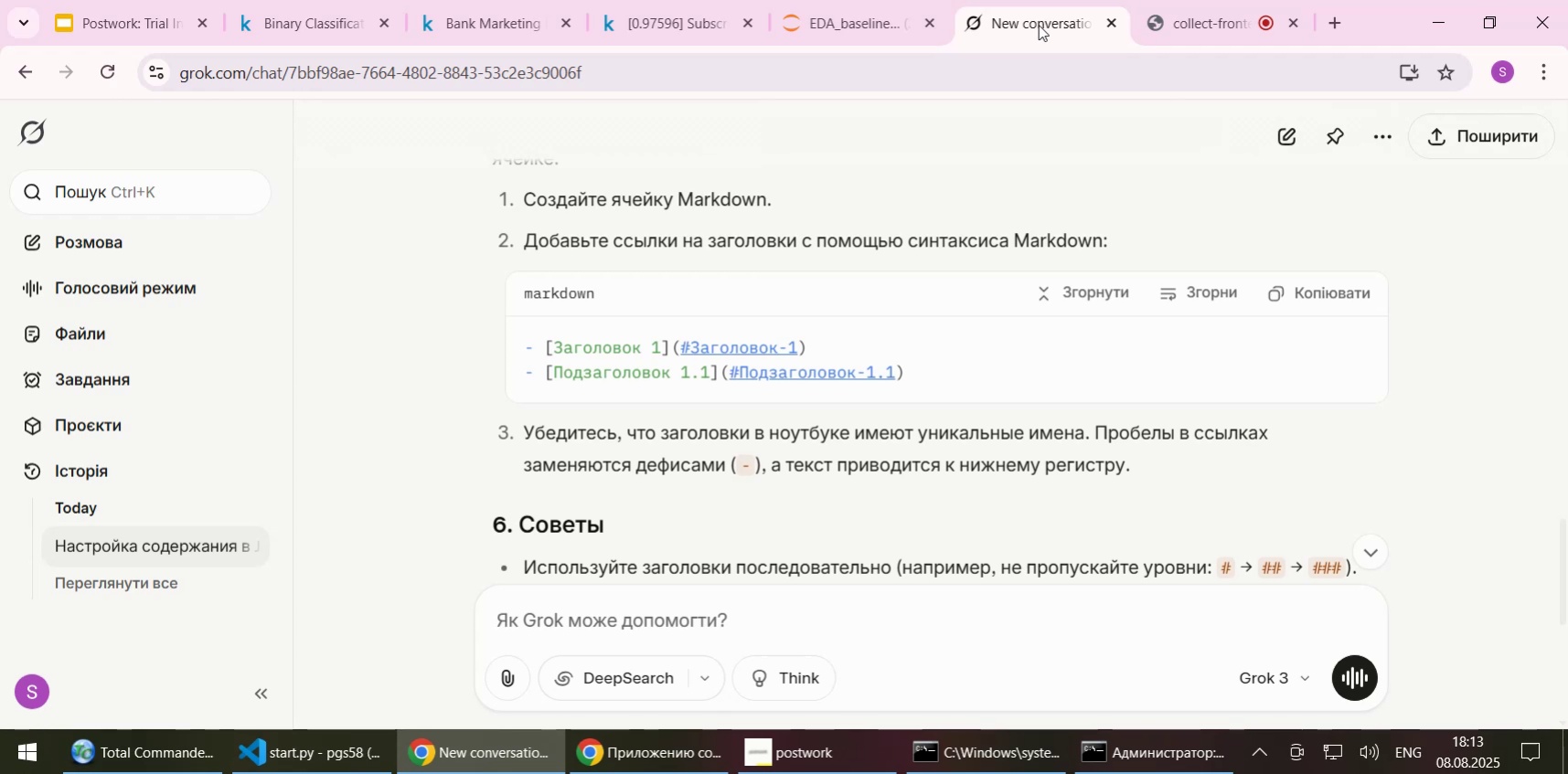 
scroll: coordinate [871, 226], scroll_direction: down, amount: 3.0
 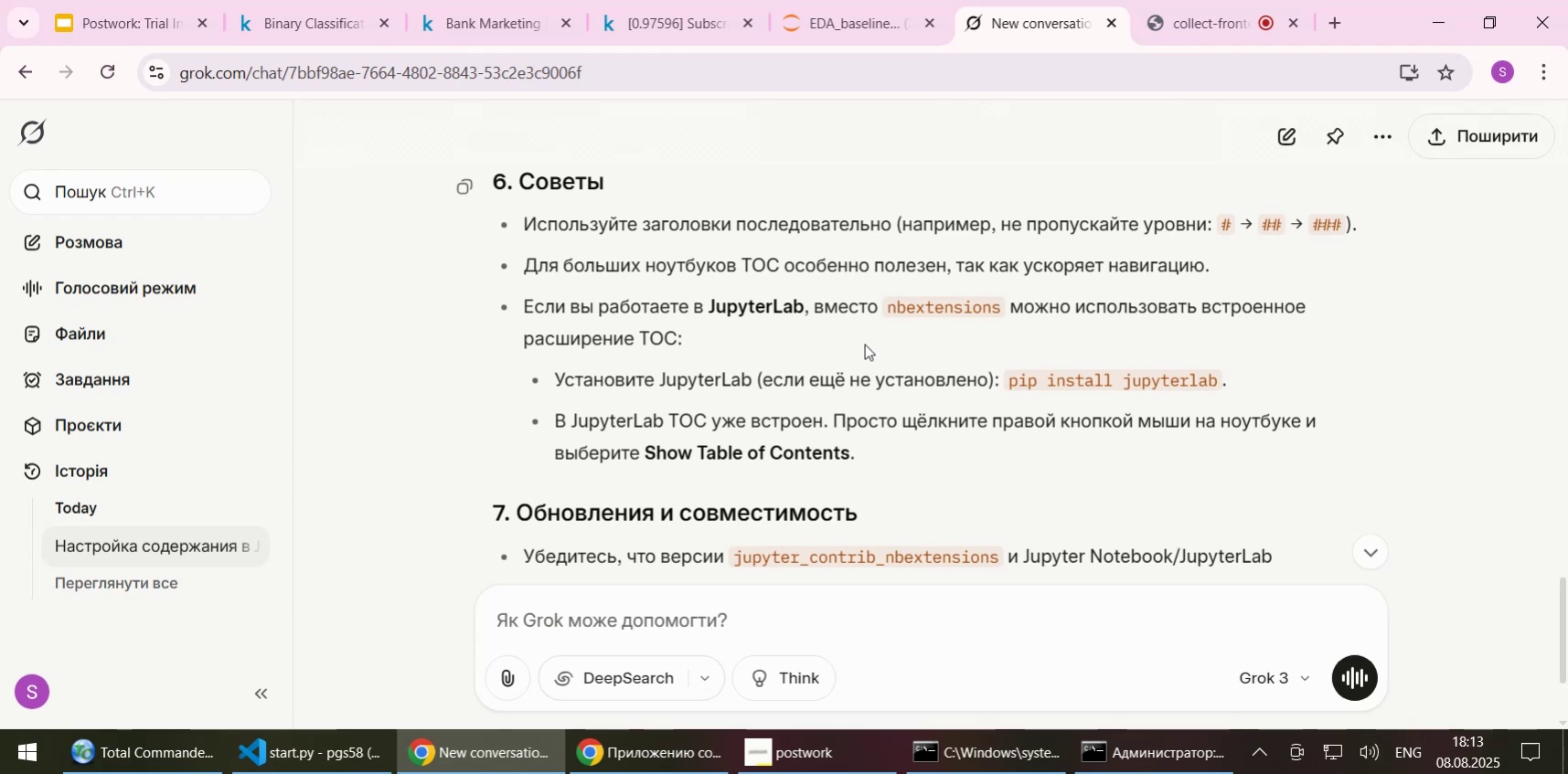 
wait(5.51)
 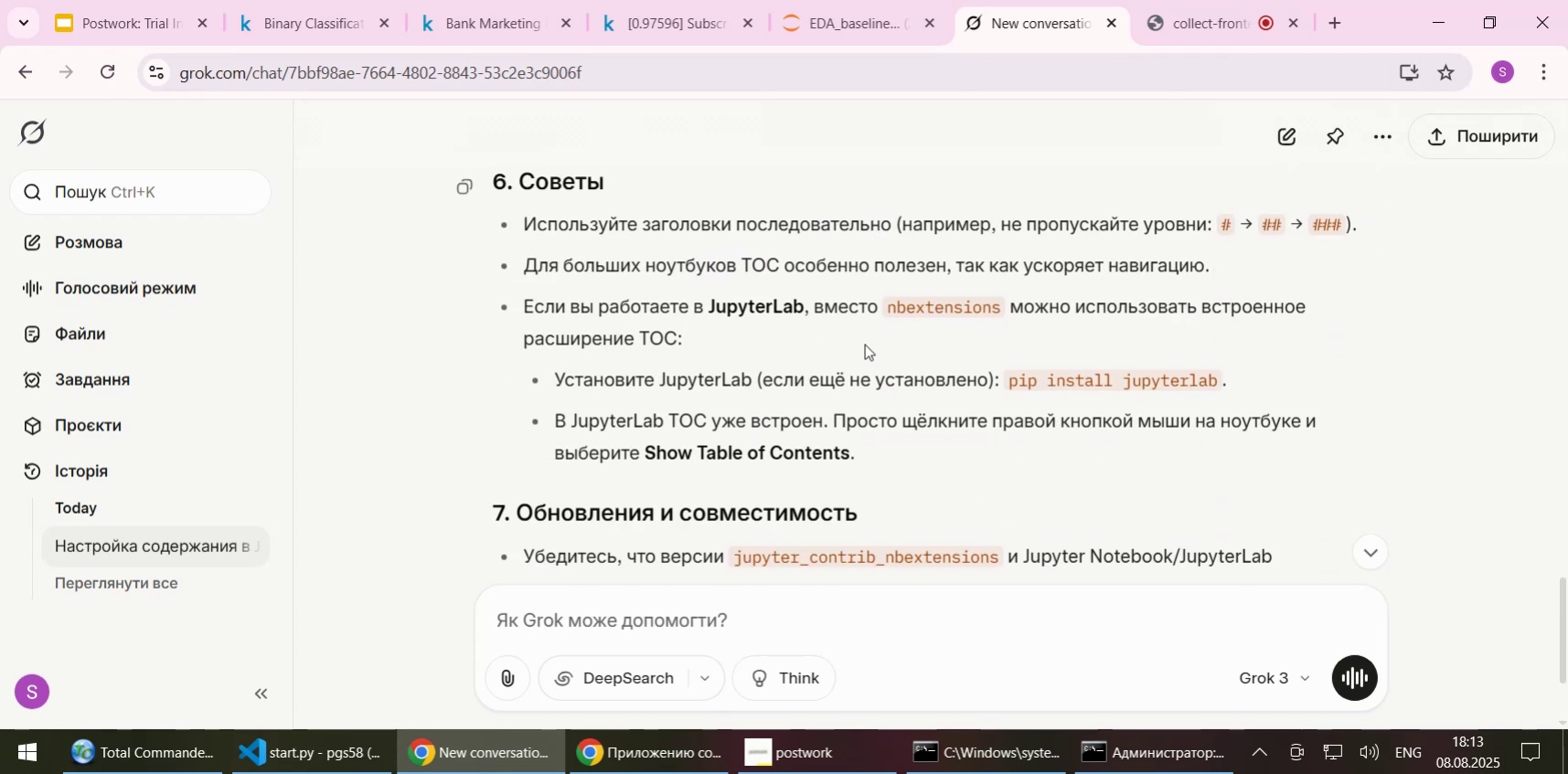 
scroll: coordinate [864, 345], scroll_direction: down, amount: 2.0
 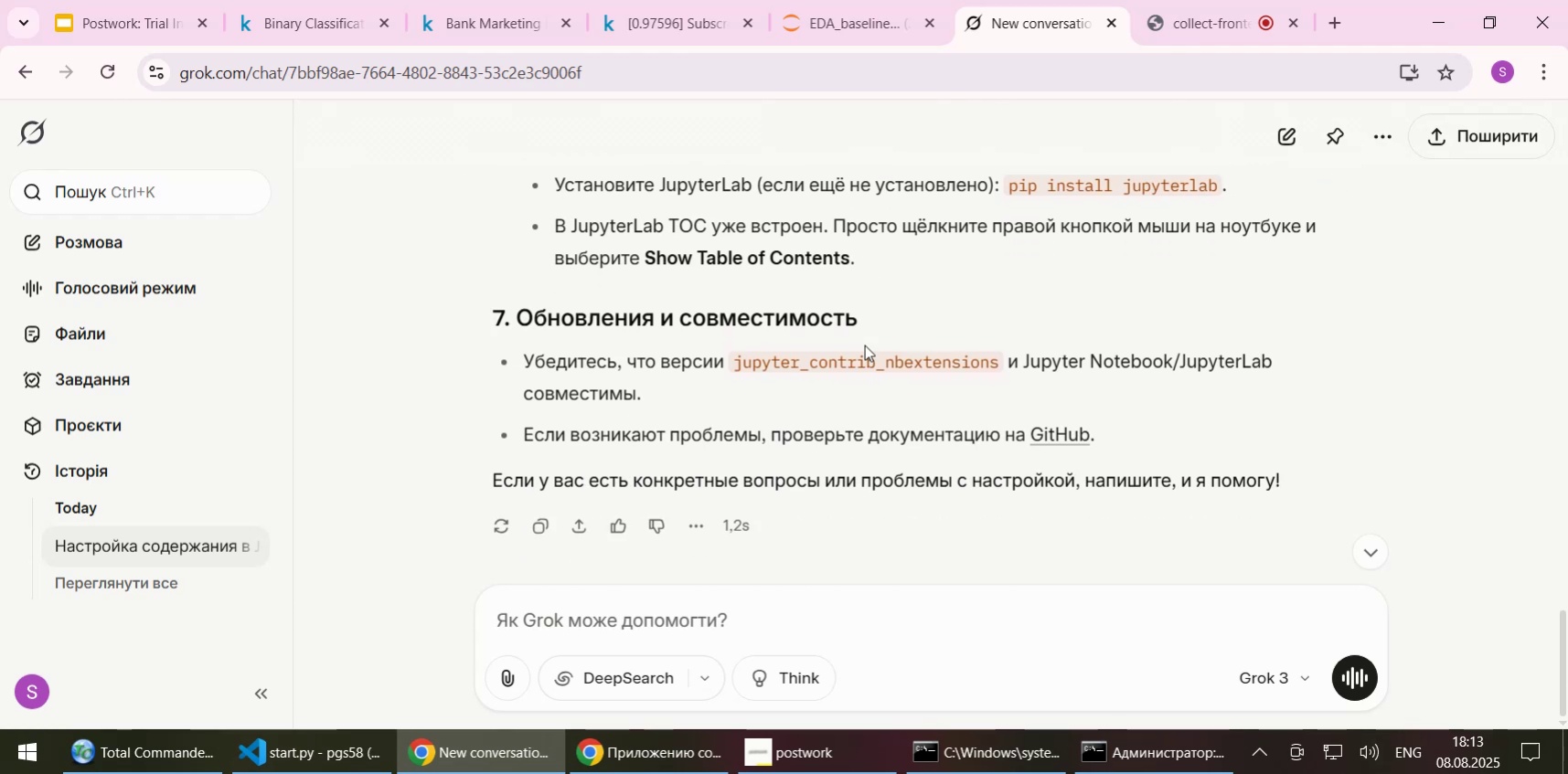 
scroll: coordinate [864, 345], scroll_direction: up, amount: 3.0
 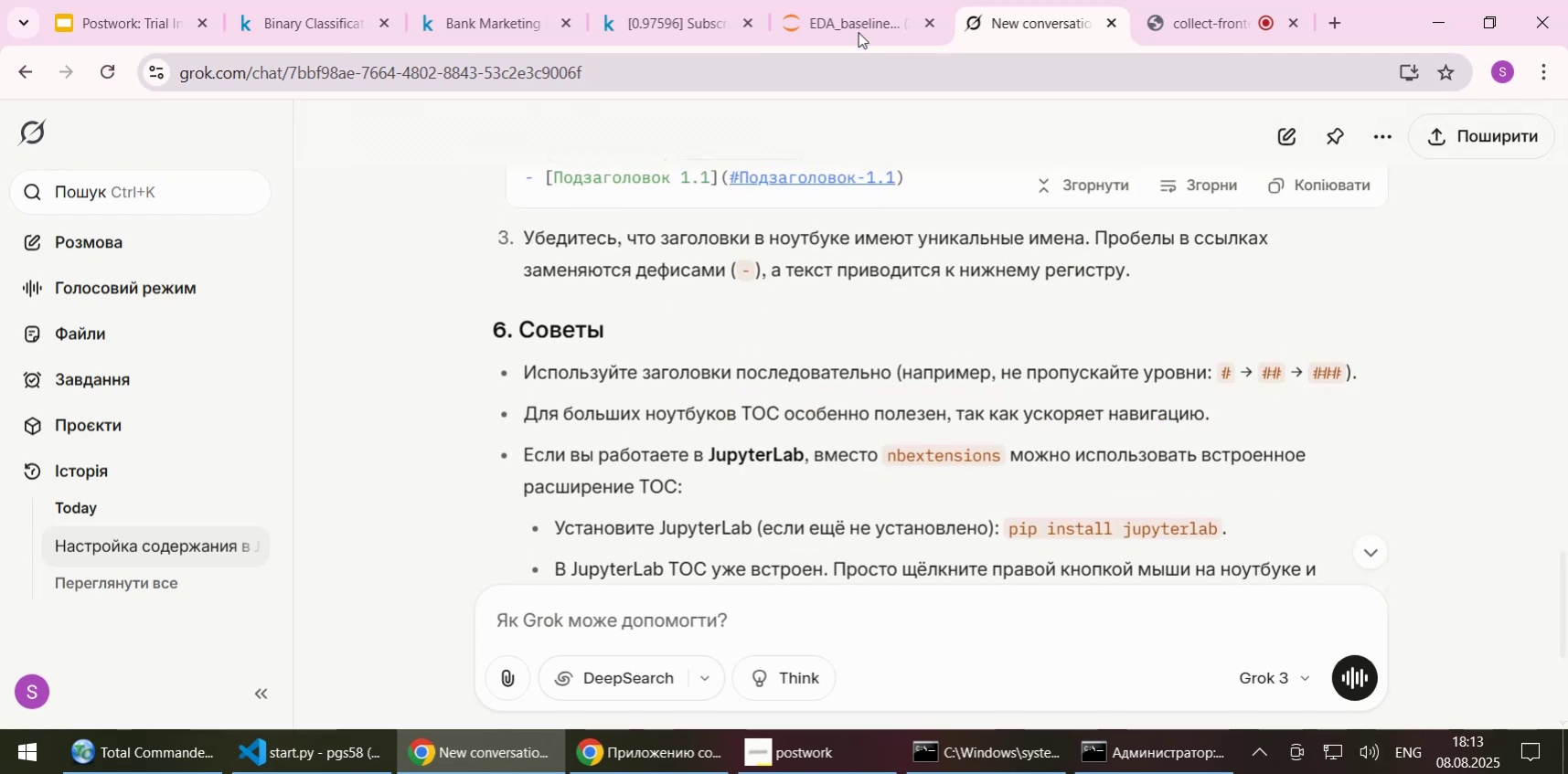 
left_click([855, 19])
 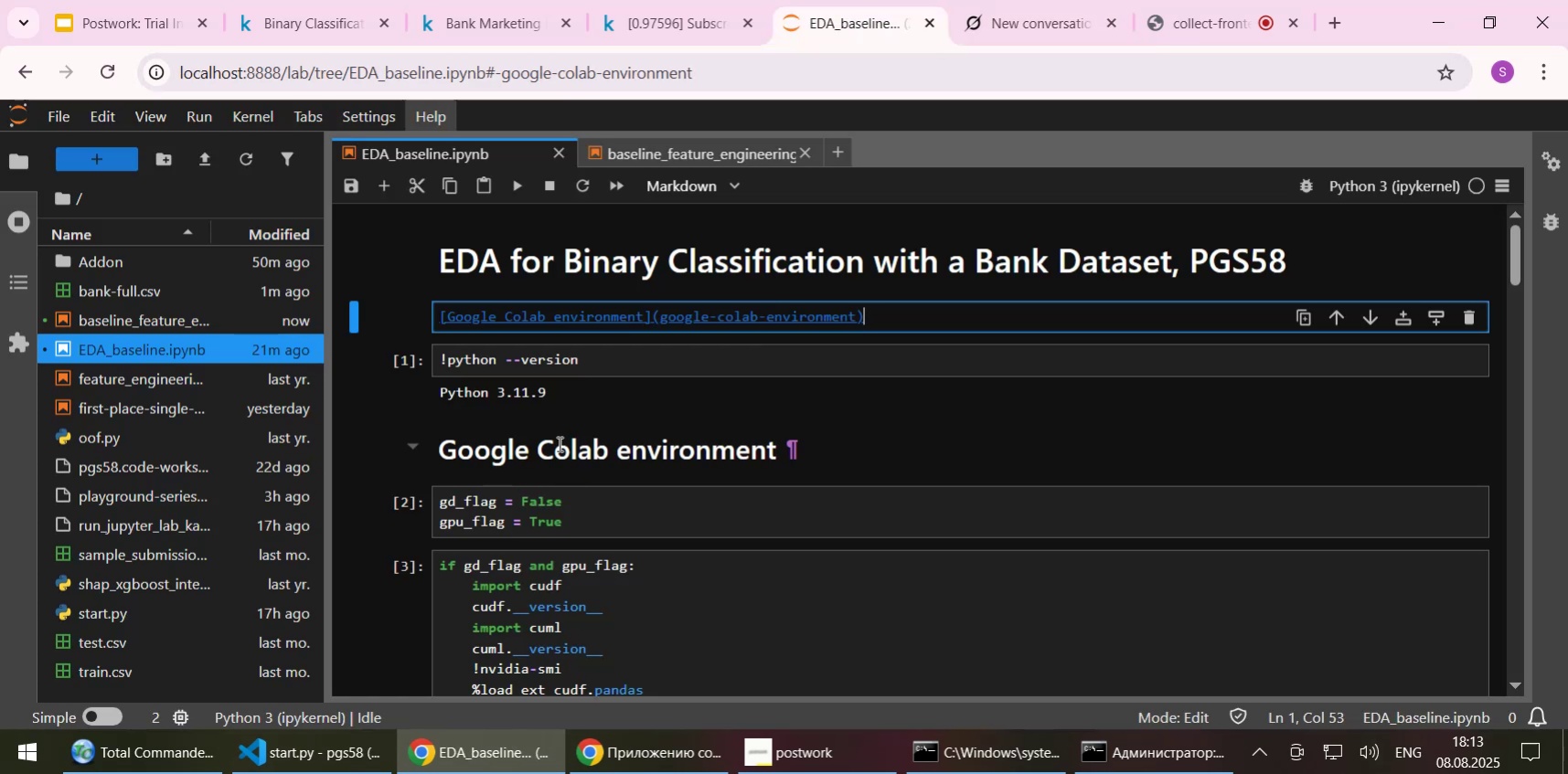 
double_click([558, 443])
 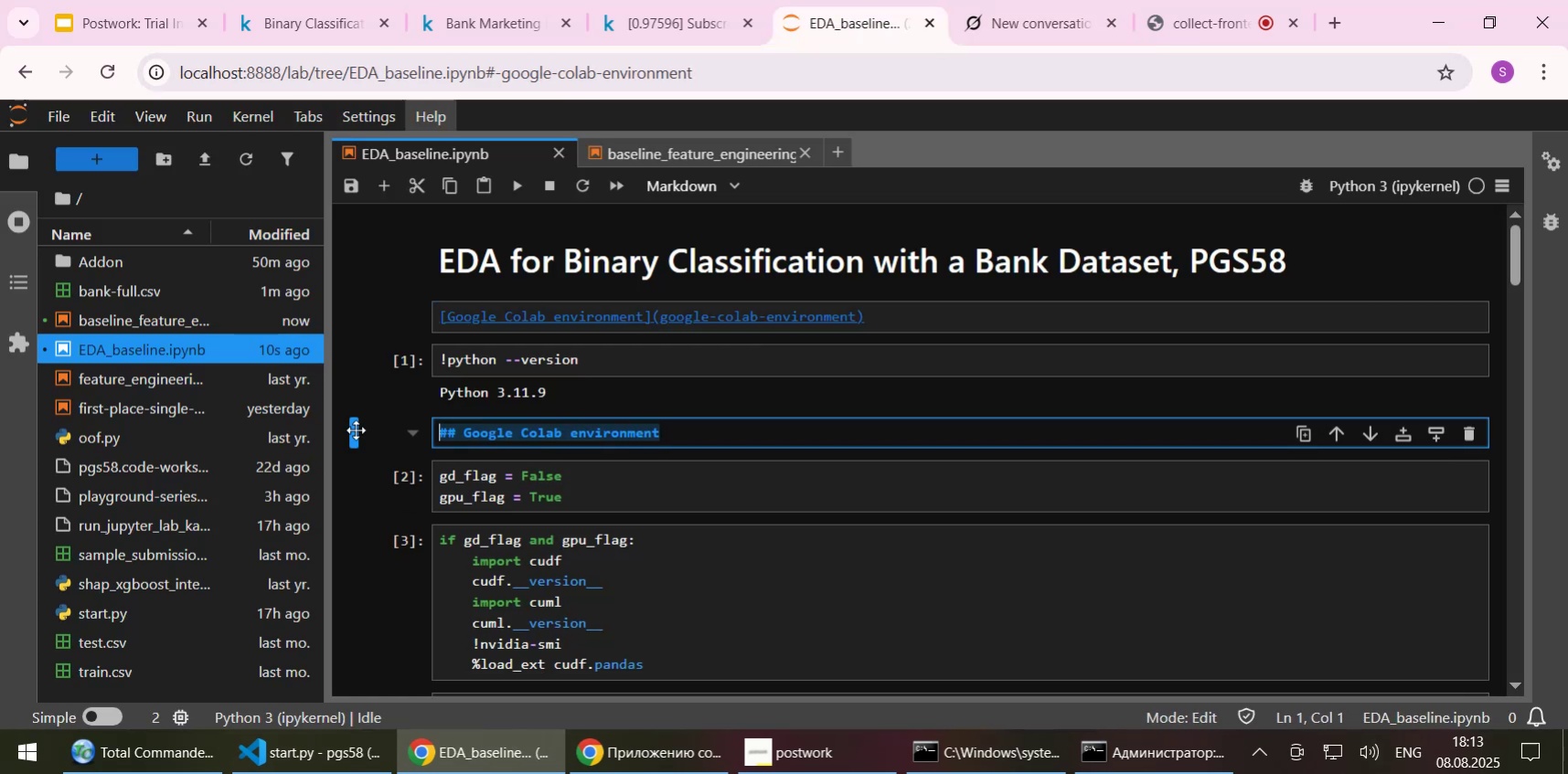 
key(Control+C)
 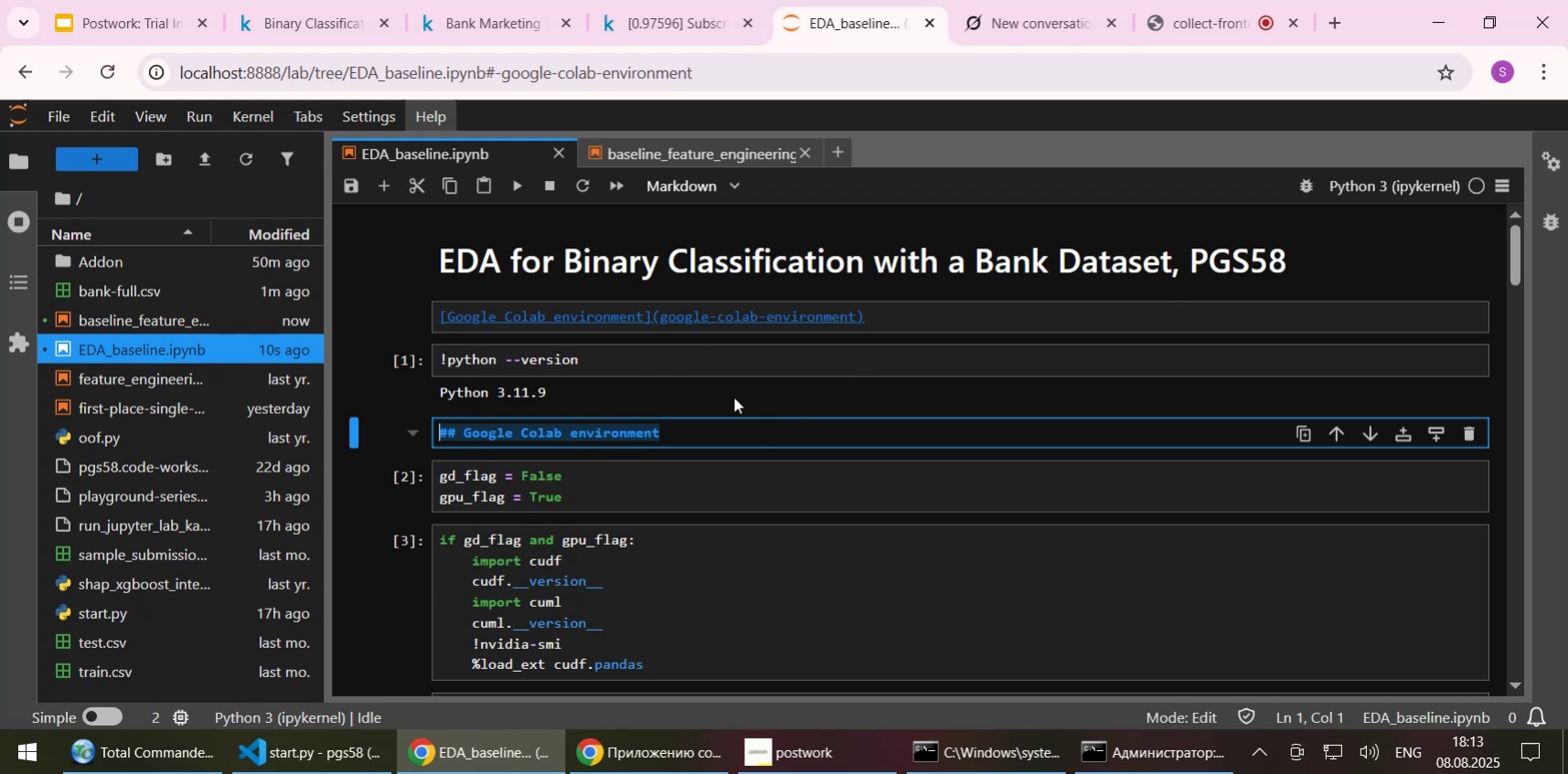 
key(Shift+Enter)
 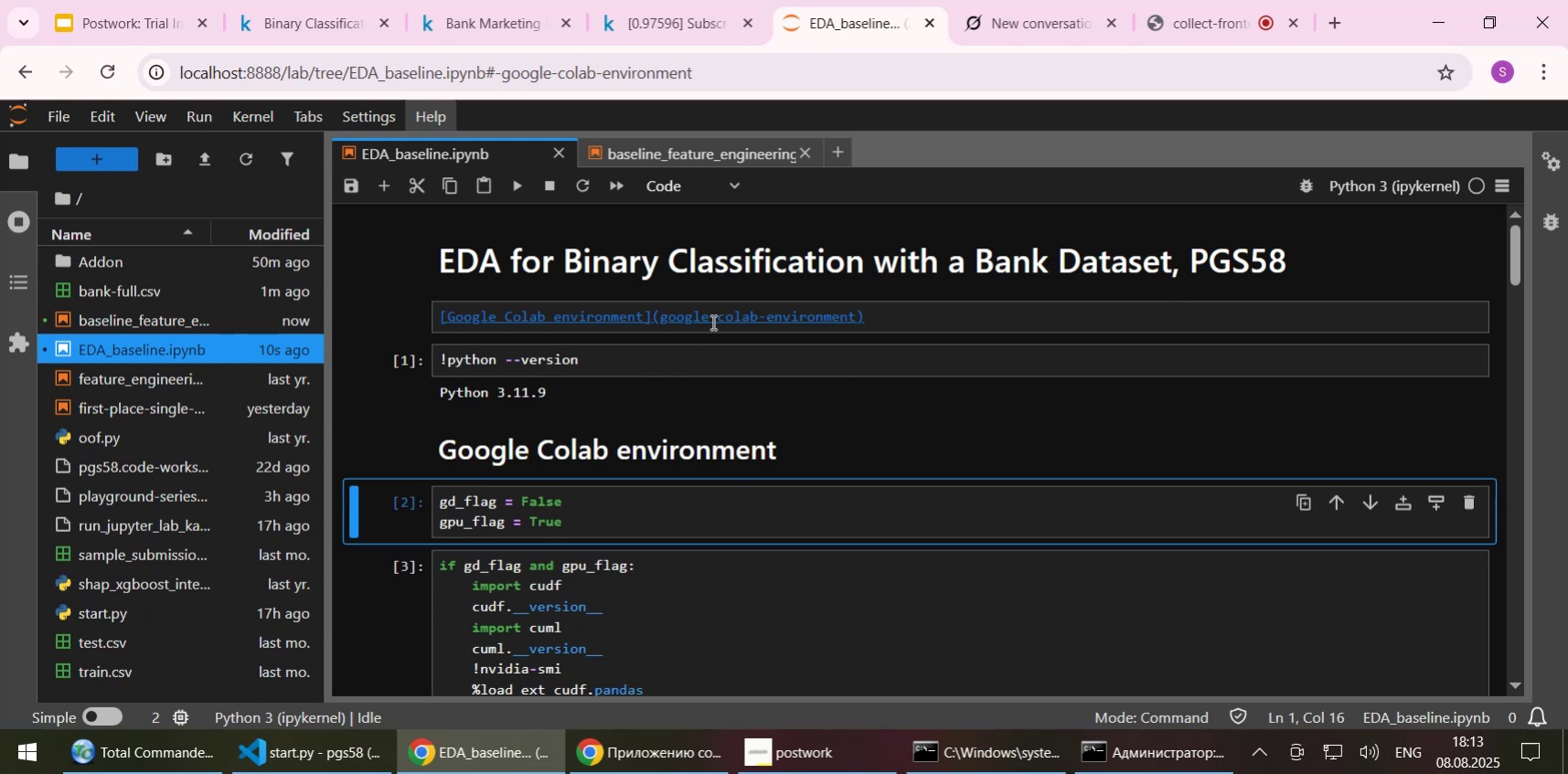 
double_click([710, 316])
 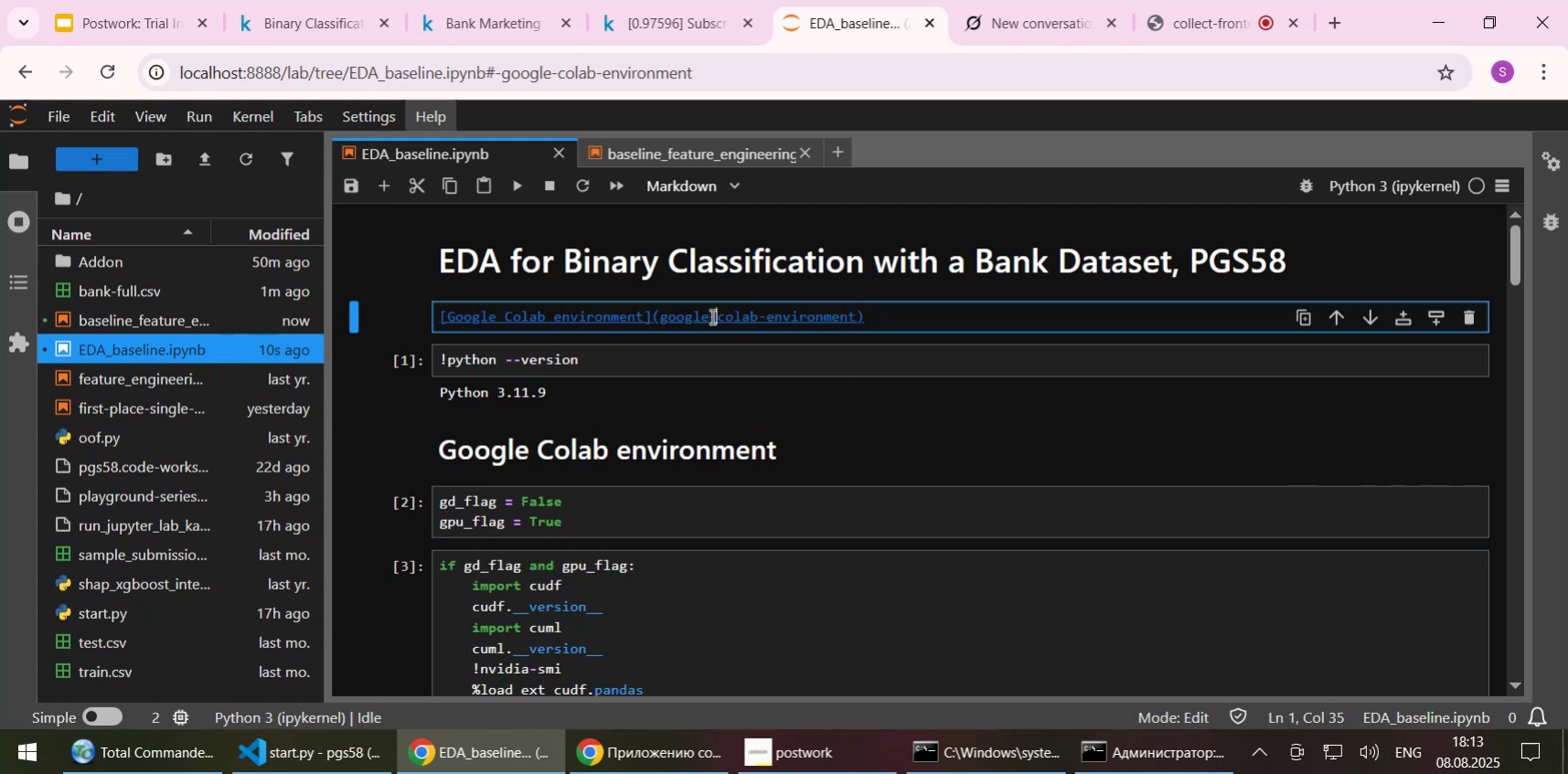 
double_click([710, 316])
 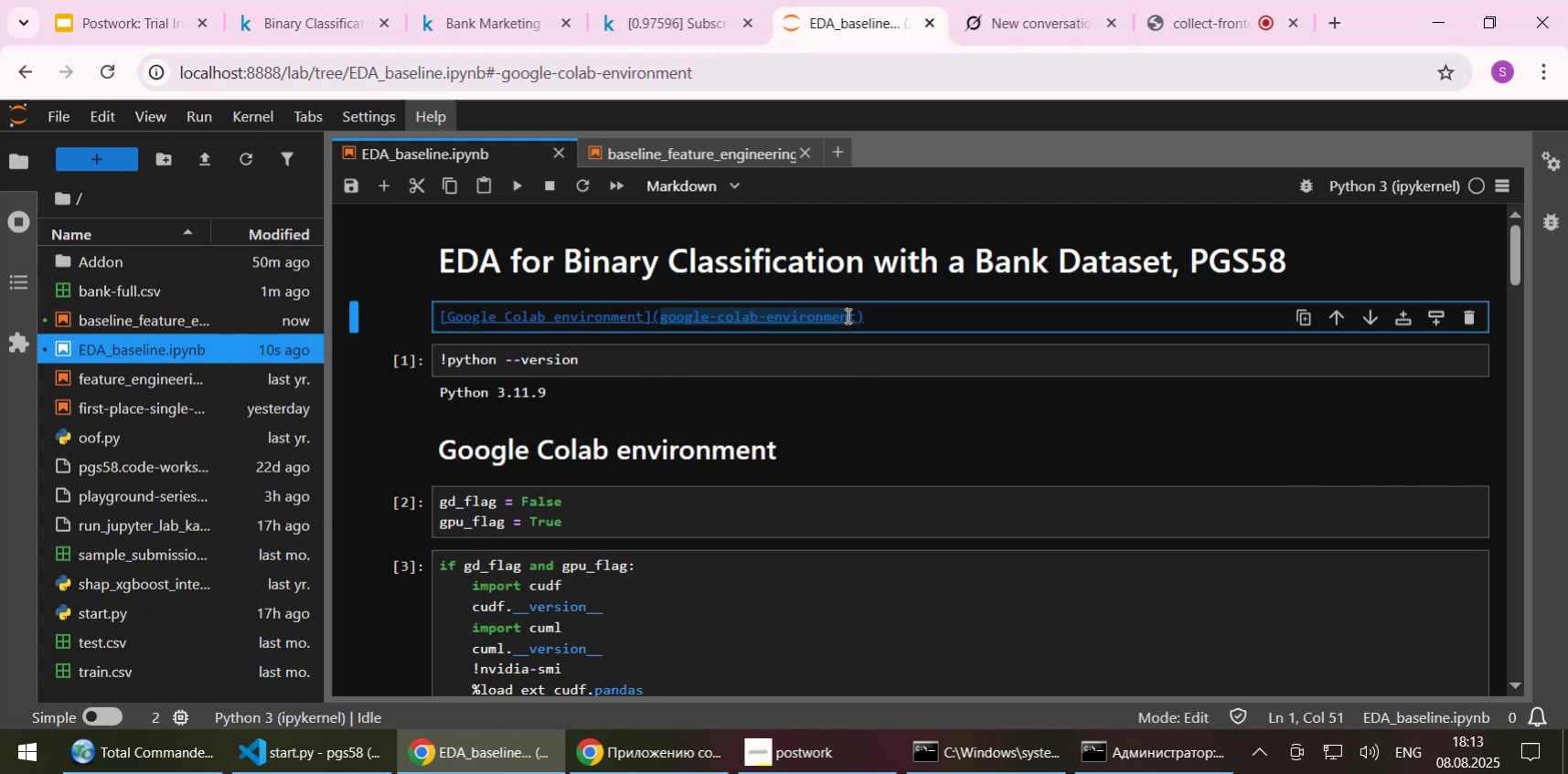 
key(Control+ControlLeft)
 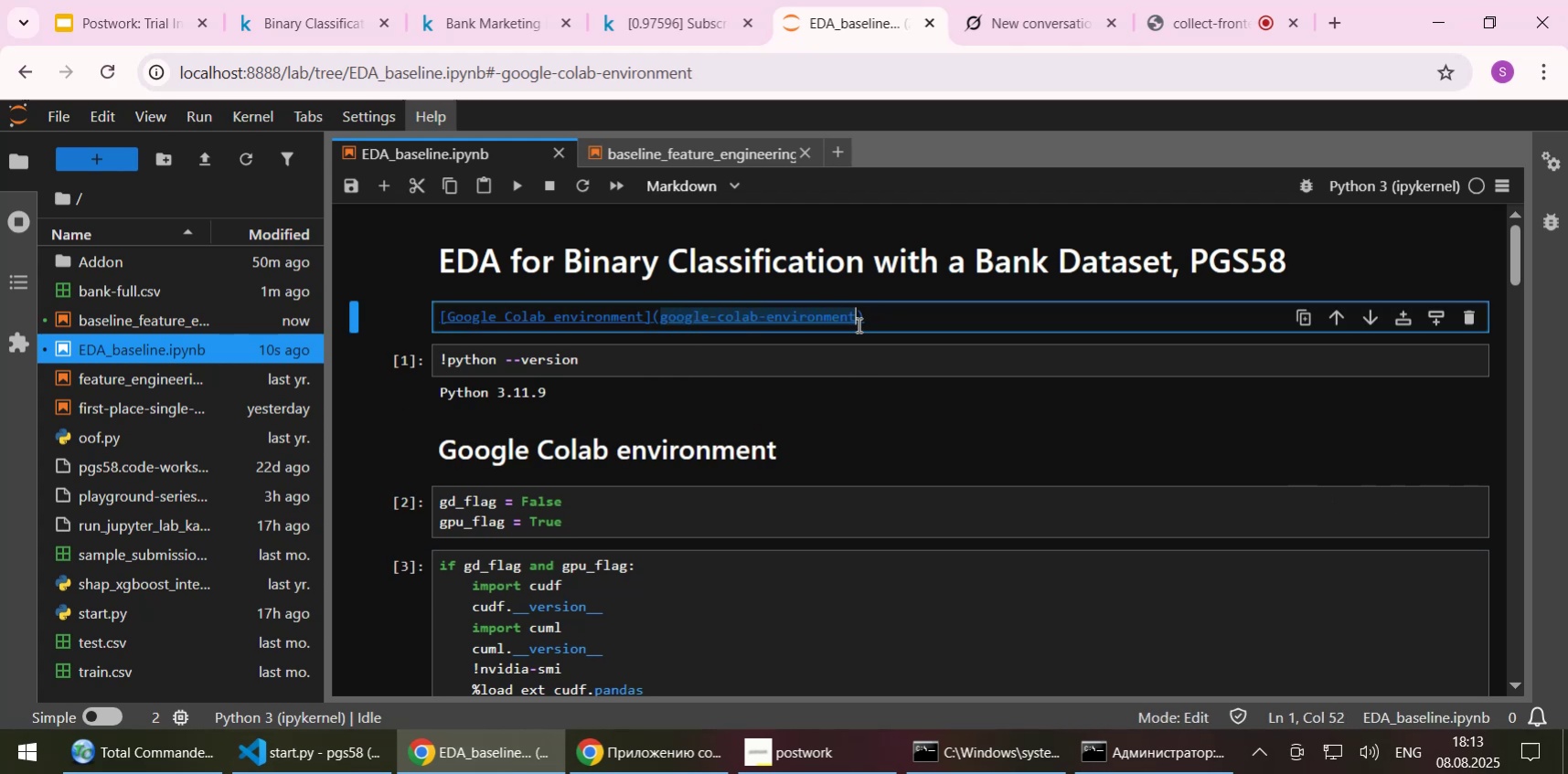 
key(Control+V)
 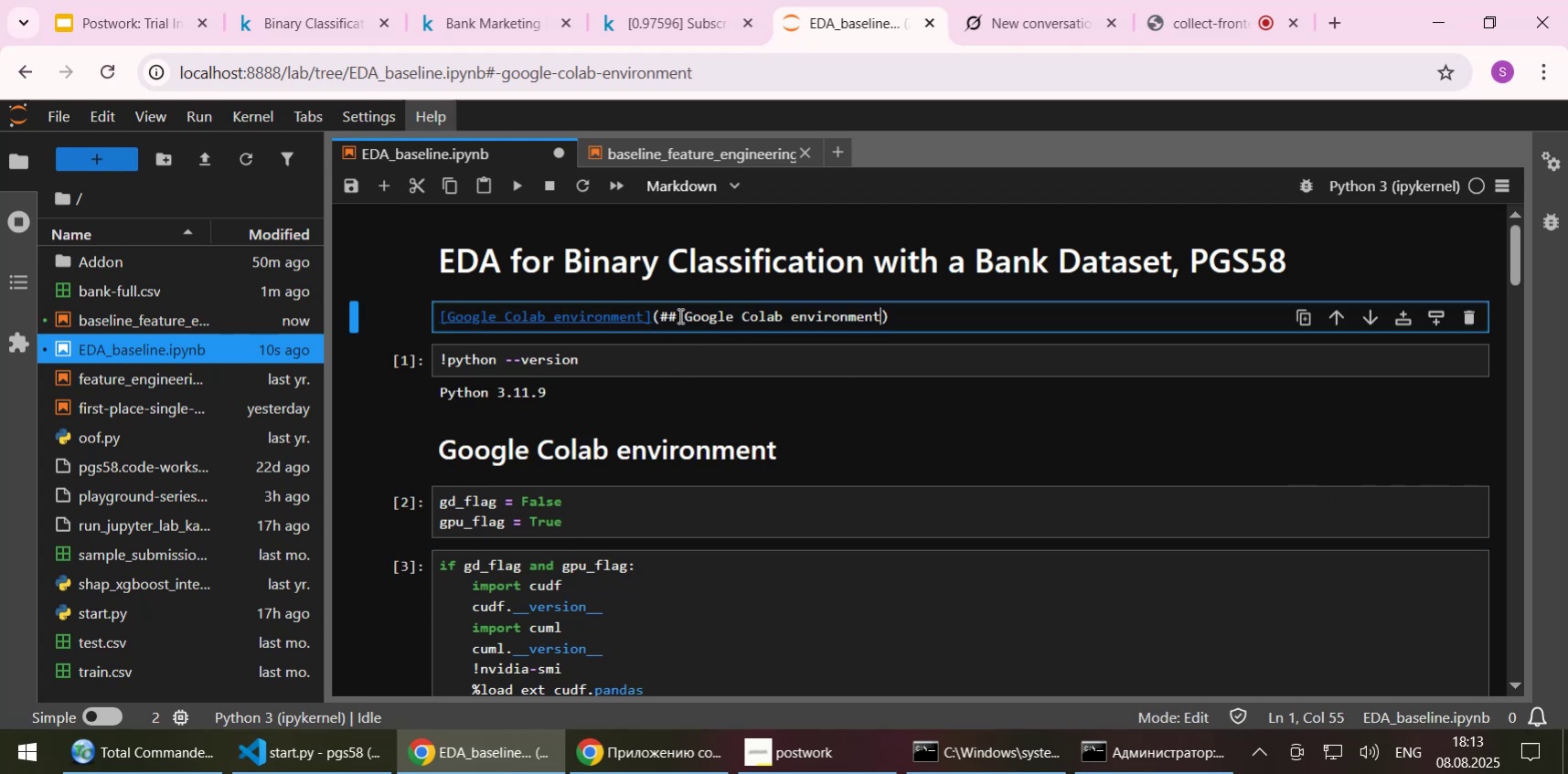 
left_click([672, 314])
 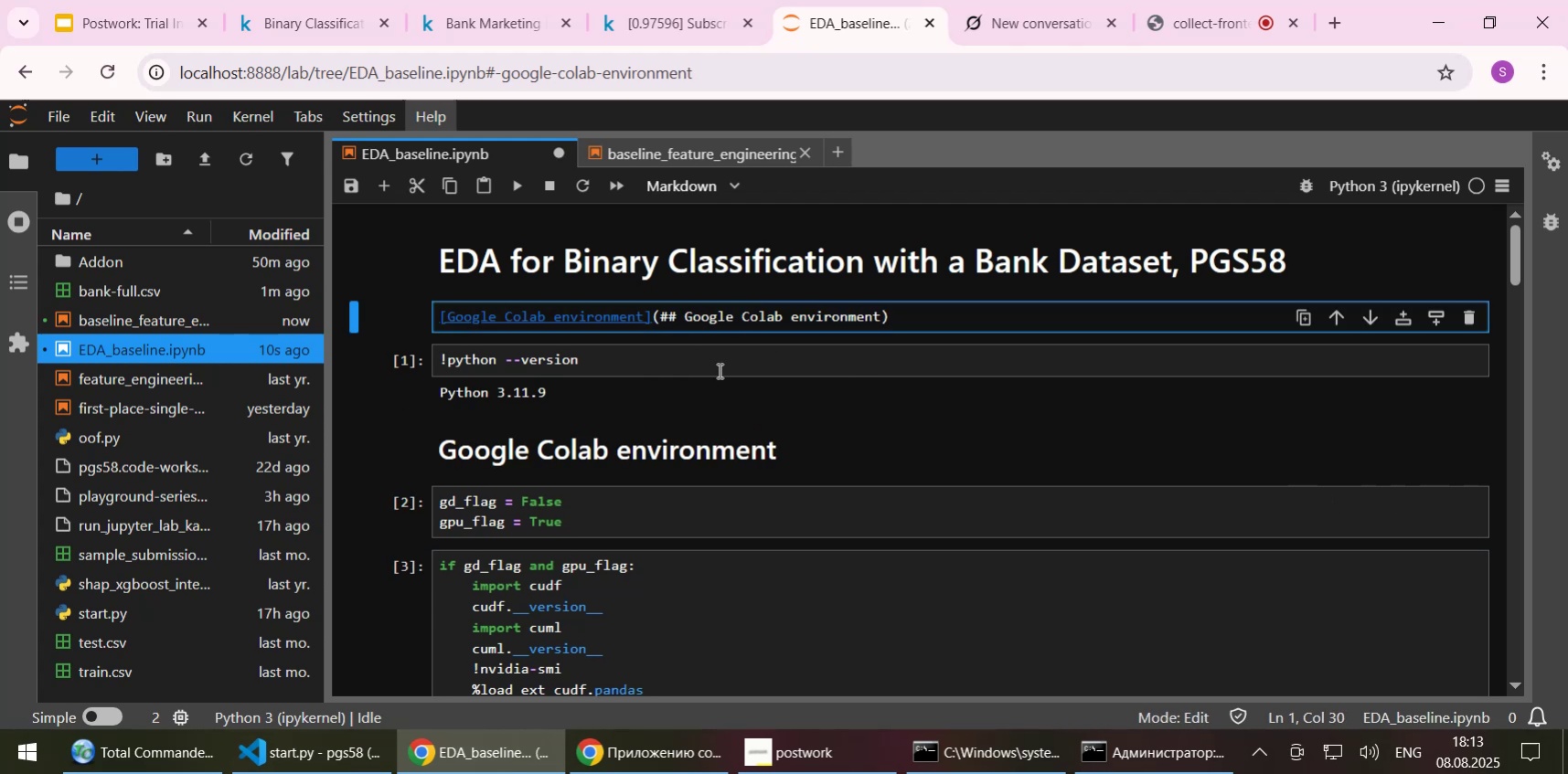 
key(Delete)
 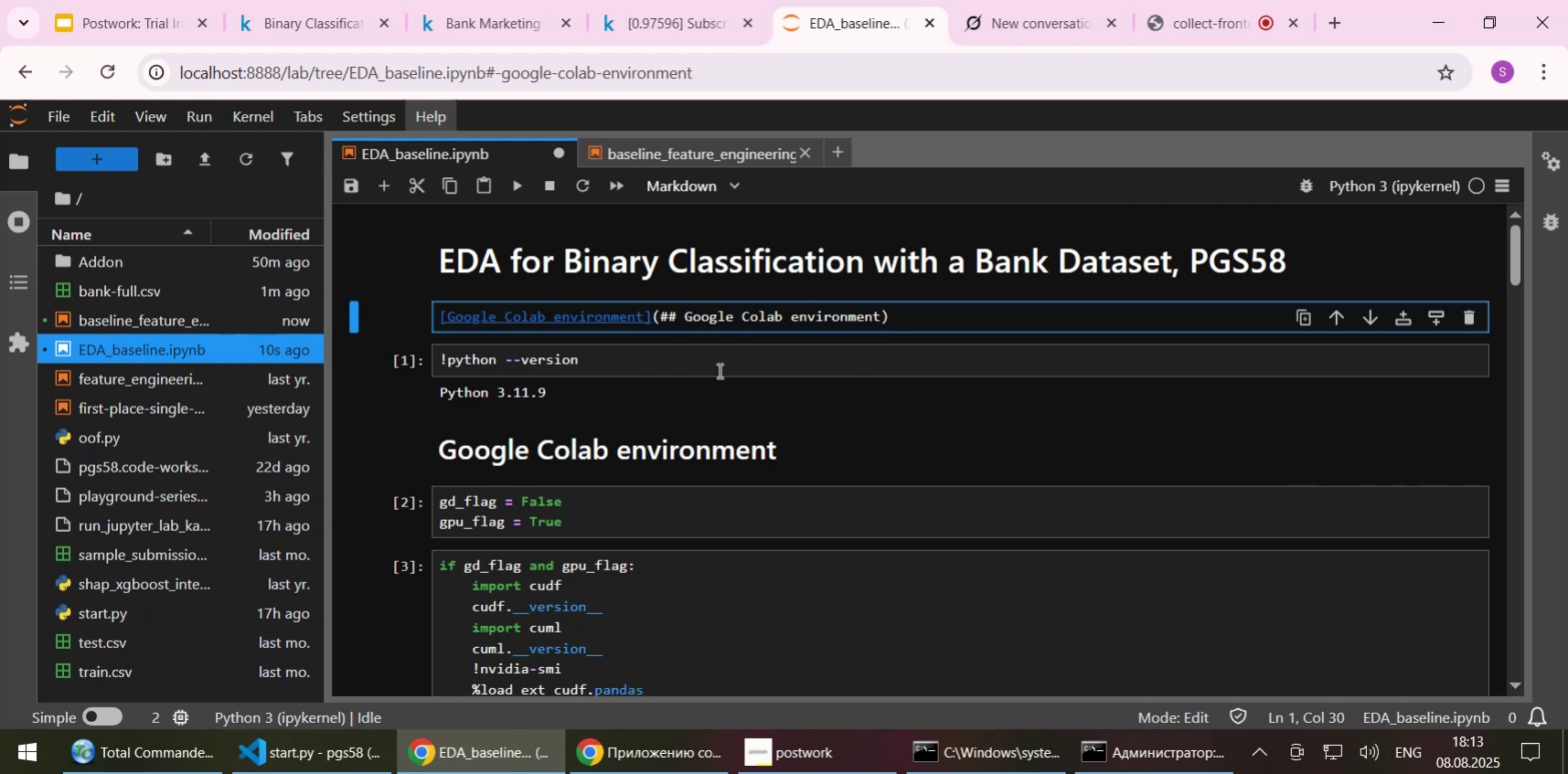 
key(Minus)
 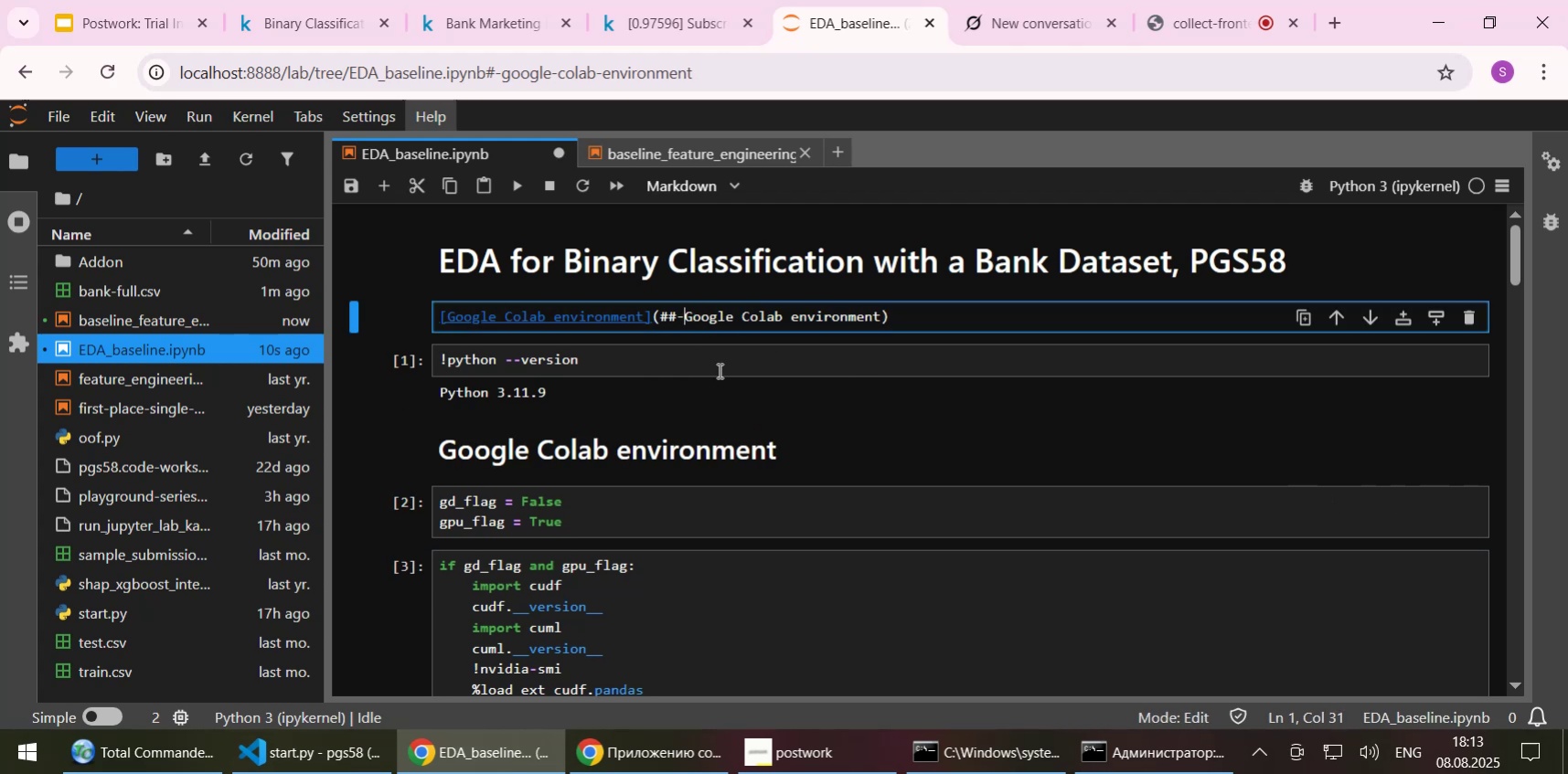 
key(ArrowRight)
 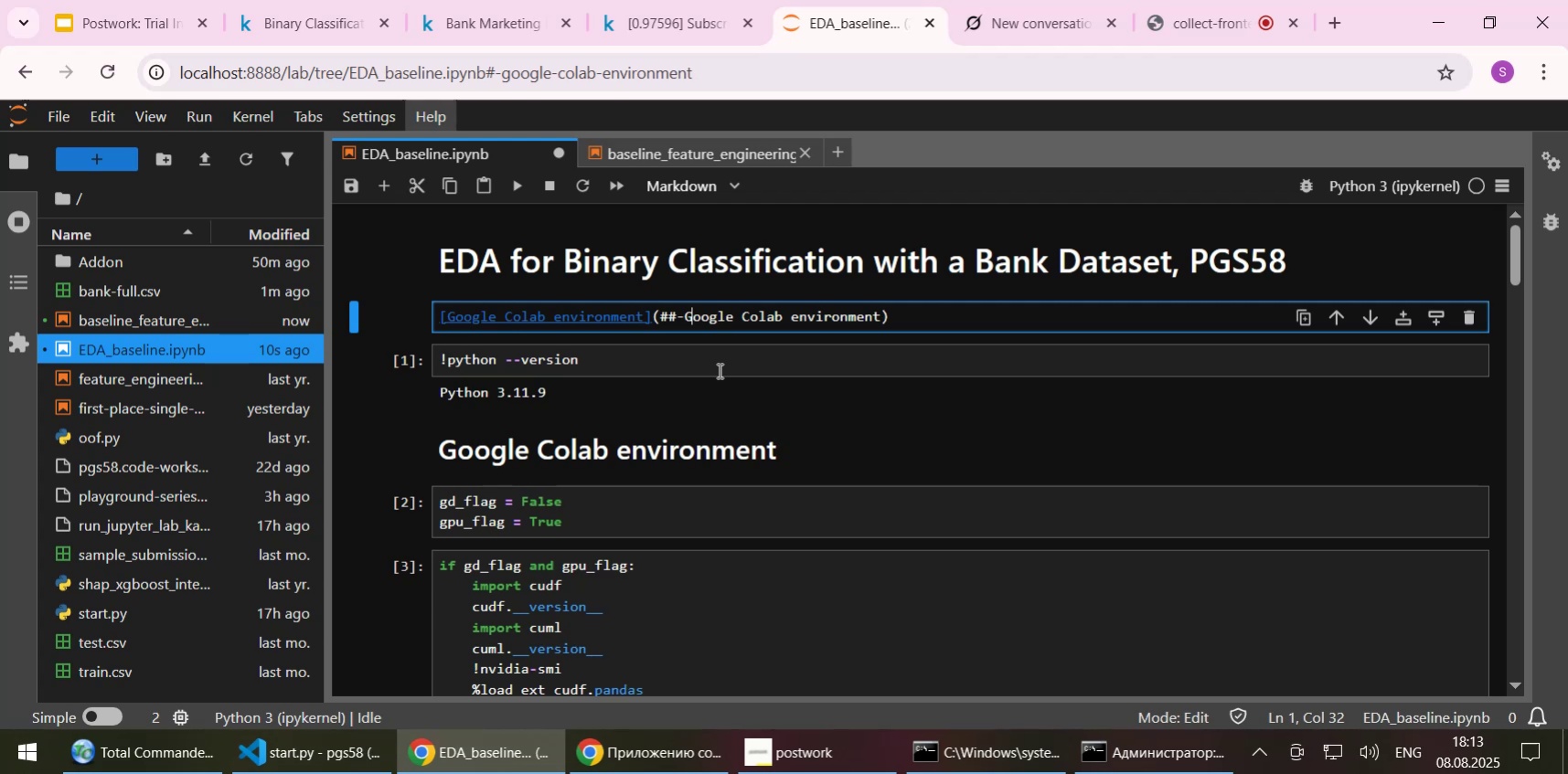 
key(ArrowRight)
 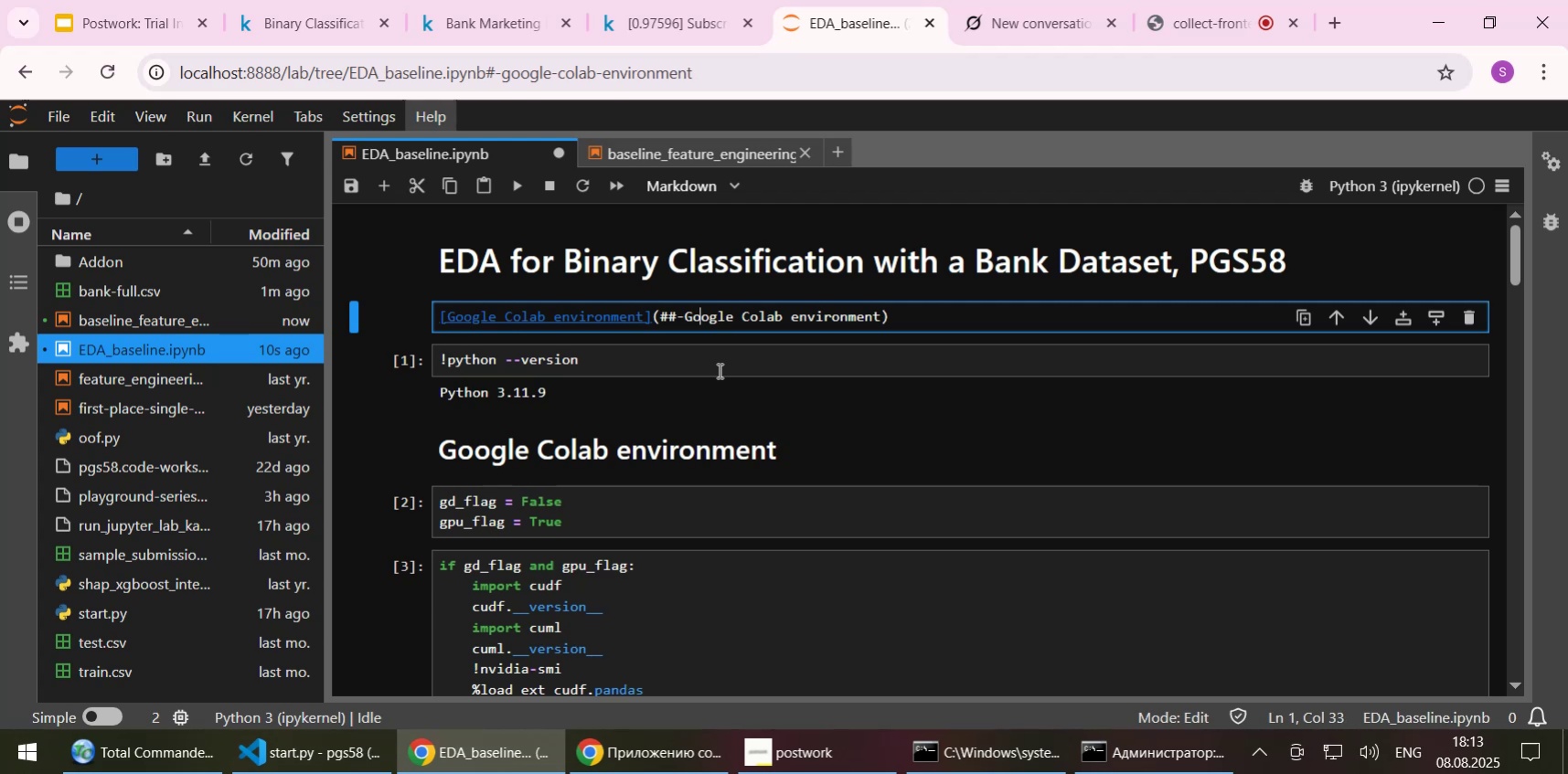 
key(ArrowRight)
 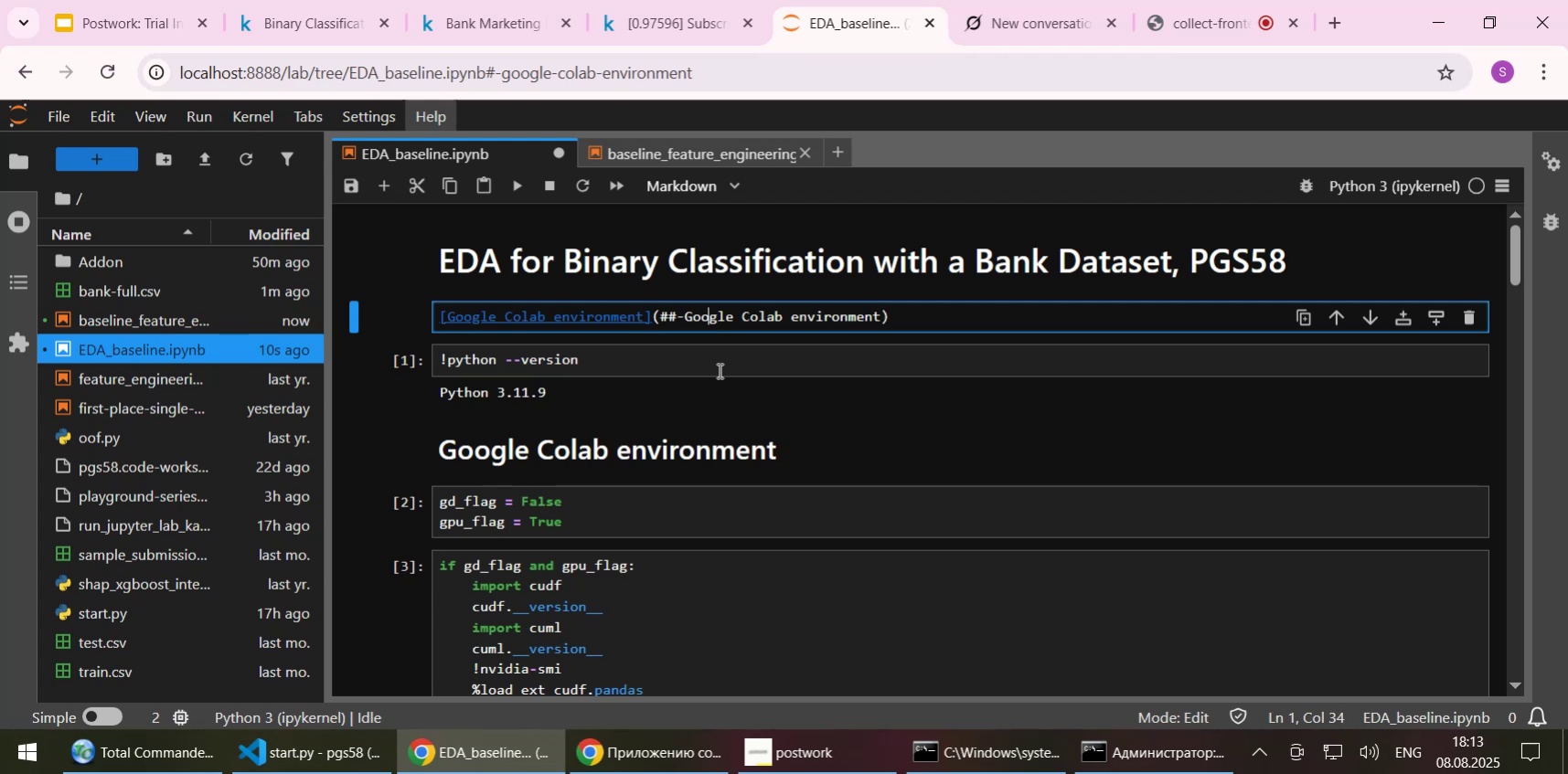 
key(ArrowRight)
 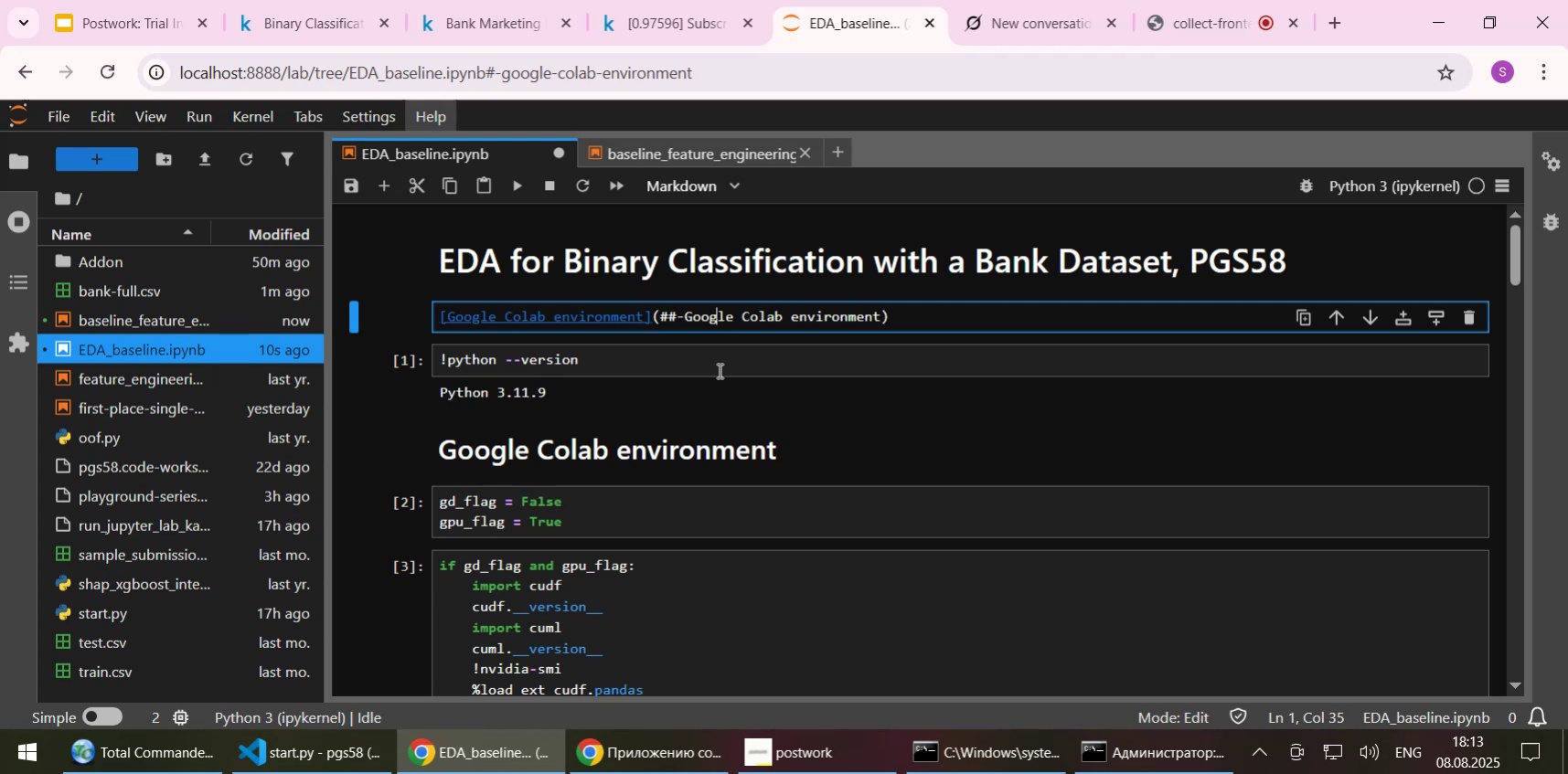 
key(ArrowRight)
 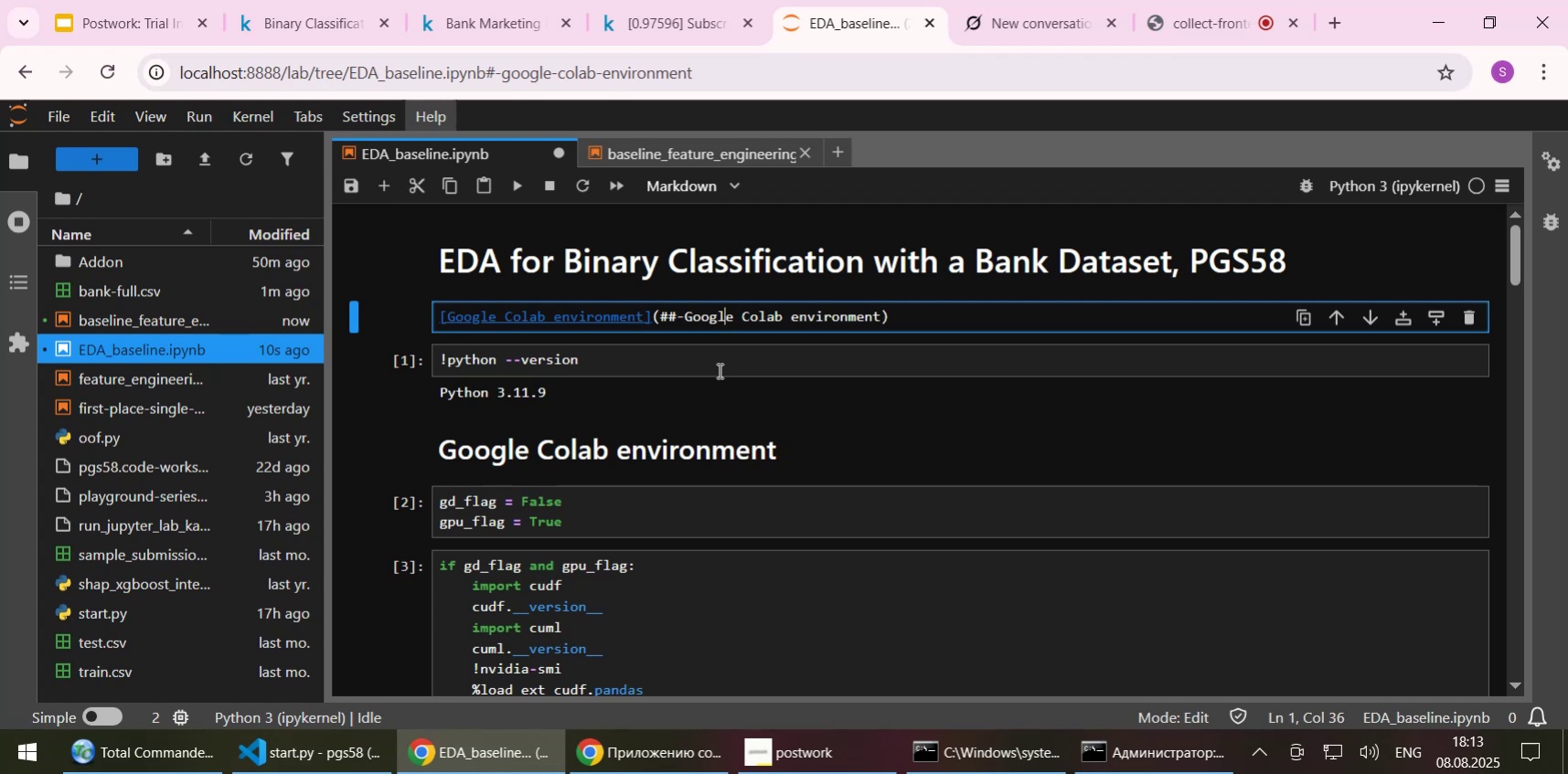 
key(ArrowRight)
 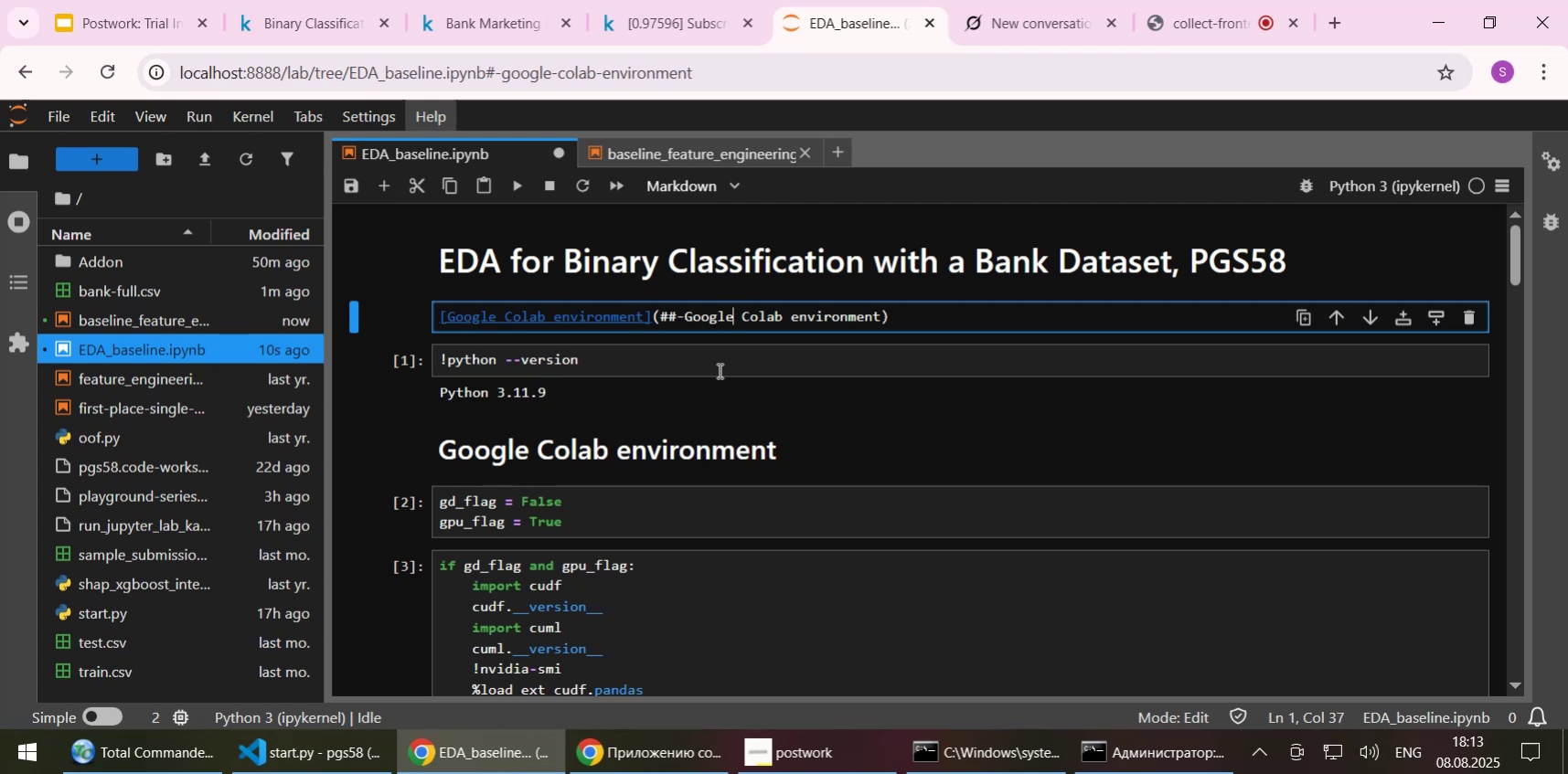 
key(Delete)
 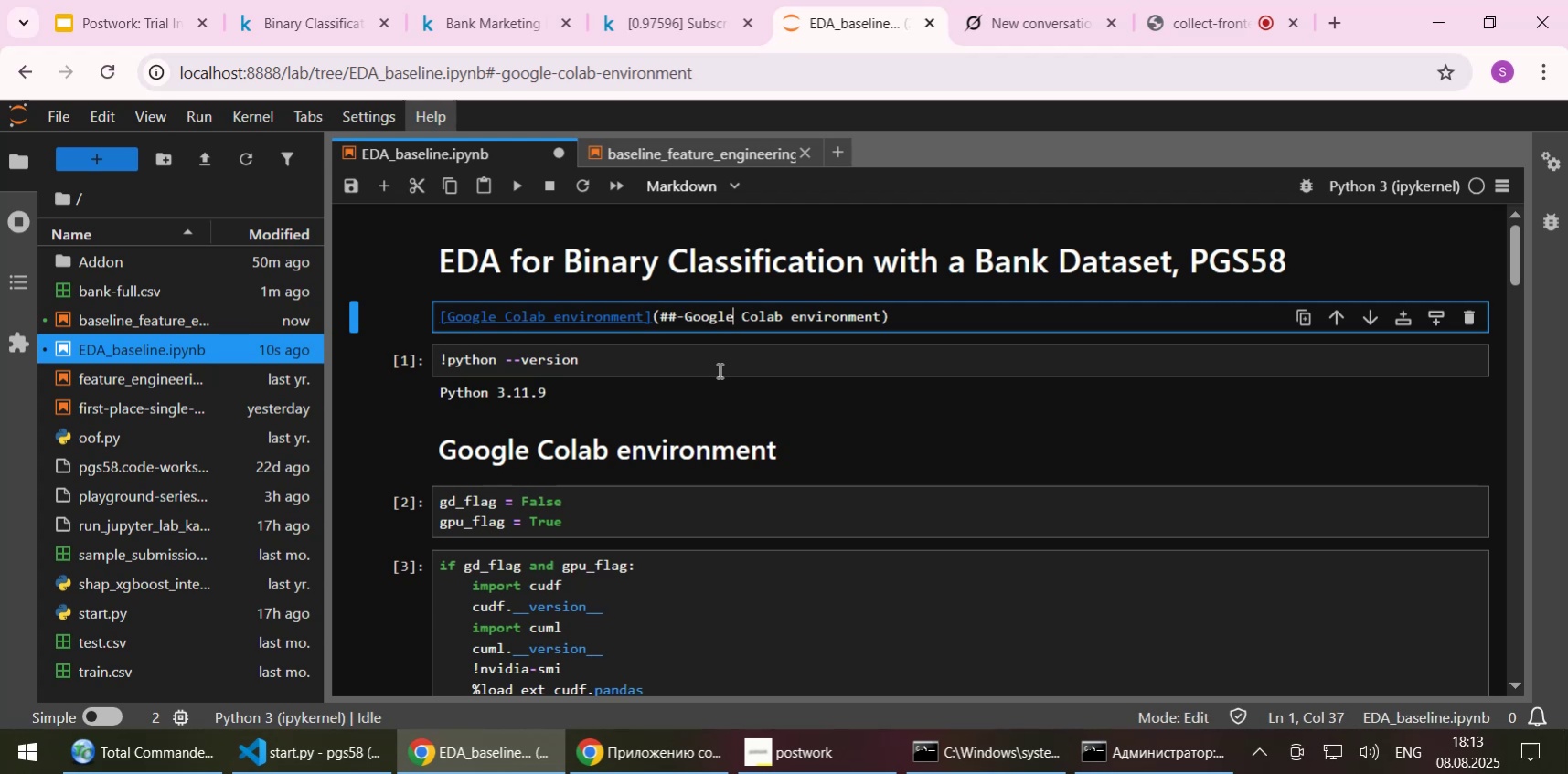 
key(Minus)
 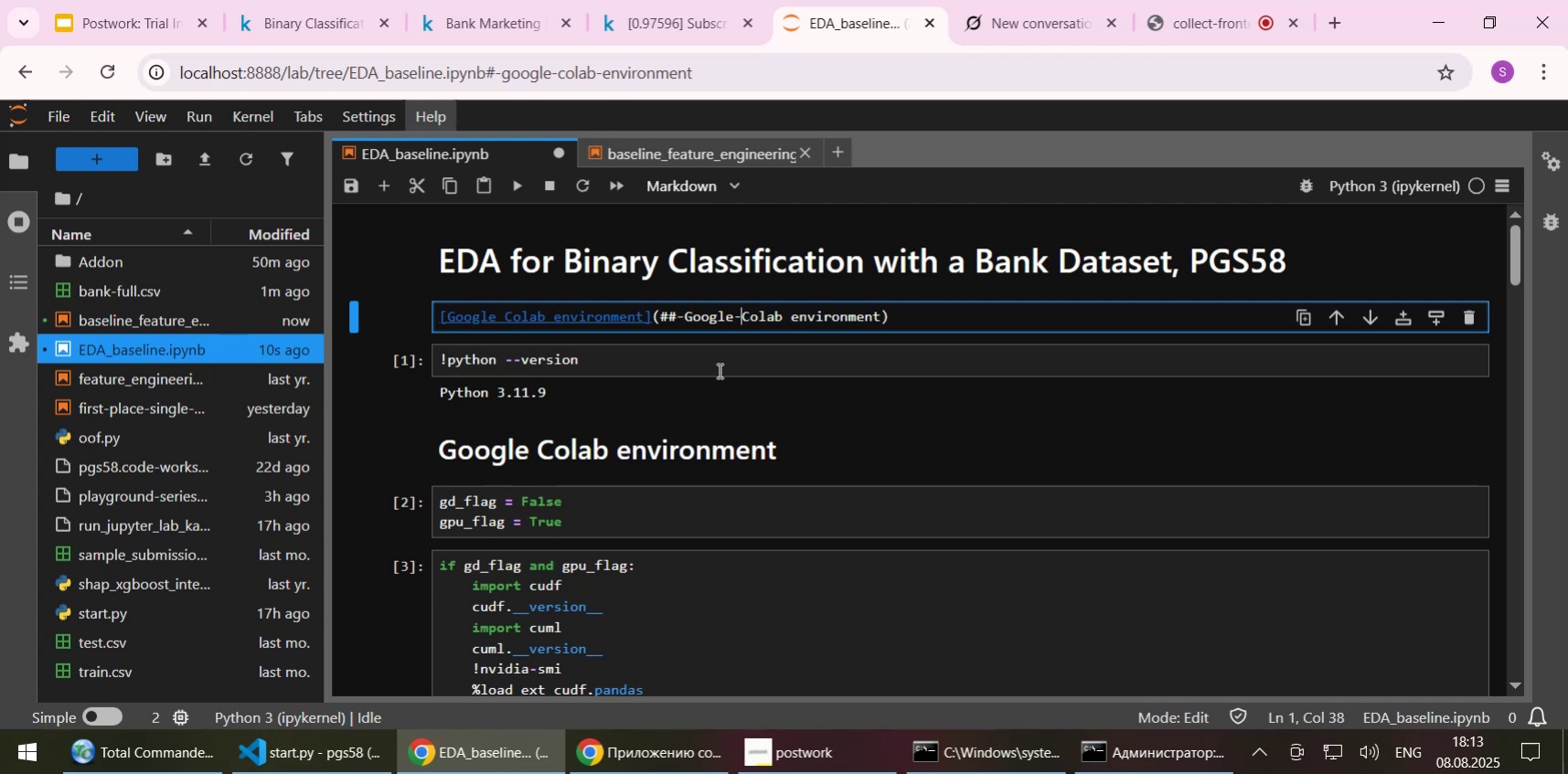 
key(ArrowRight)
 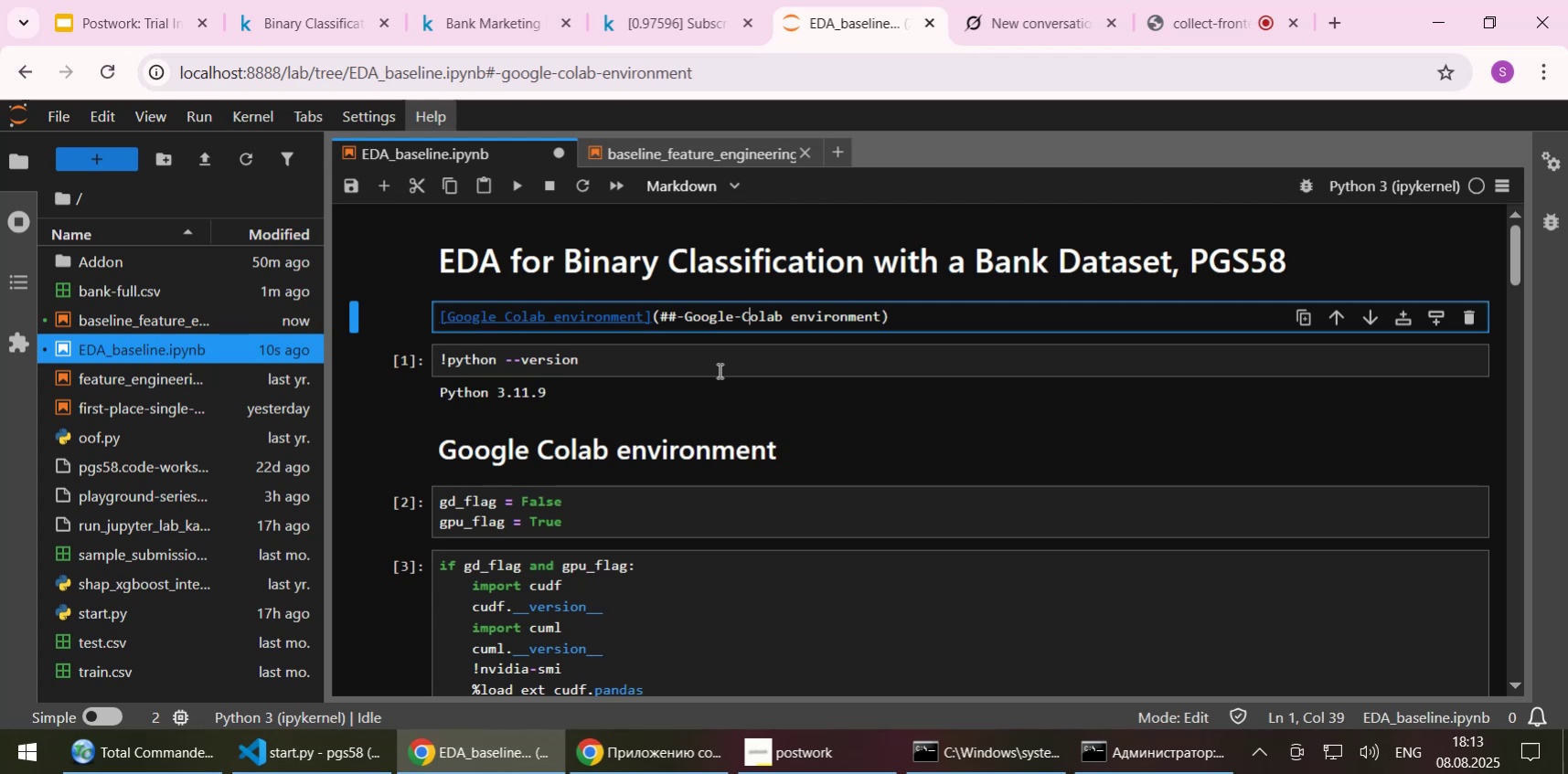 
key(ArrowRight)
 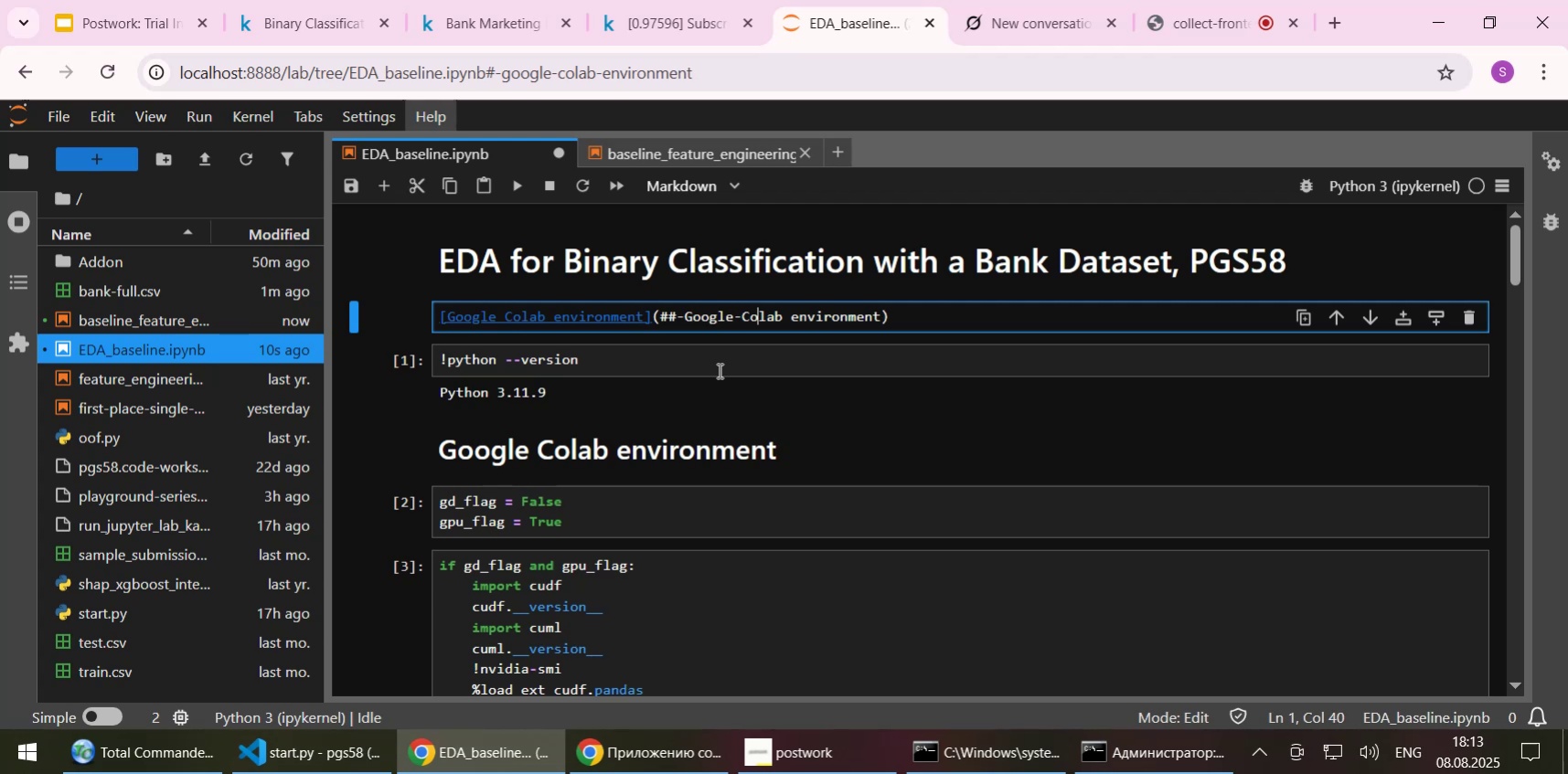 
key(ArrowRight)
 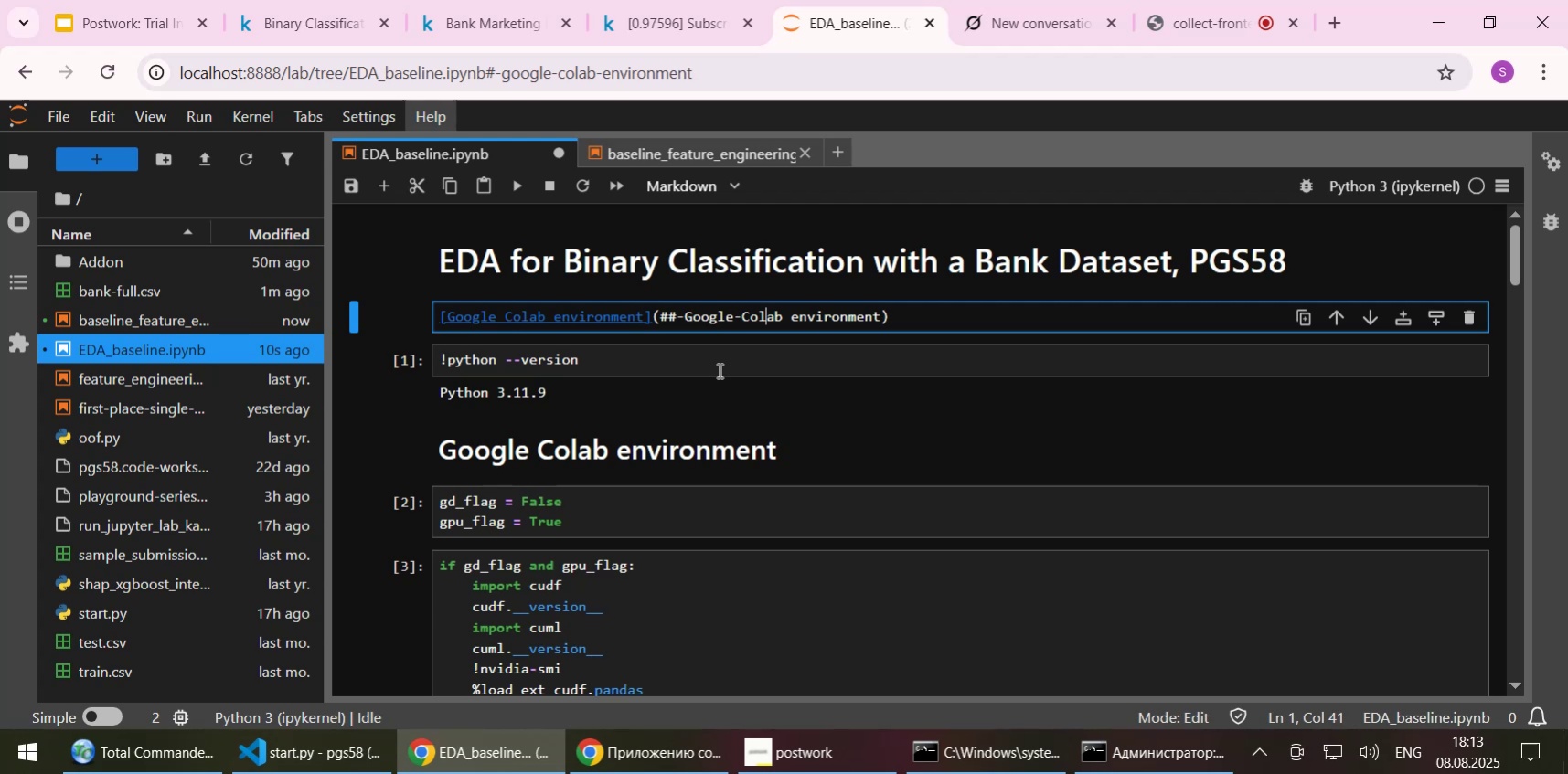 
key(ArrowRight)
 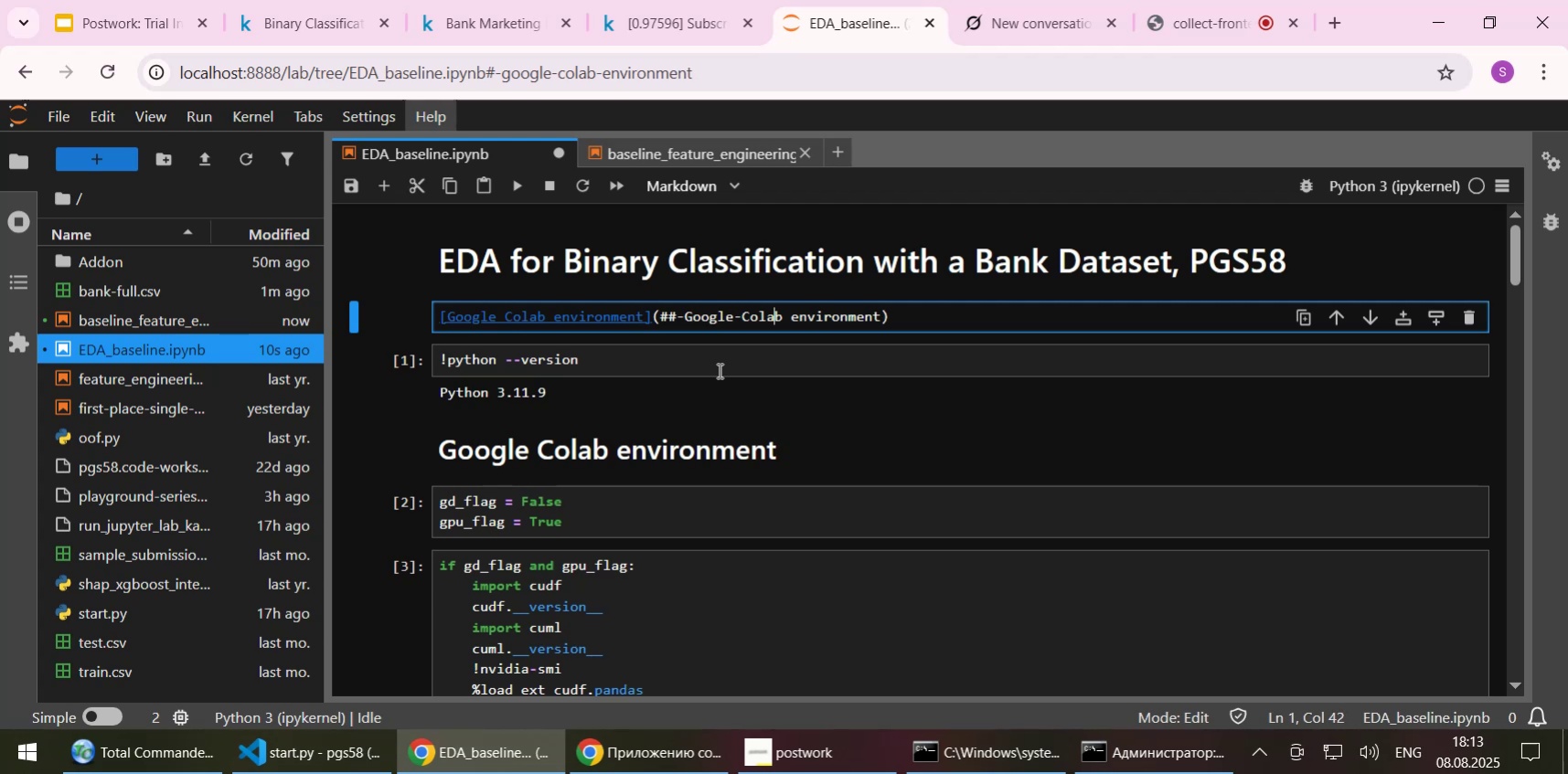 
key(ArrowRight)
 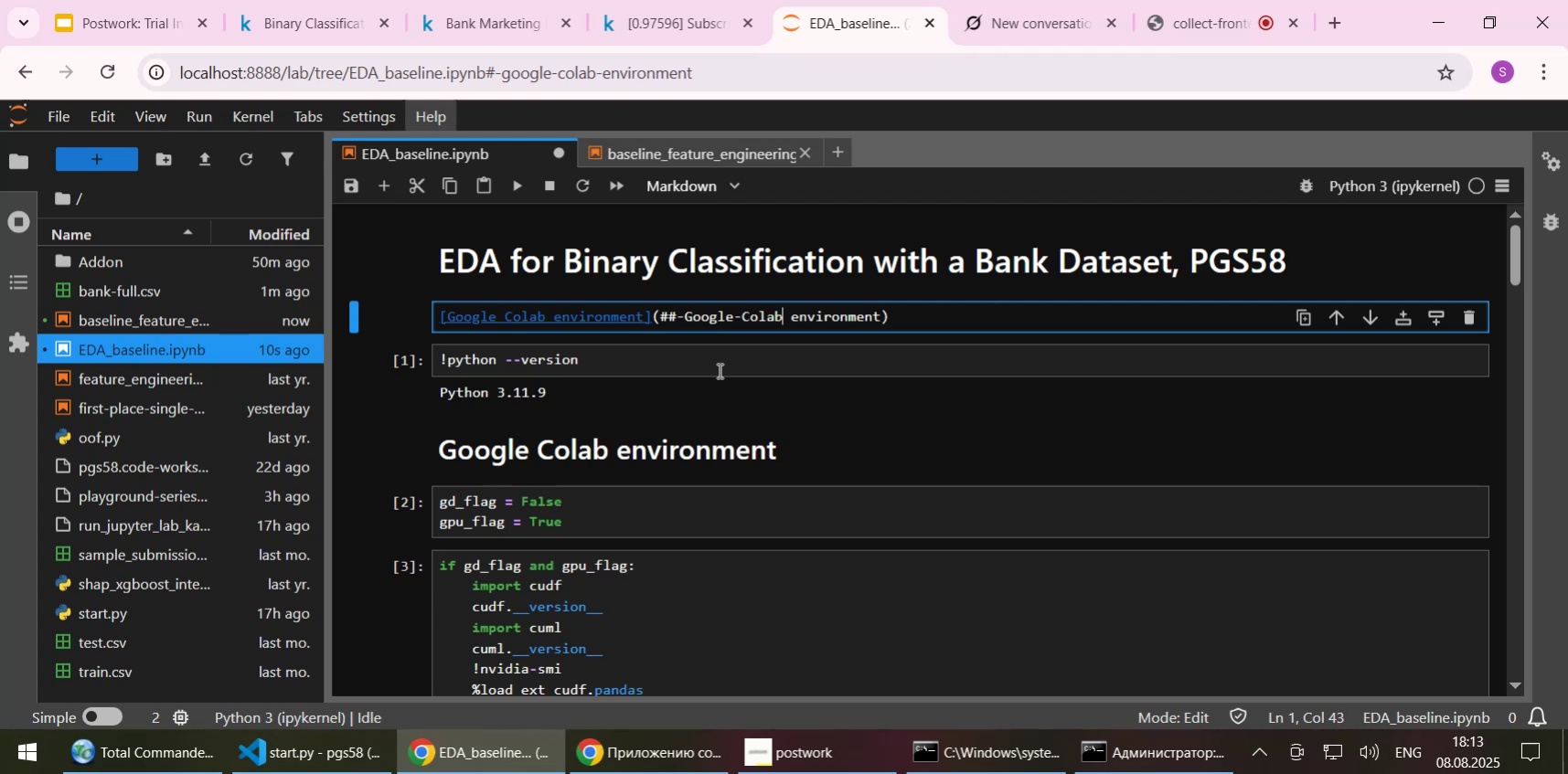 
key(Delete)
 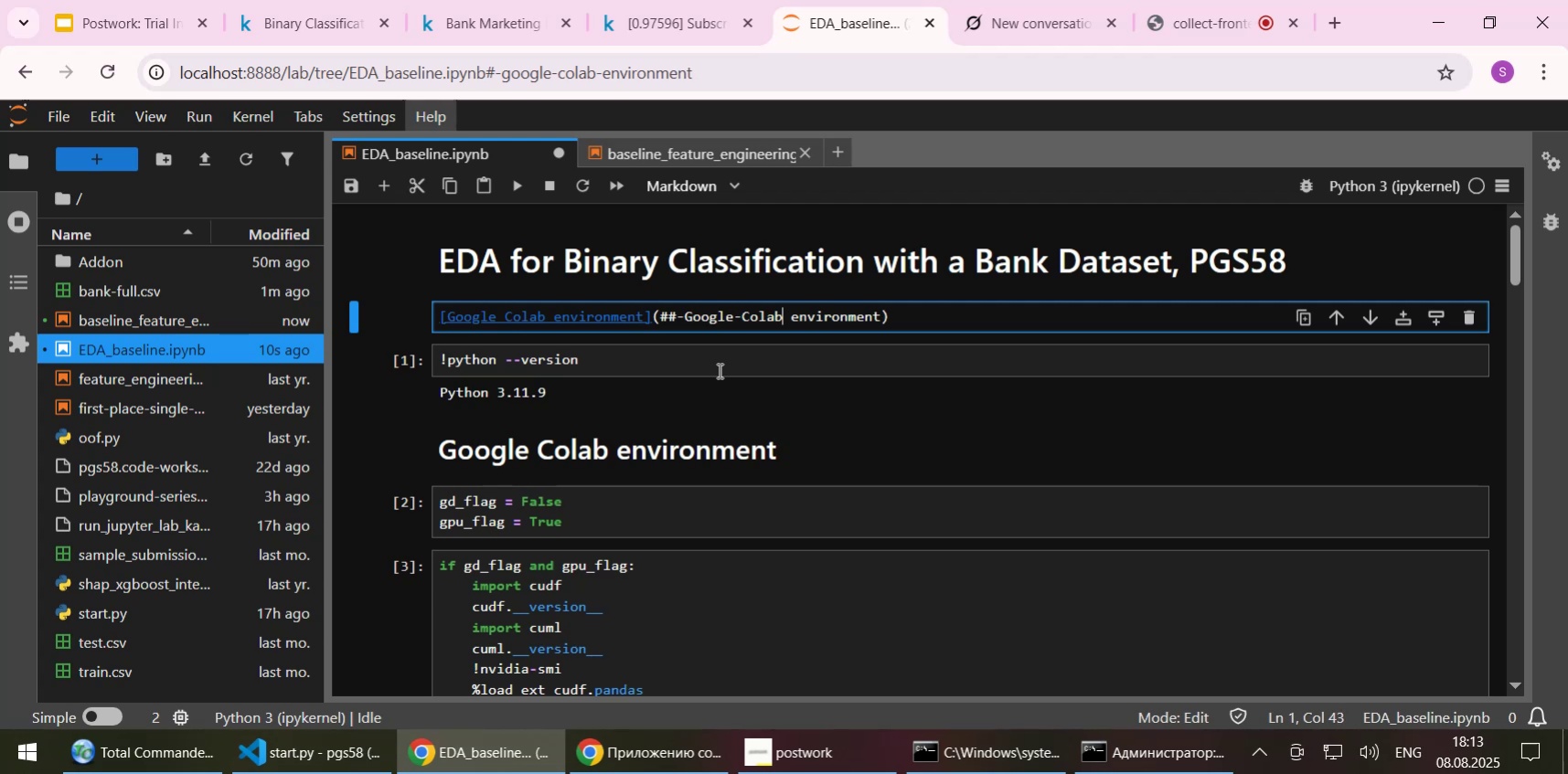 
key(Minus)
 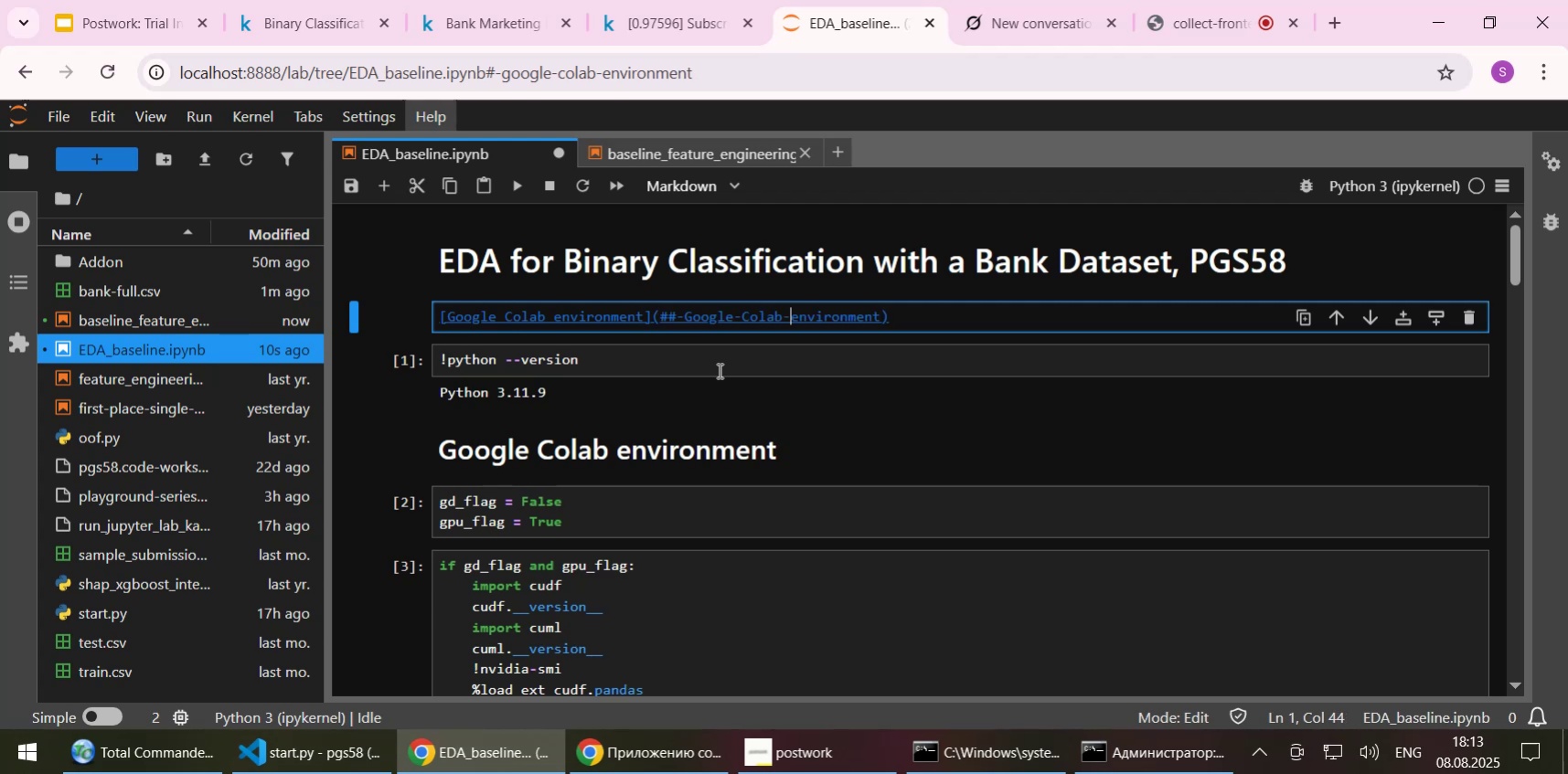 
key(Shift+Enter)
 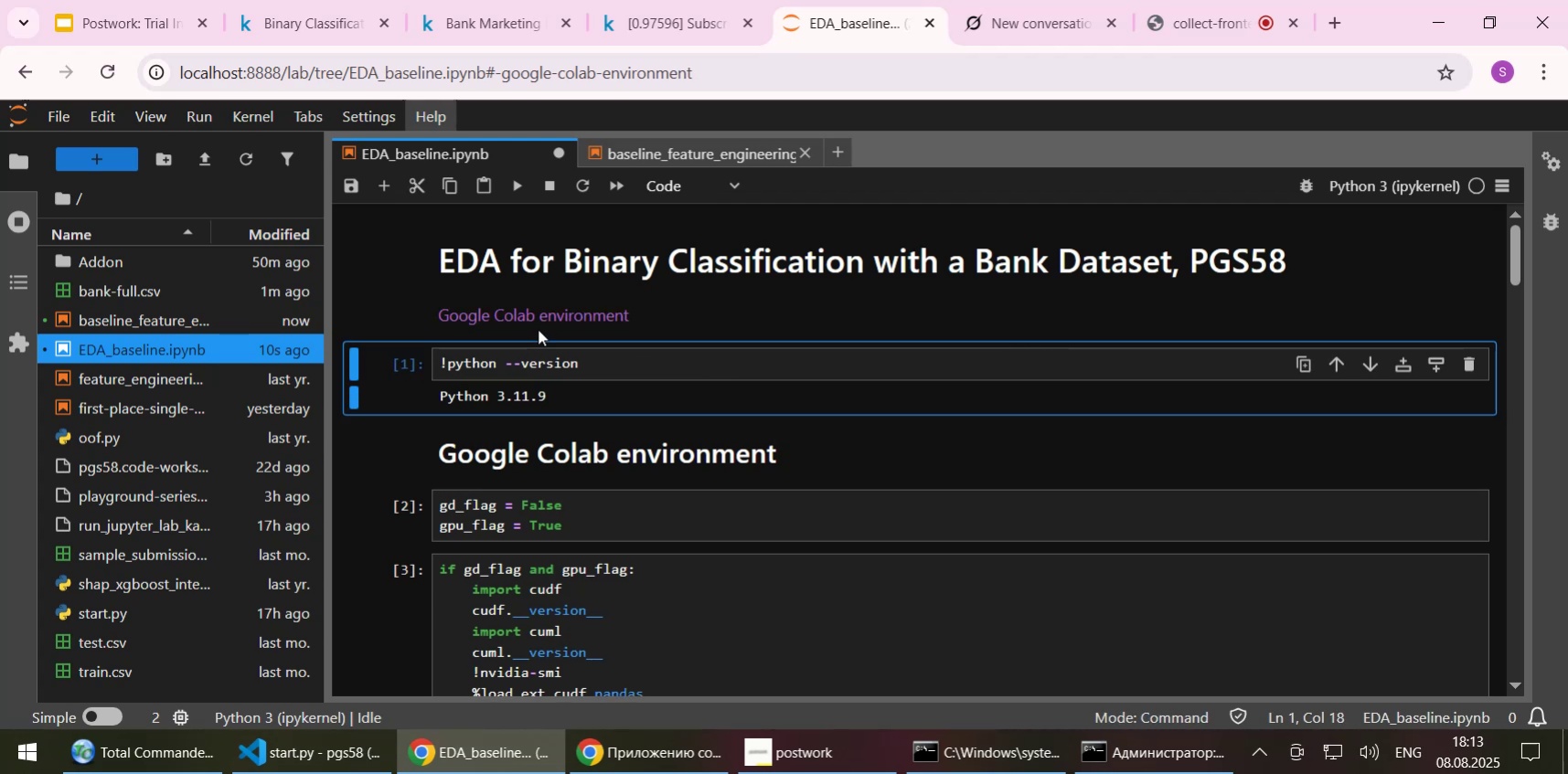 
left_click([552, 313])
 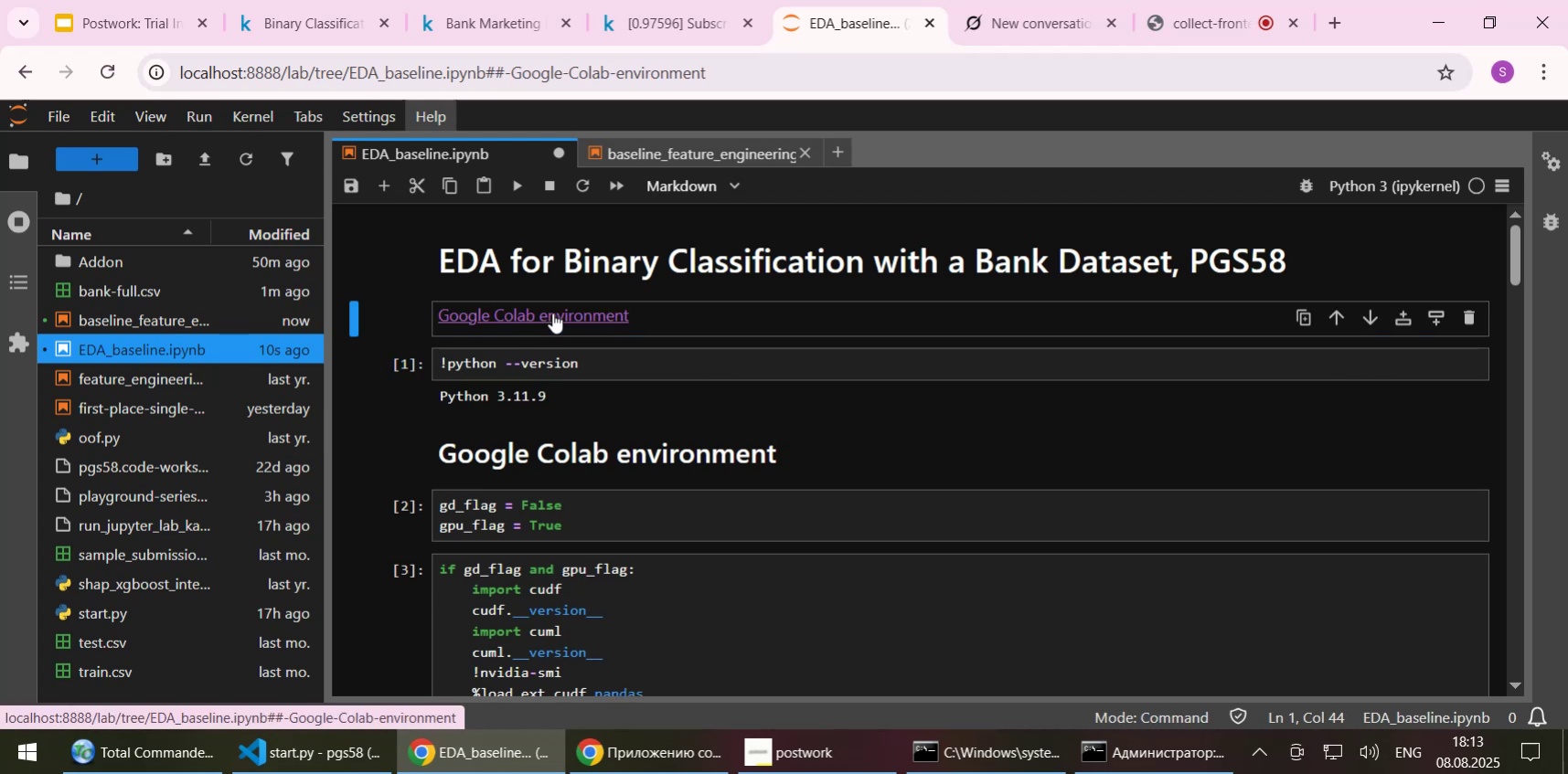 
double_click([552, 313])
 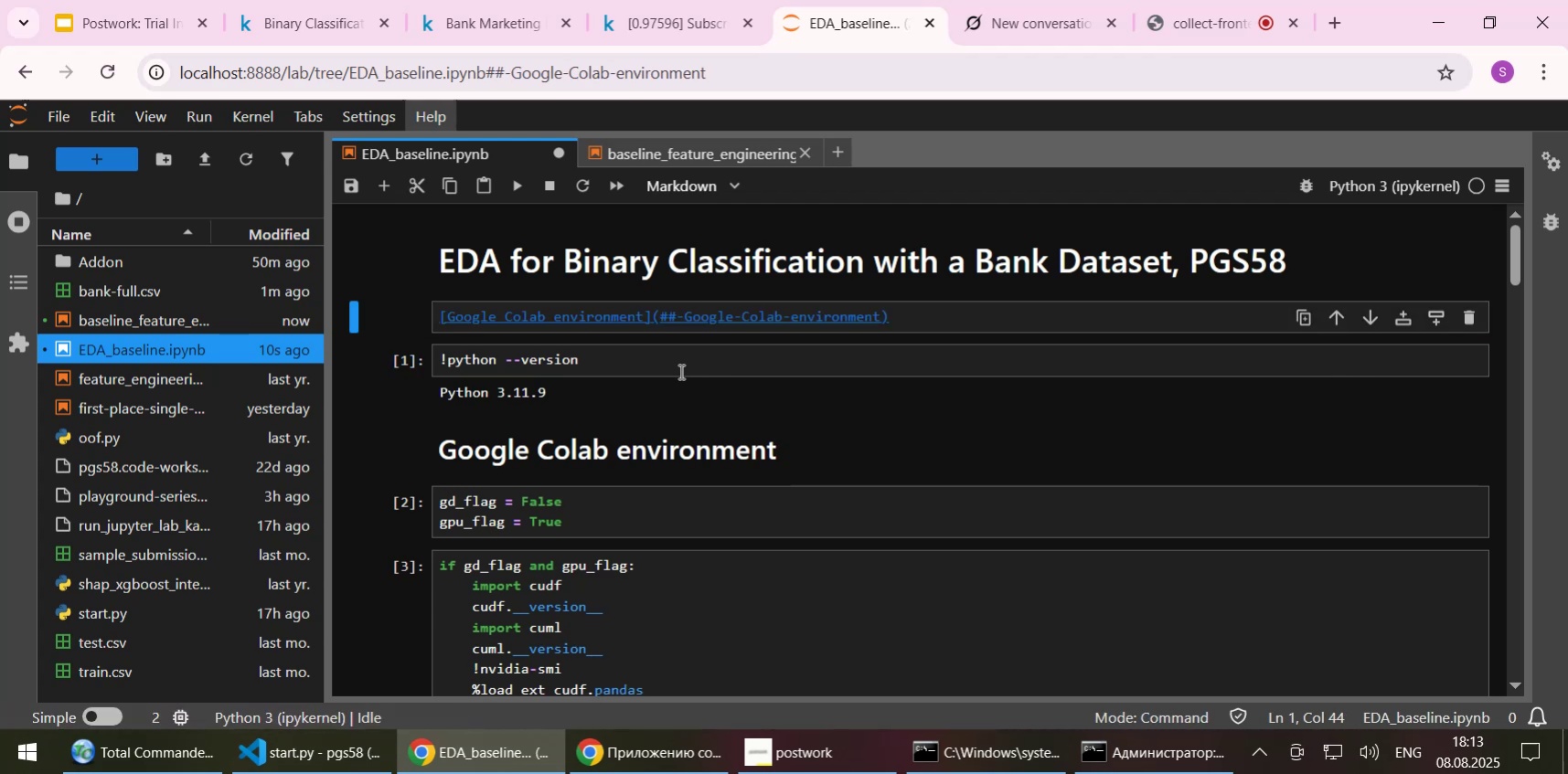 
left_click([951, 307])
 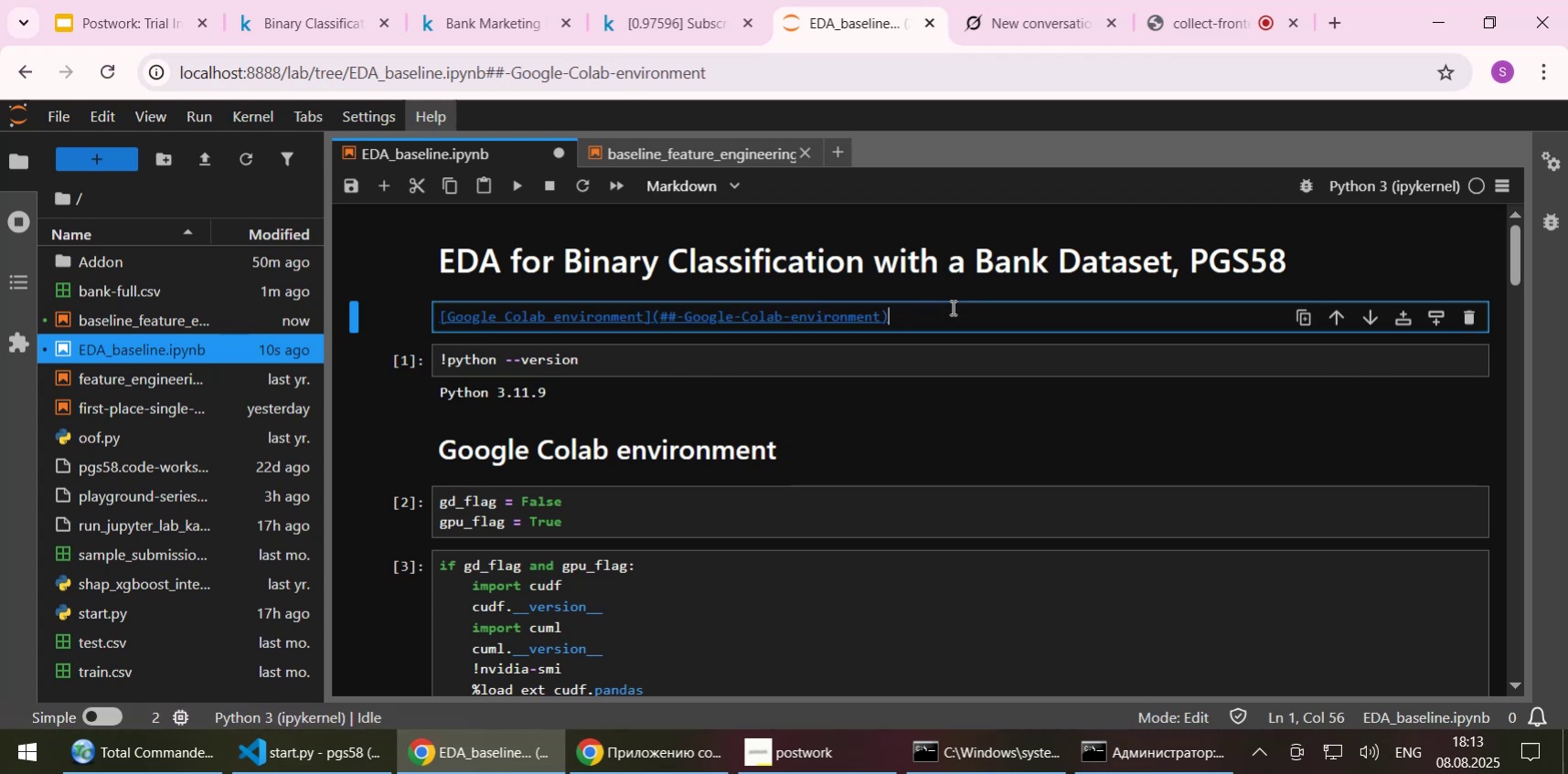 
key(NumpadEnter)
 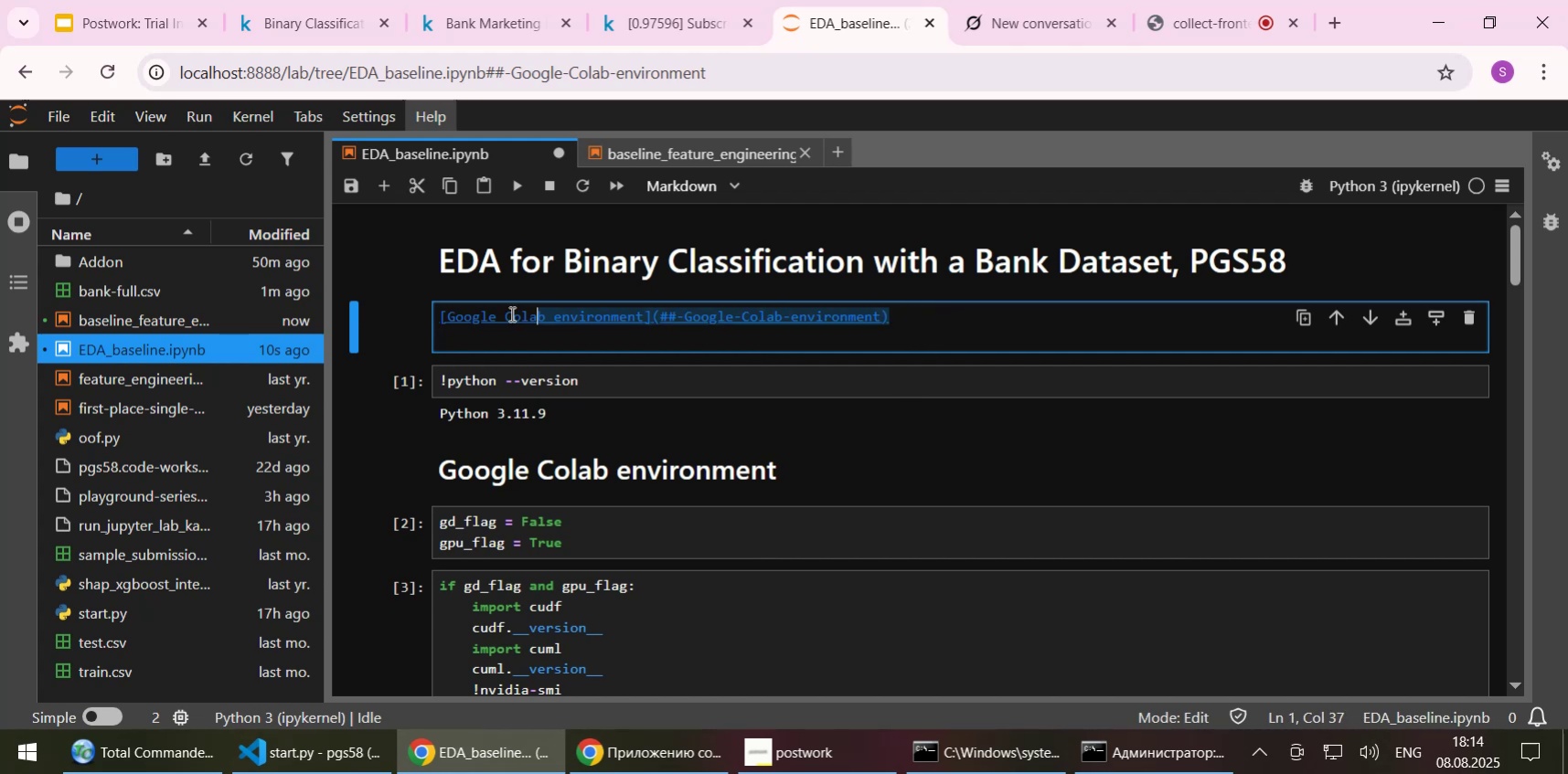 
wait(5.07)
 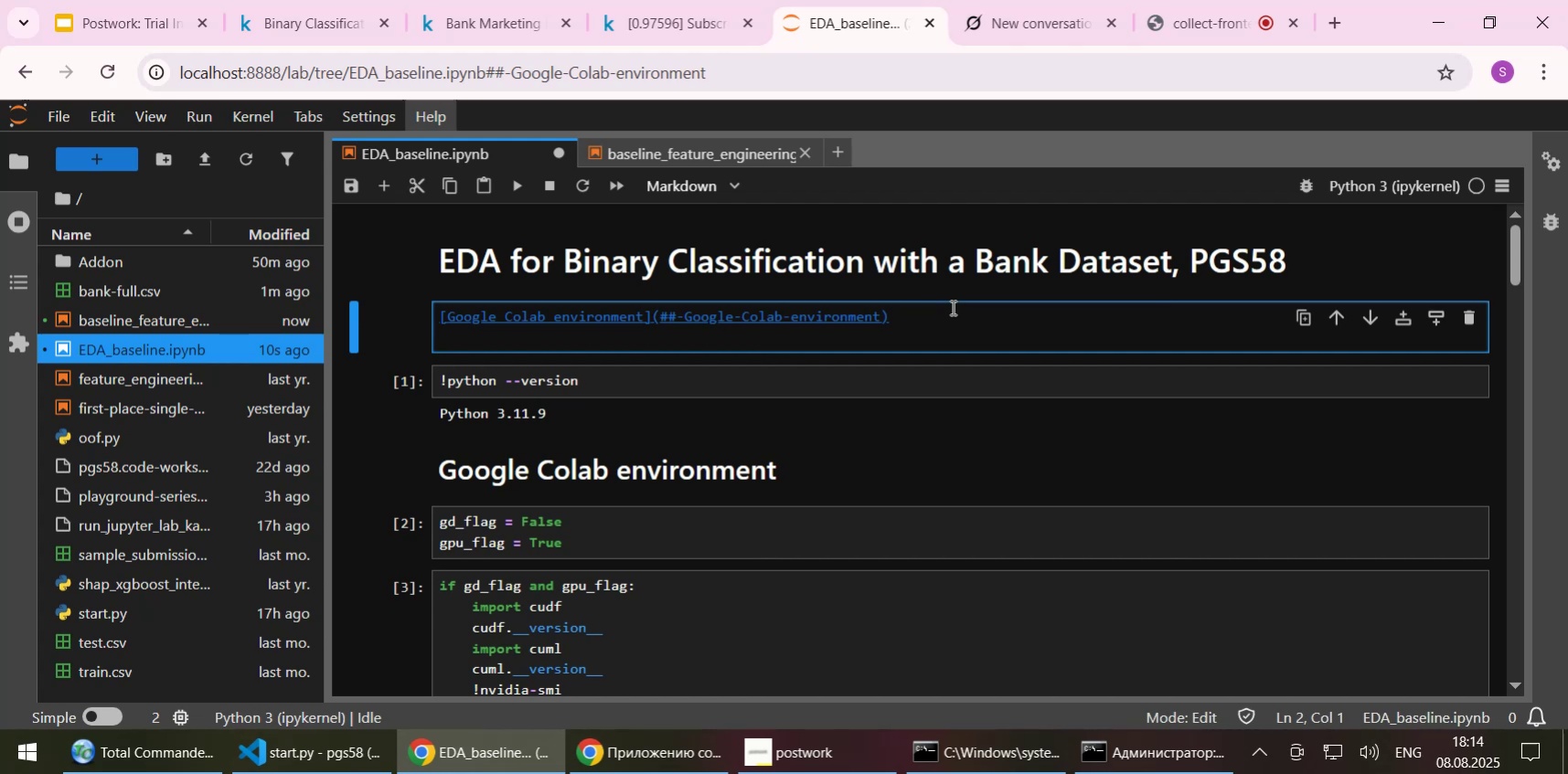 
key(Control+C)
 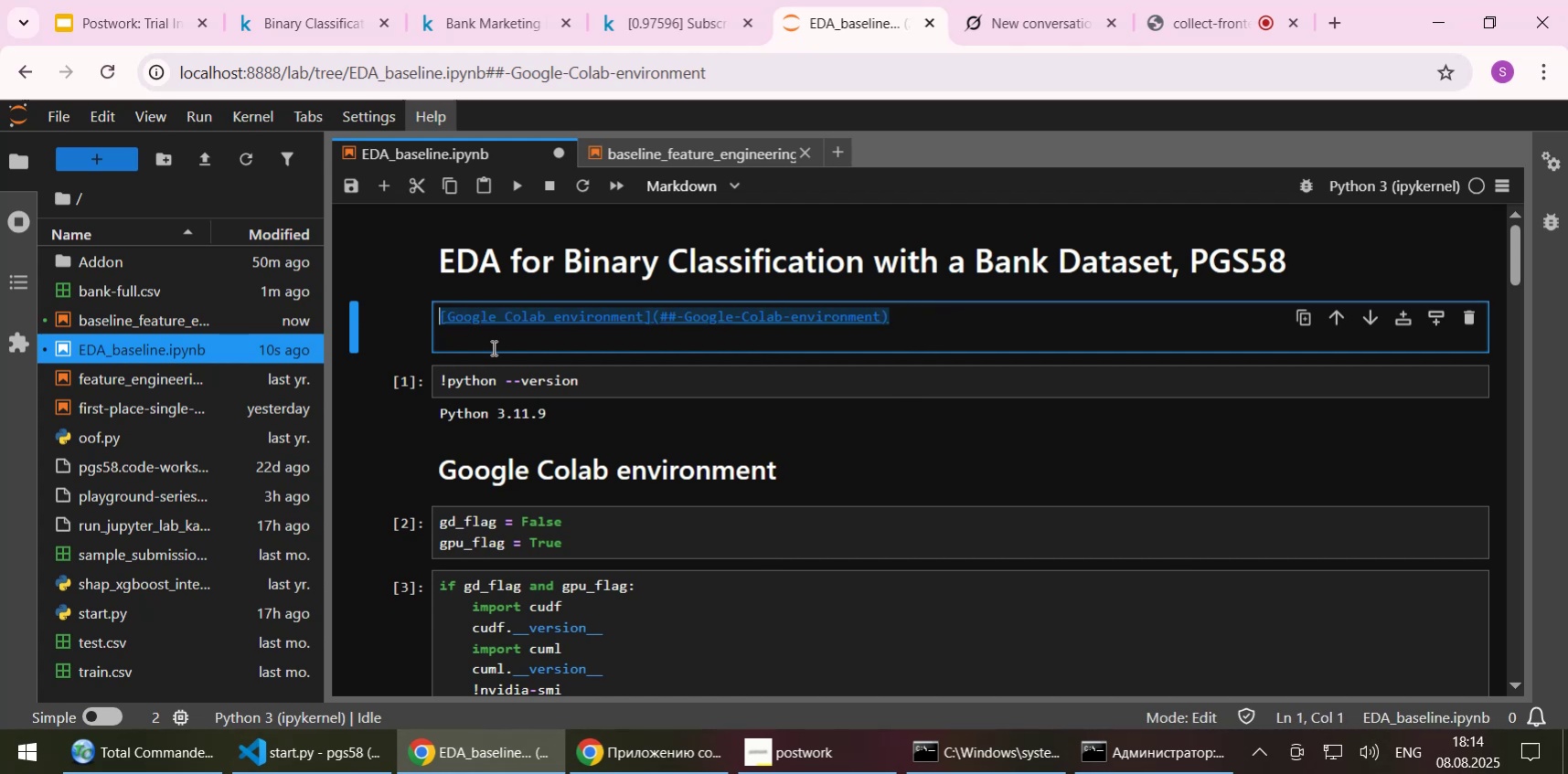 
left_click([492, 347])
 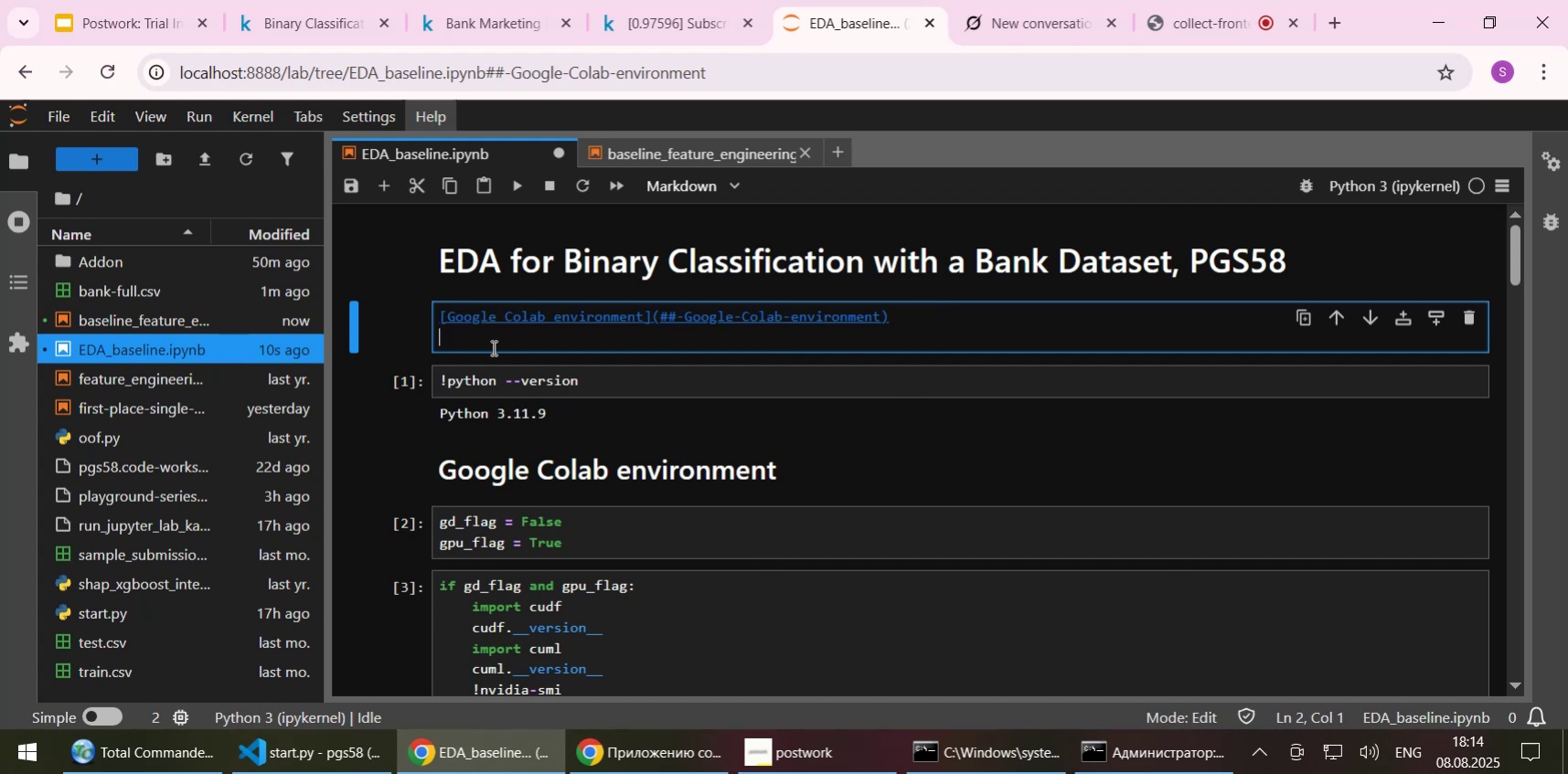 
key(Control+ControlLeft)
 